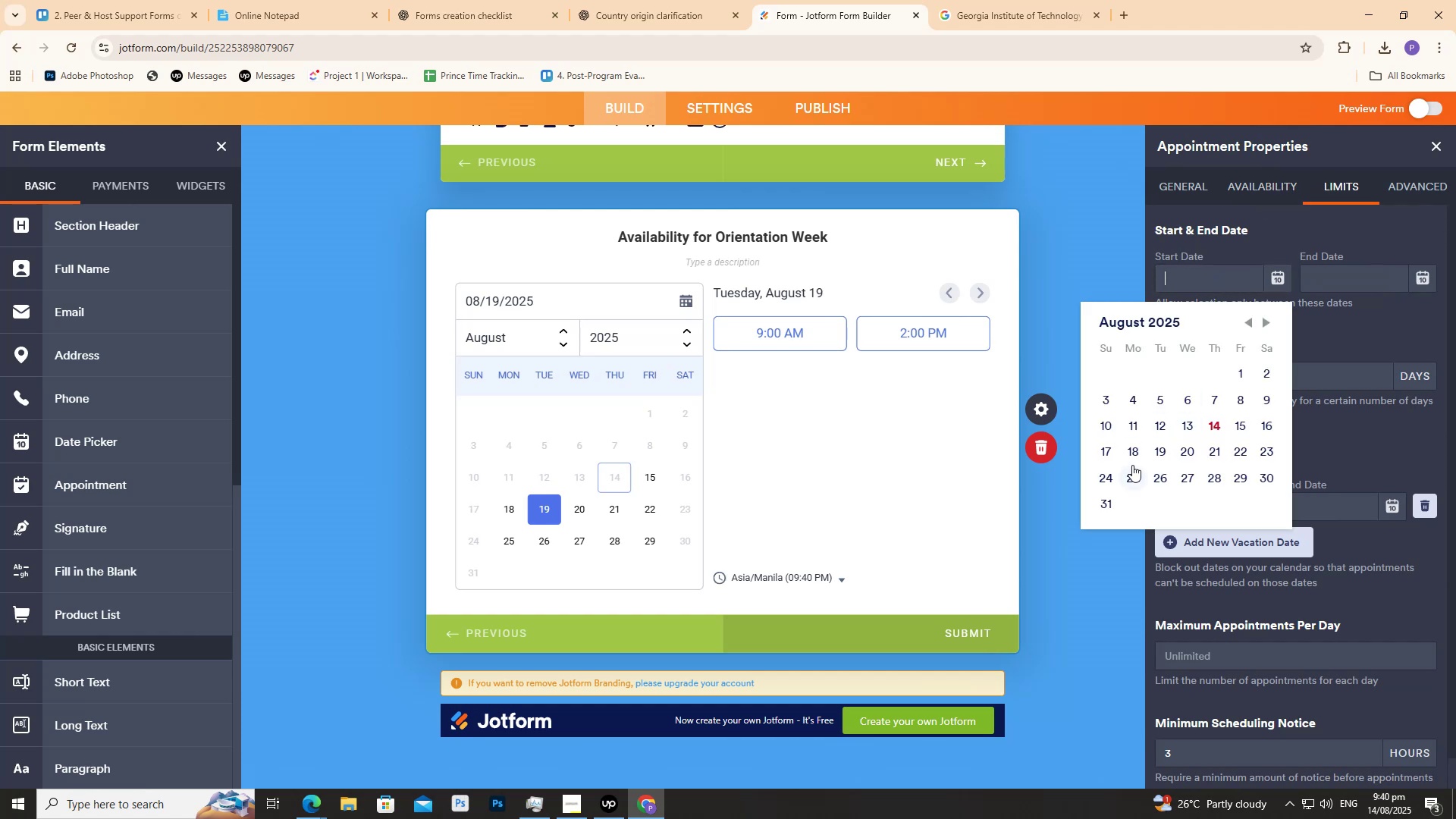 
left_click([1131, 458])
 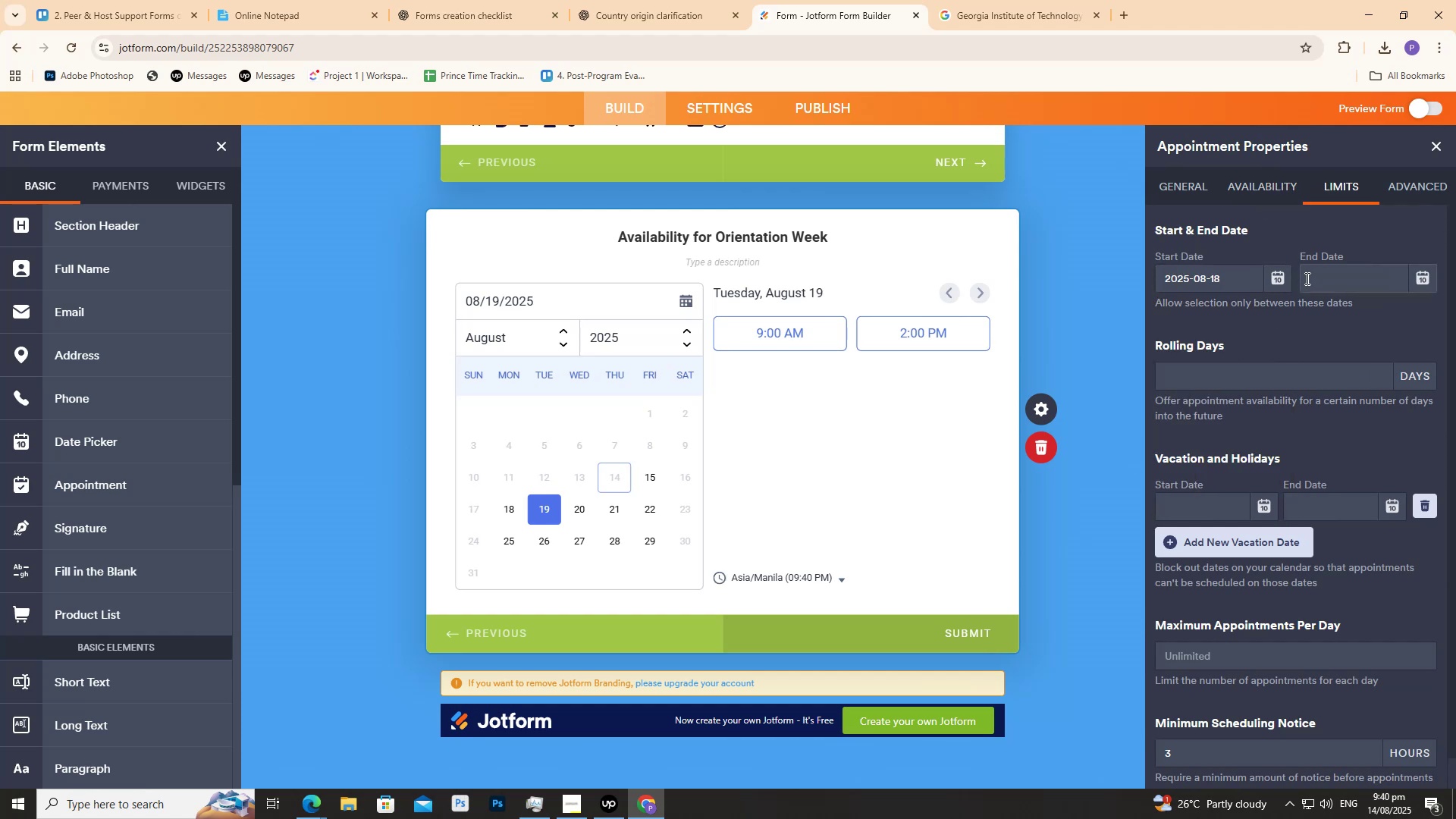 
left_click([1318, 273])
 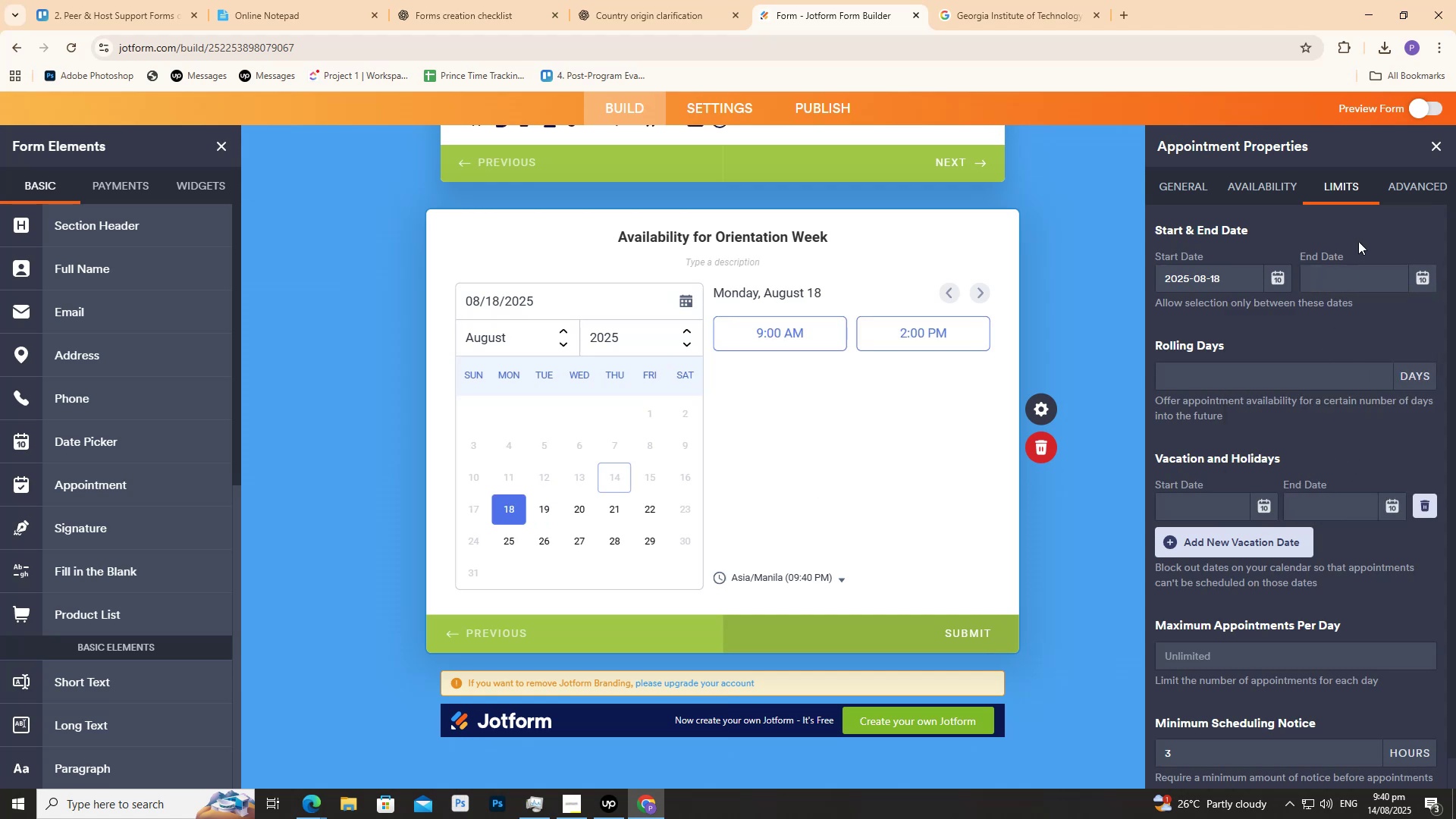 
double_click([1354, 273])
 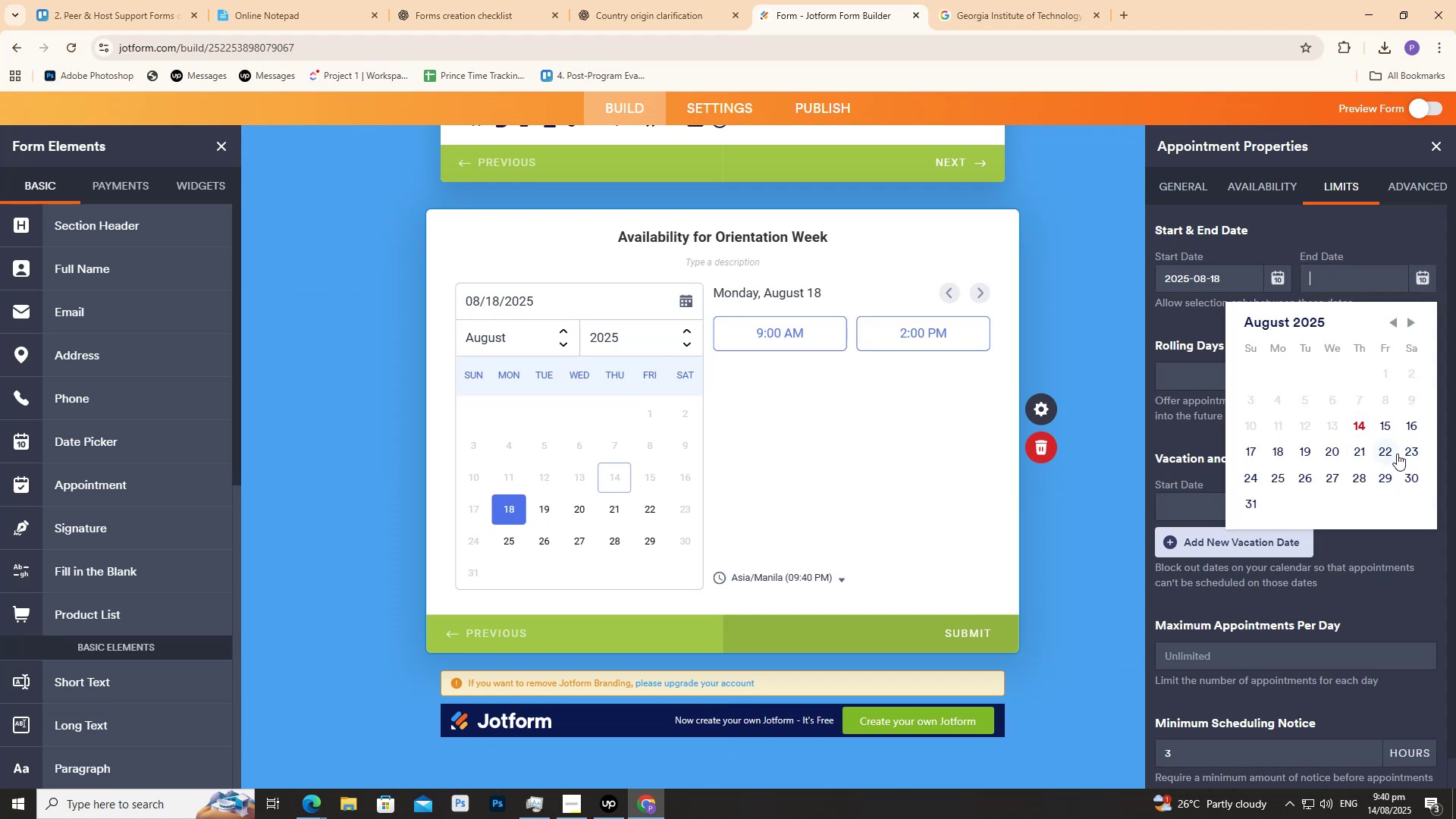 
left_click([1383, 453])
 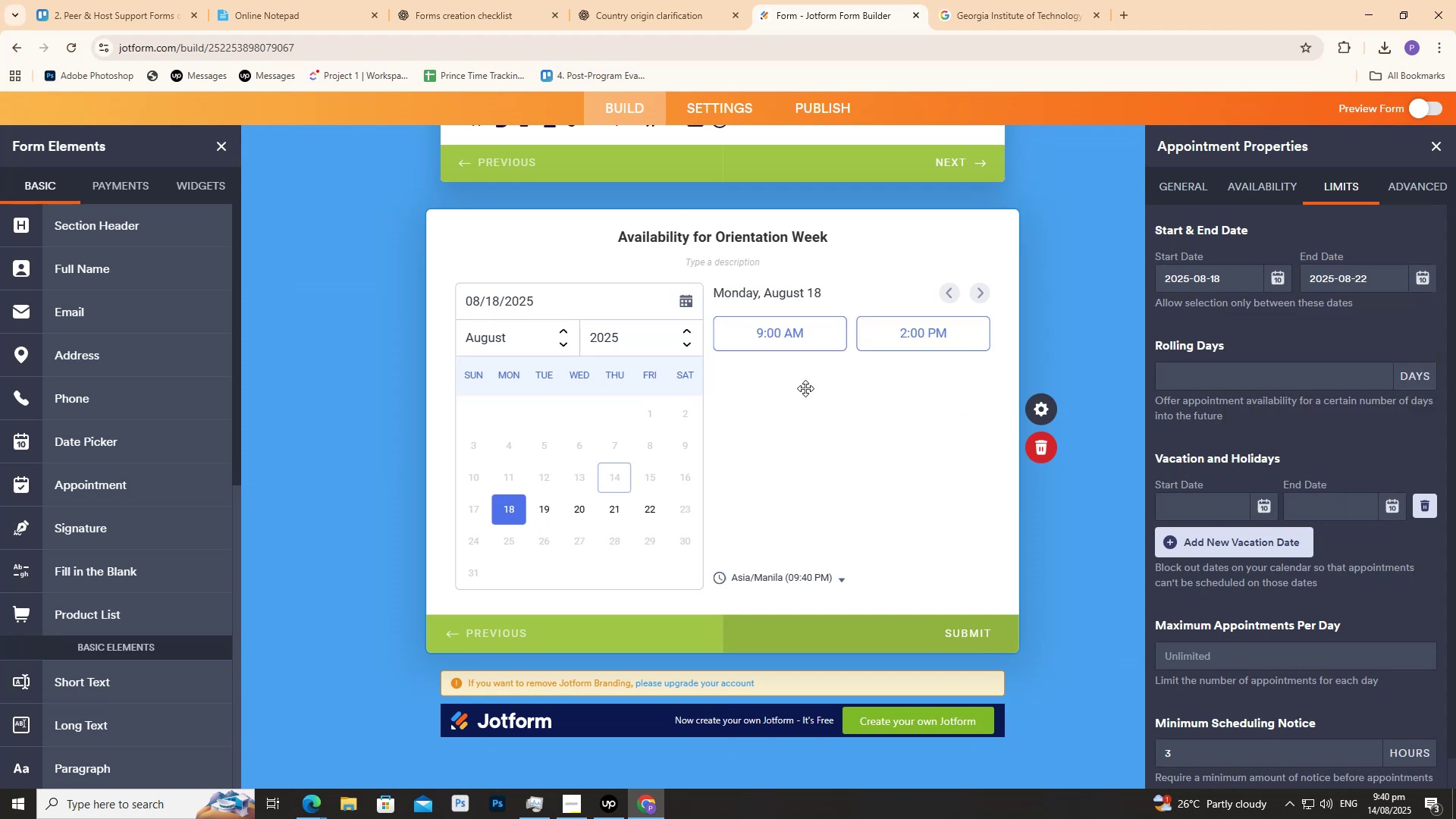 
left_click([848, 459])
 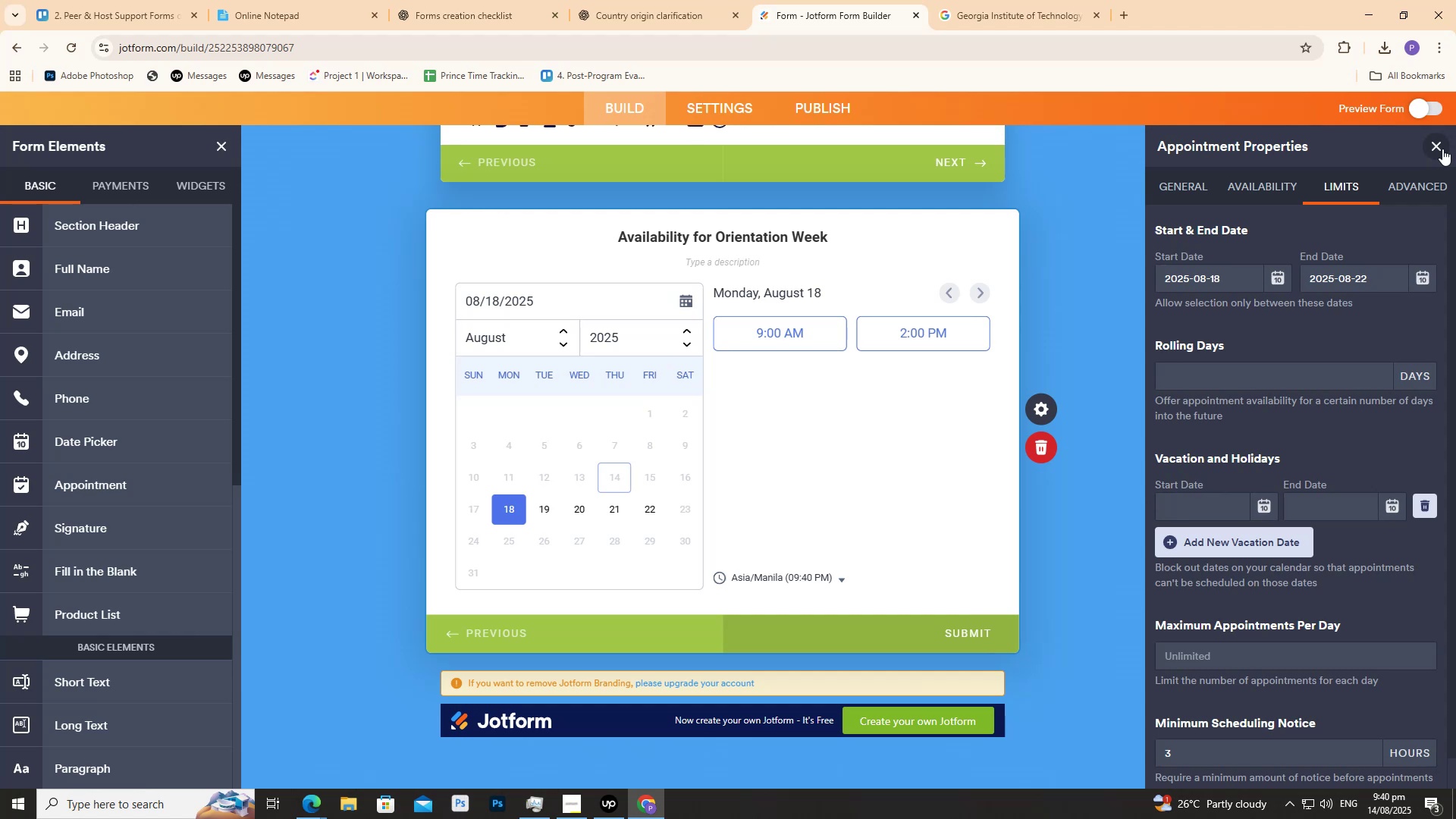 
left_click([1197, 184])
 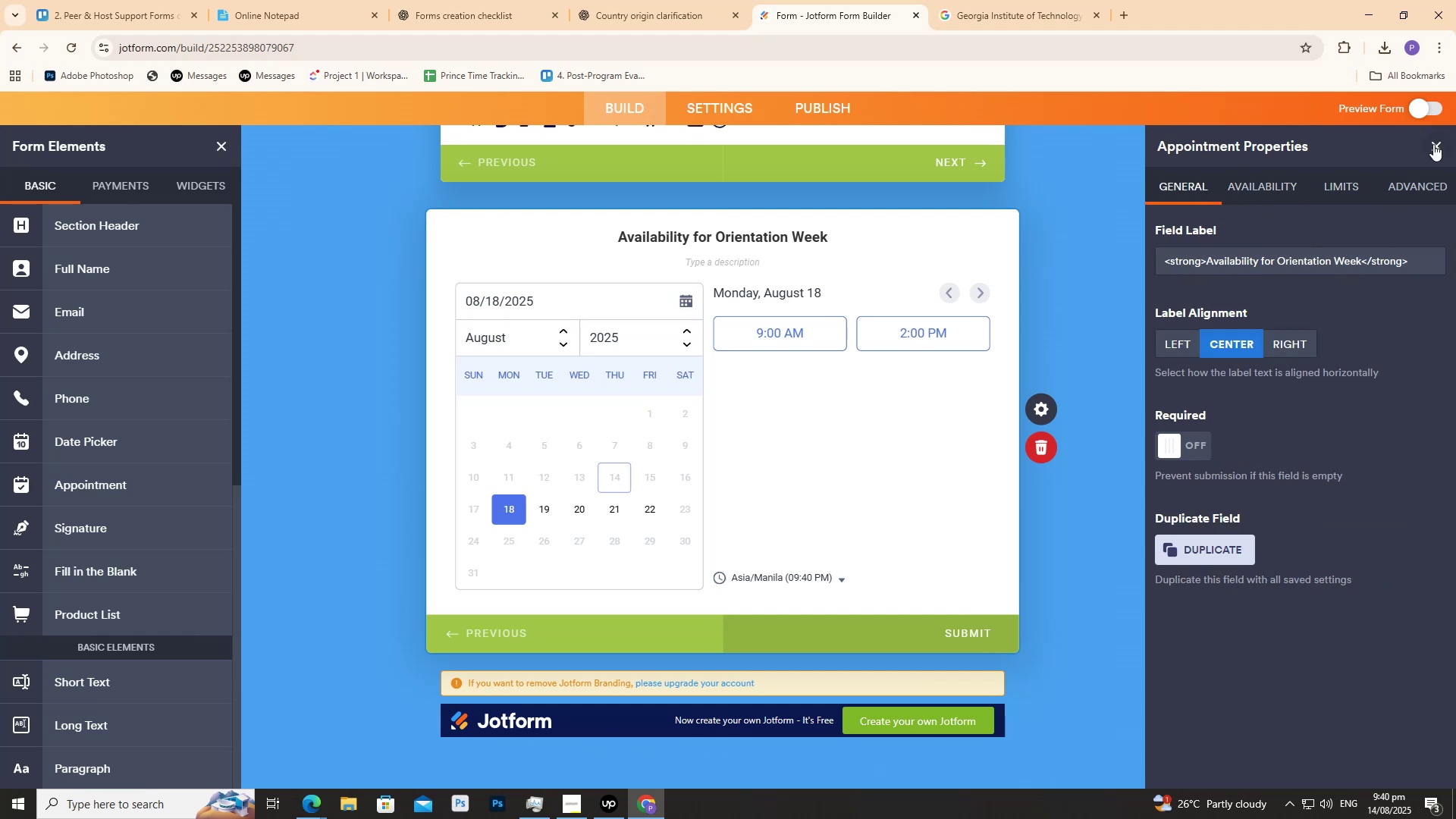 
left_click([1423, 178])
 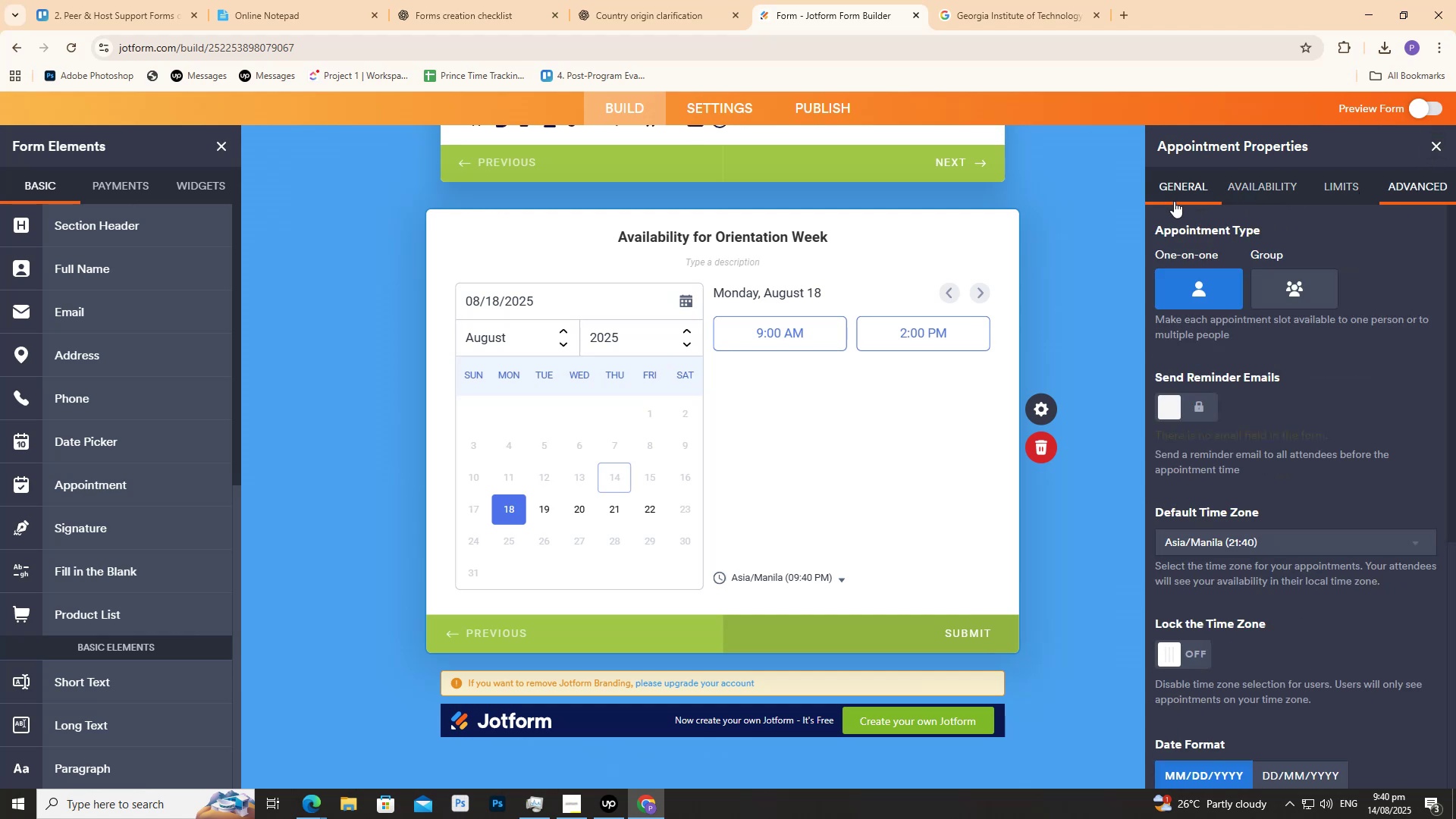 
left_click([1169, 194])
 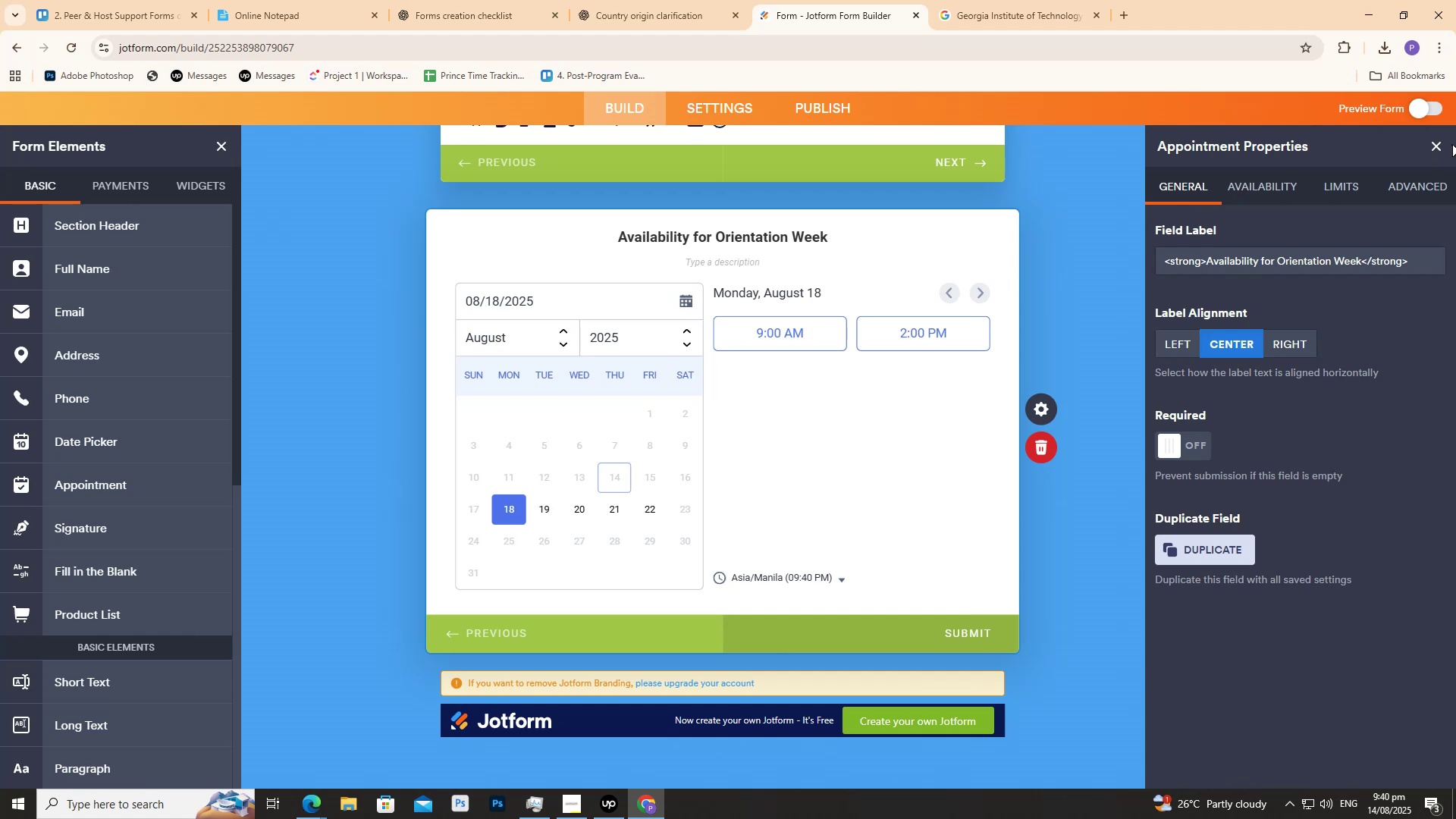 
wait(10.67)
 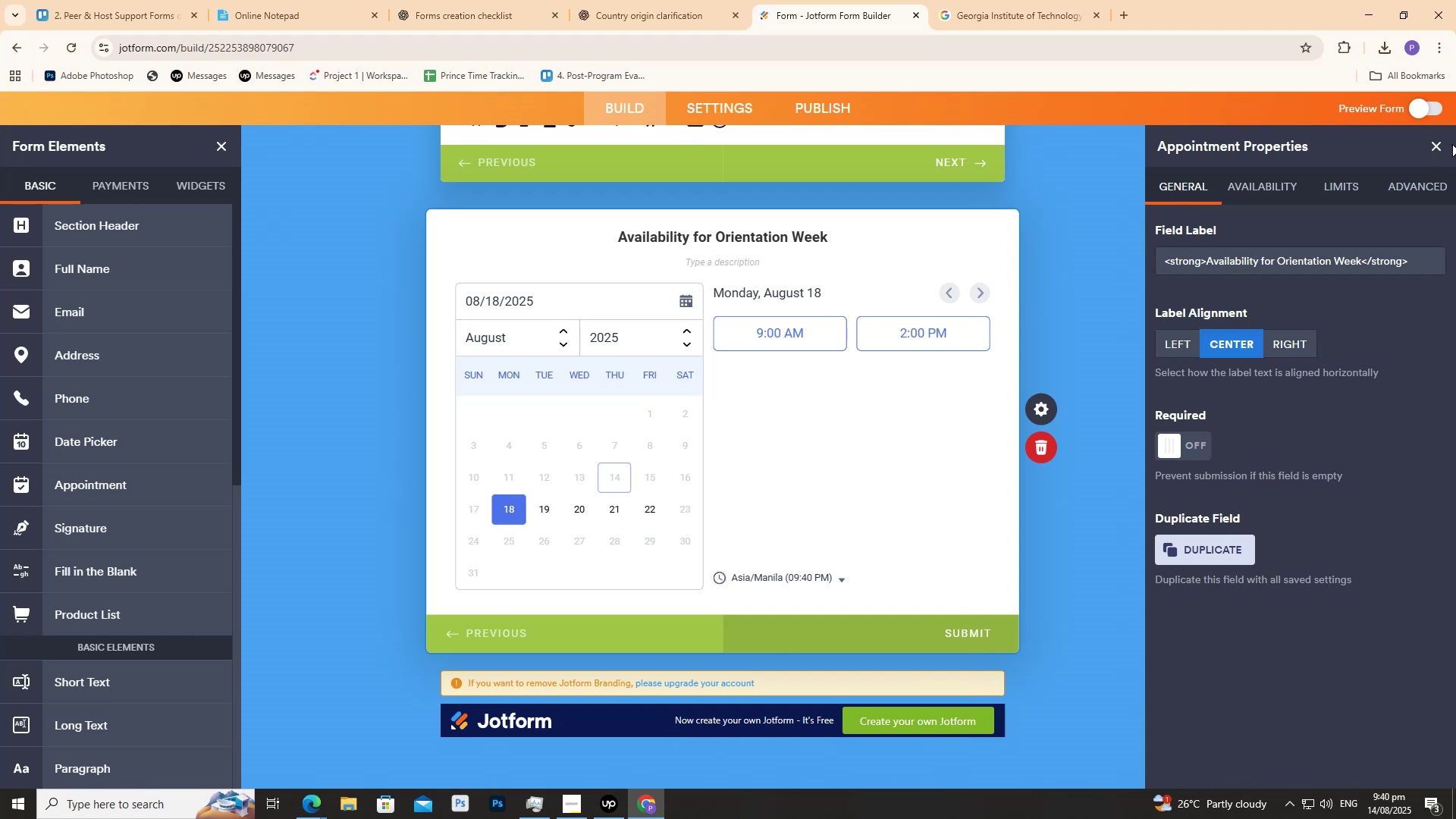 
left_click([1436, 147])
 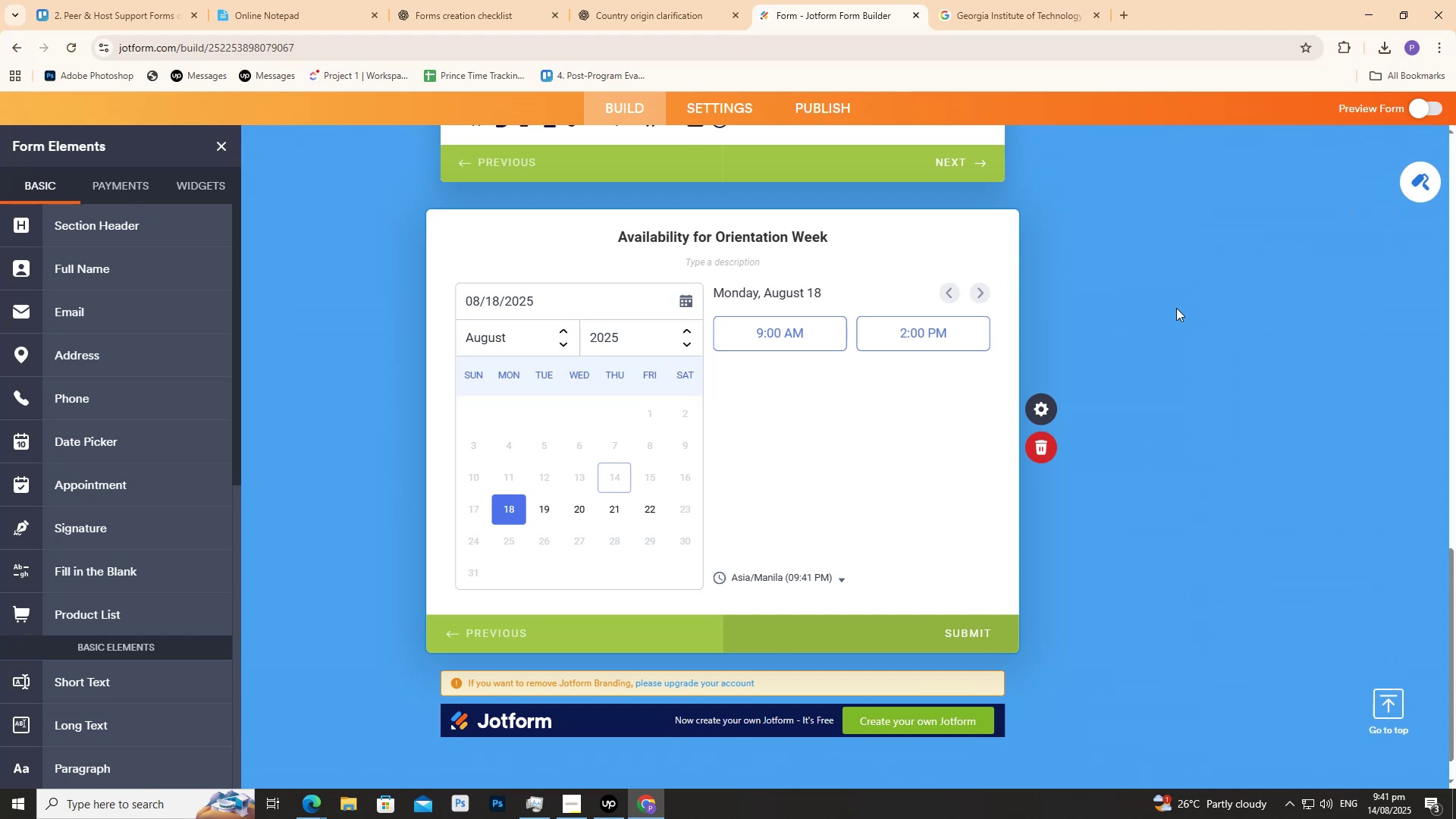 
left_click([1175, 309])
 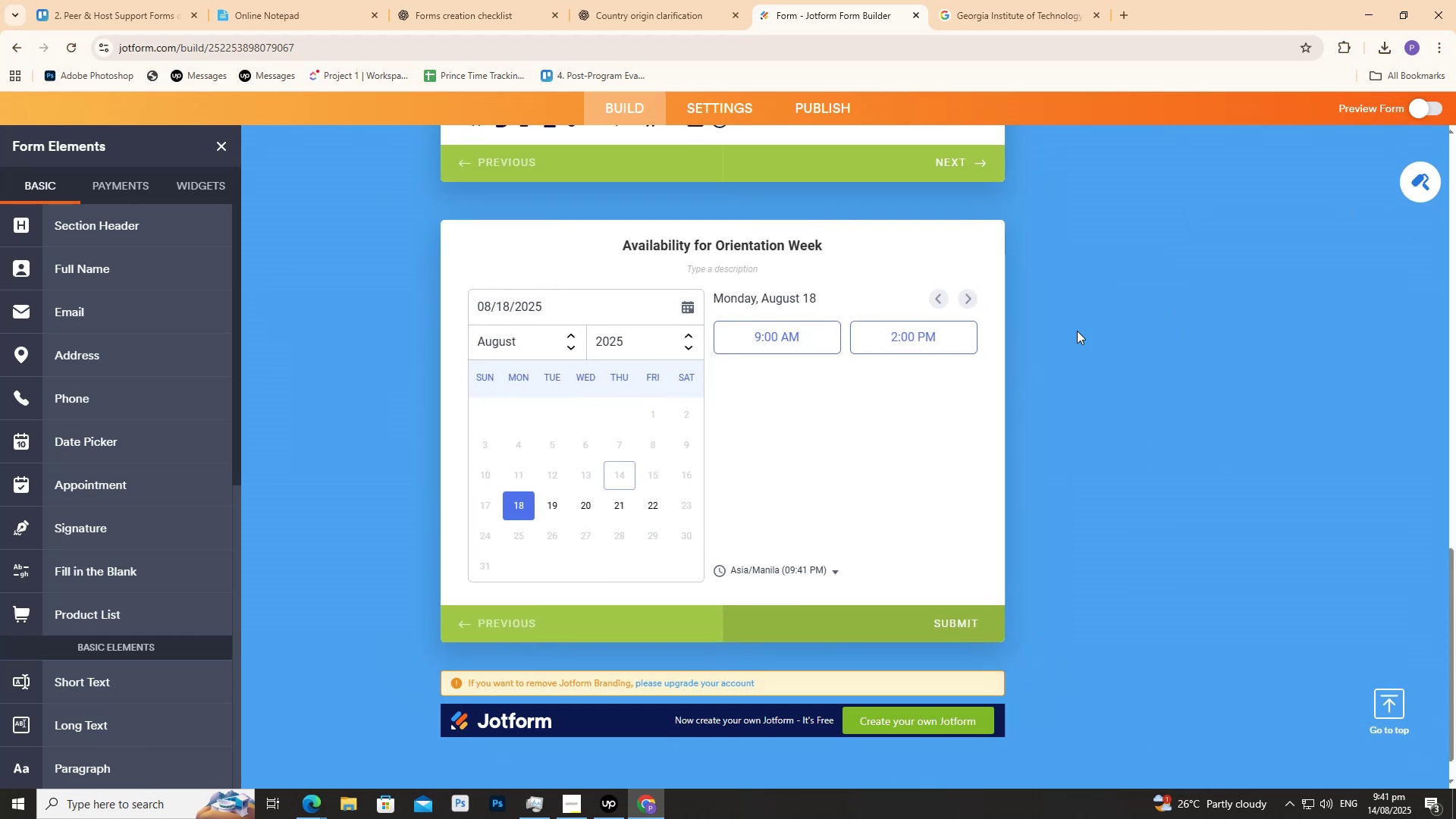 
scroll: coordinate [855, 343], scroll_direction: up, amount: 5.0
 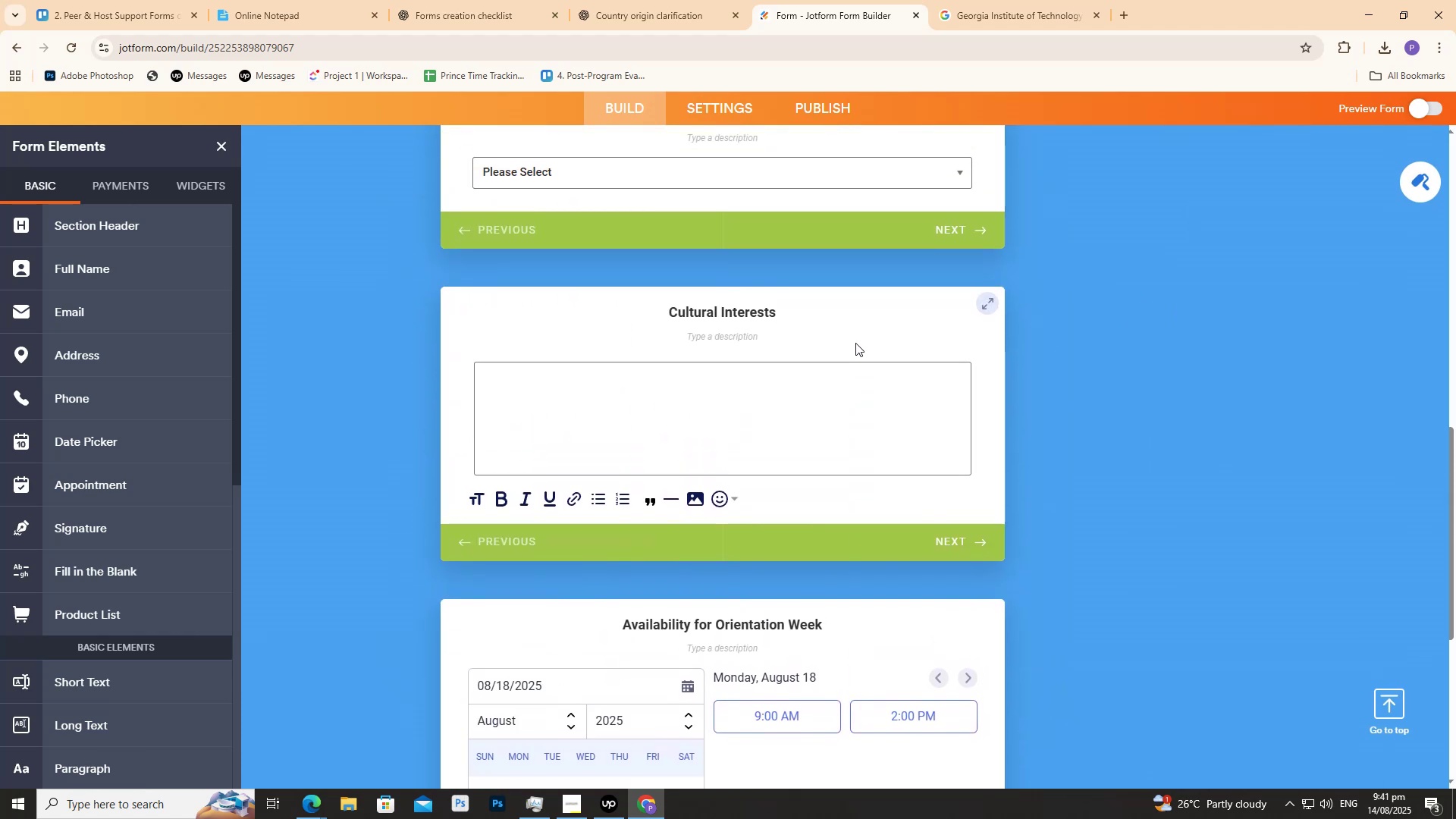 
scroll: coordinate [818, 369], scroll_direction: down, amount: 12.0
 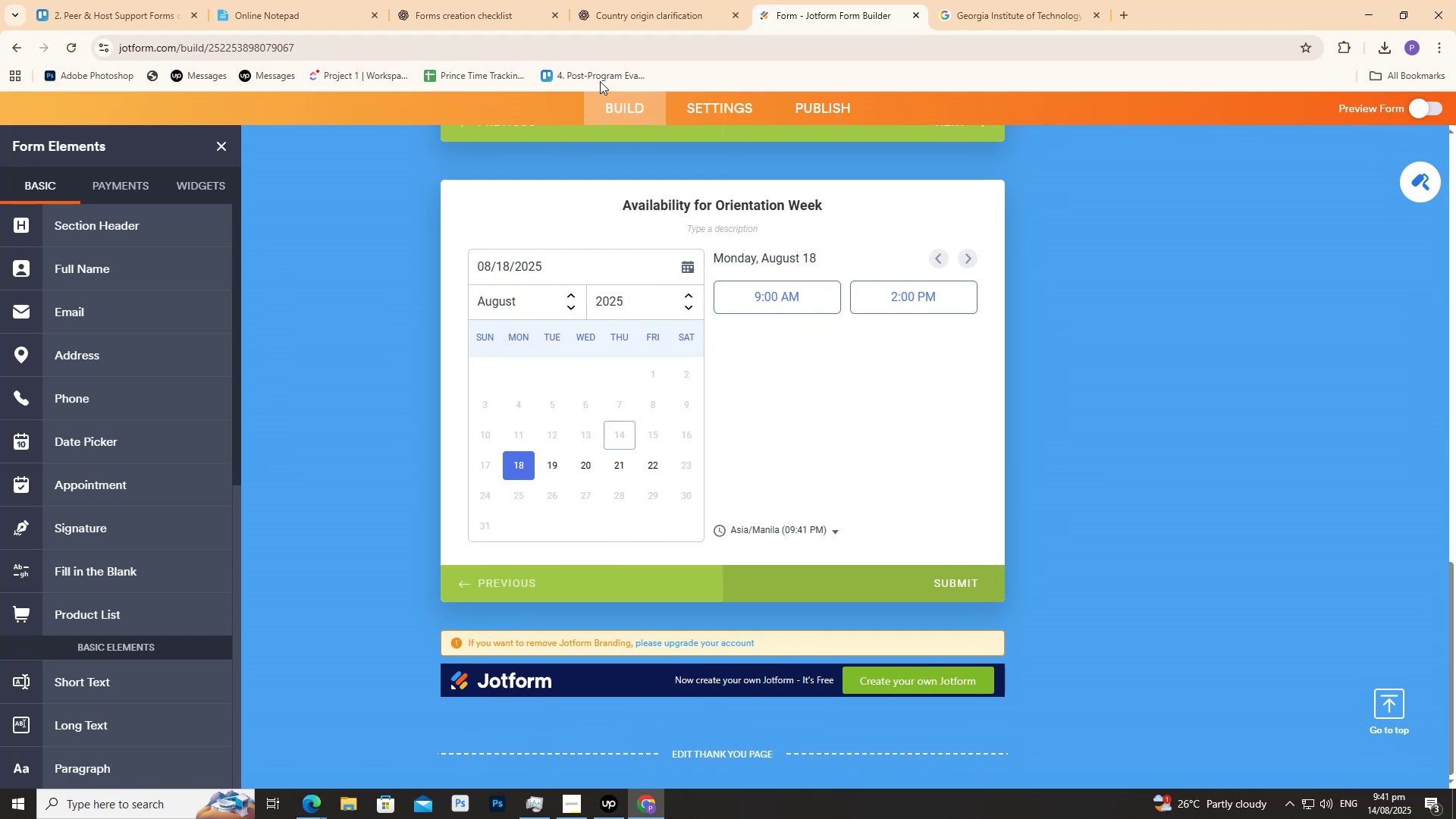 
left_click([726, 0])
 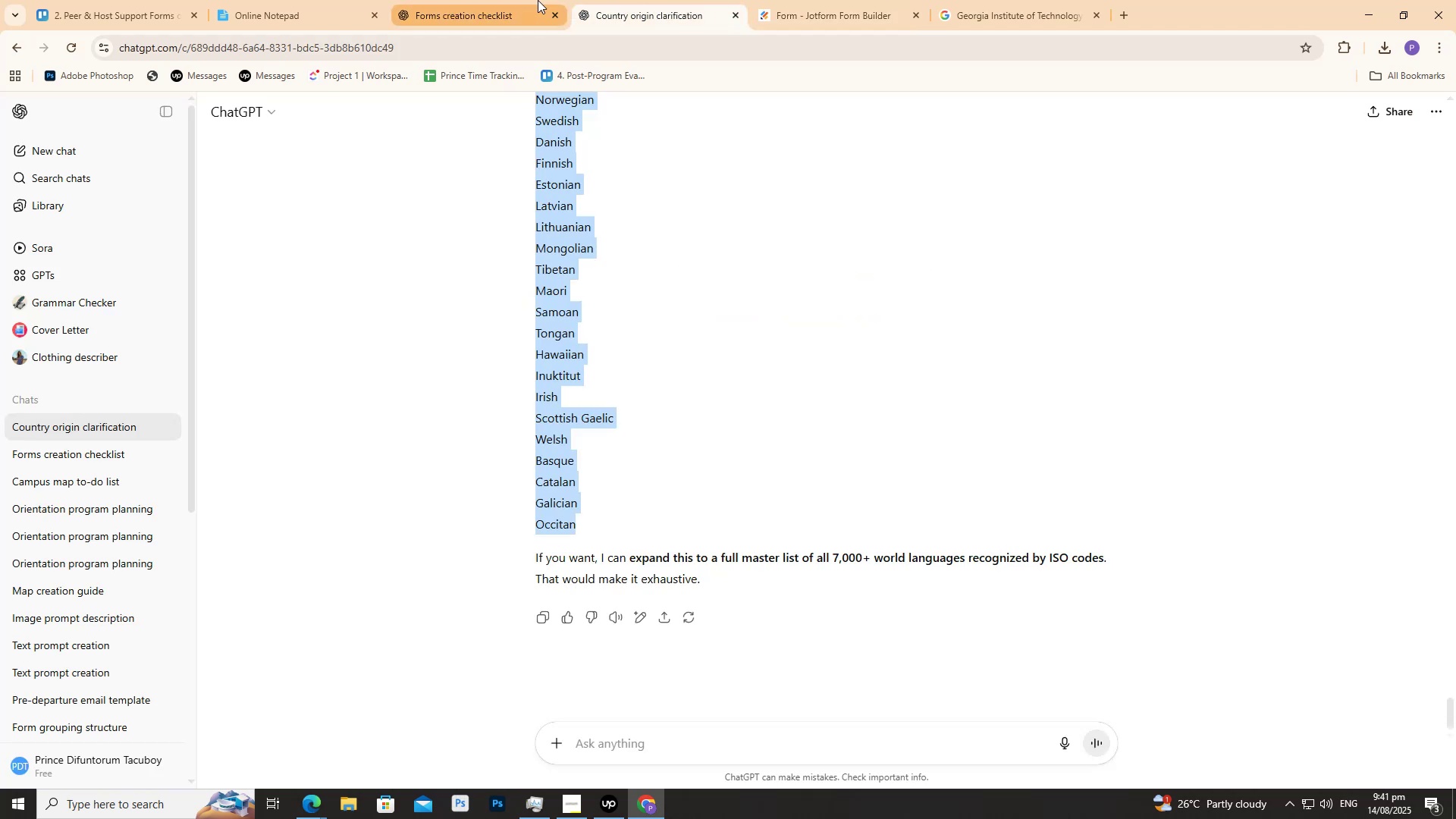 
left_click([525, 0])
 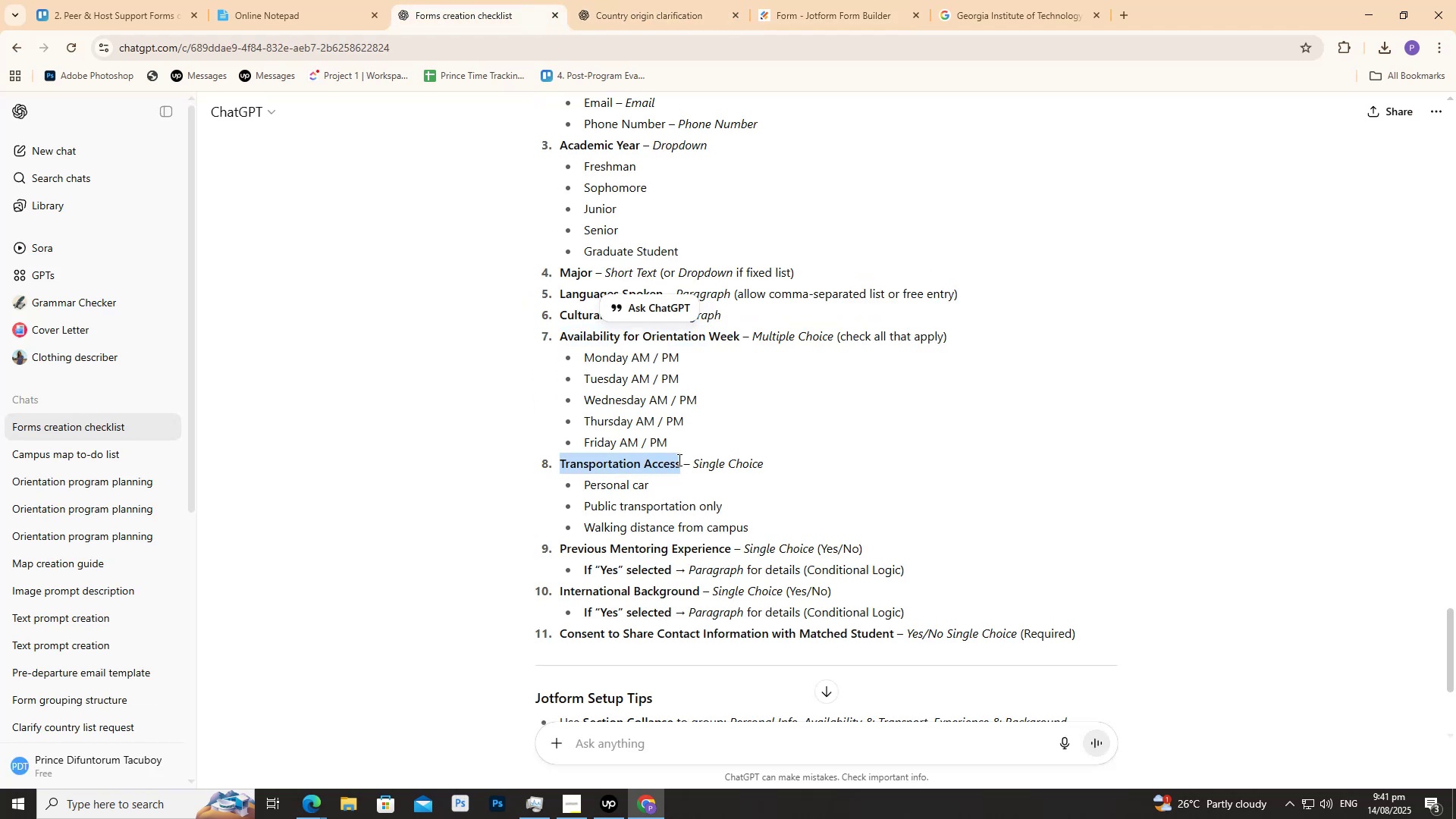 
left_click([686, 470])
 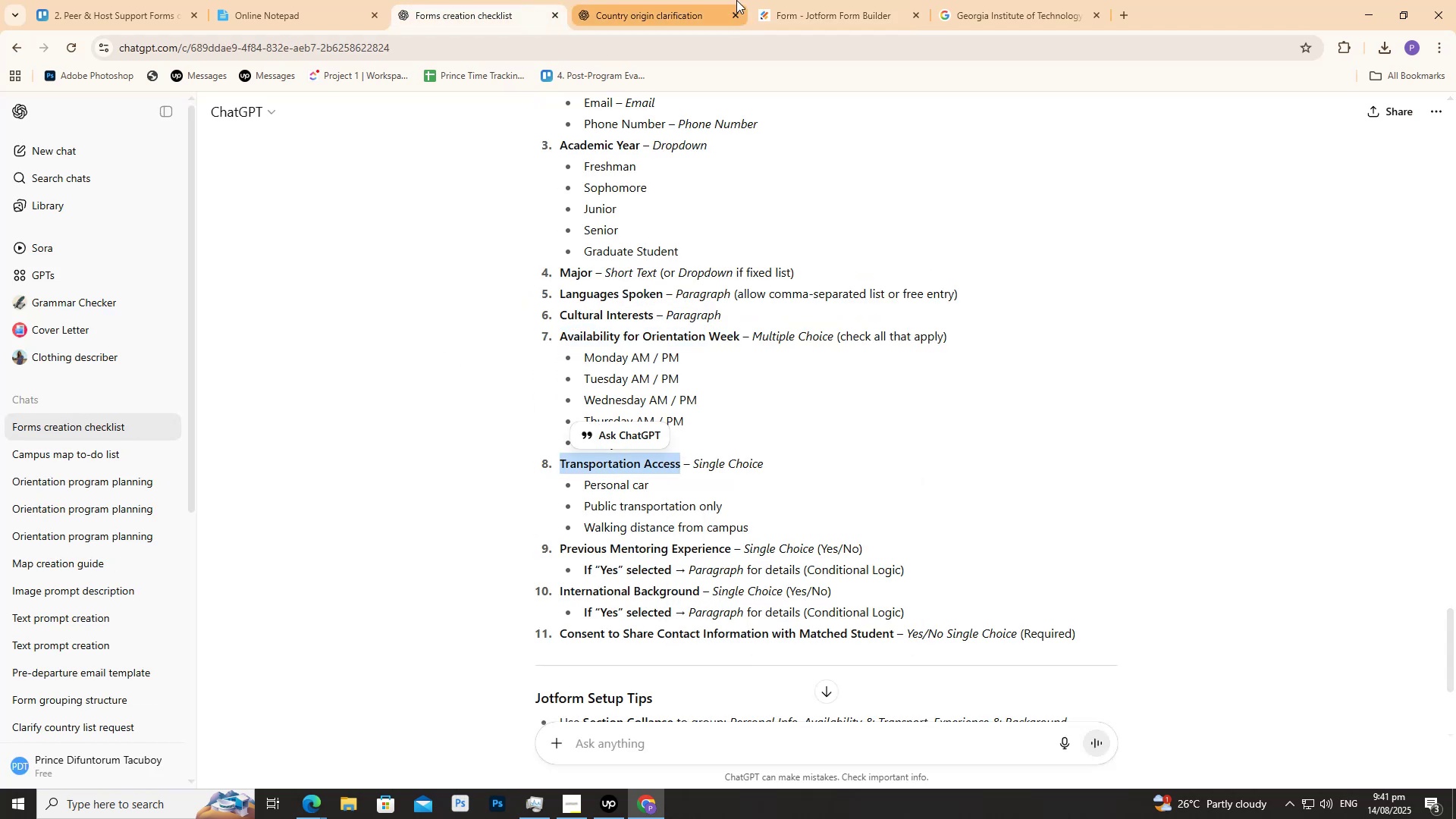 
left_click([809, 0])
 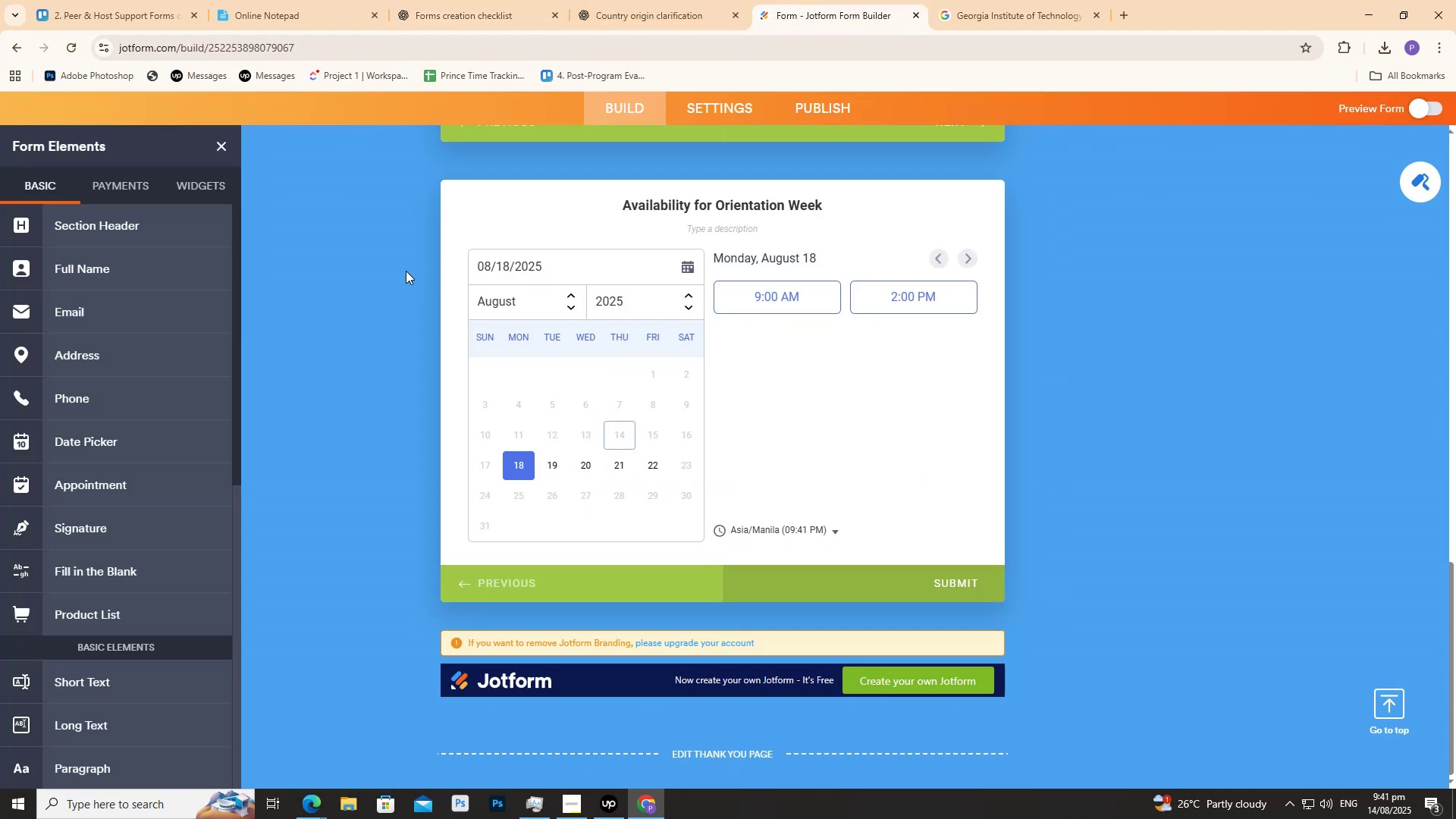 
left_click([332, 250])
 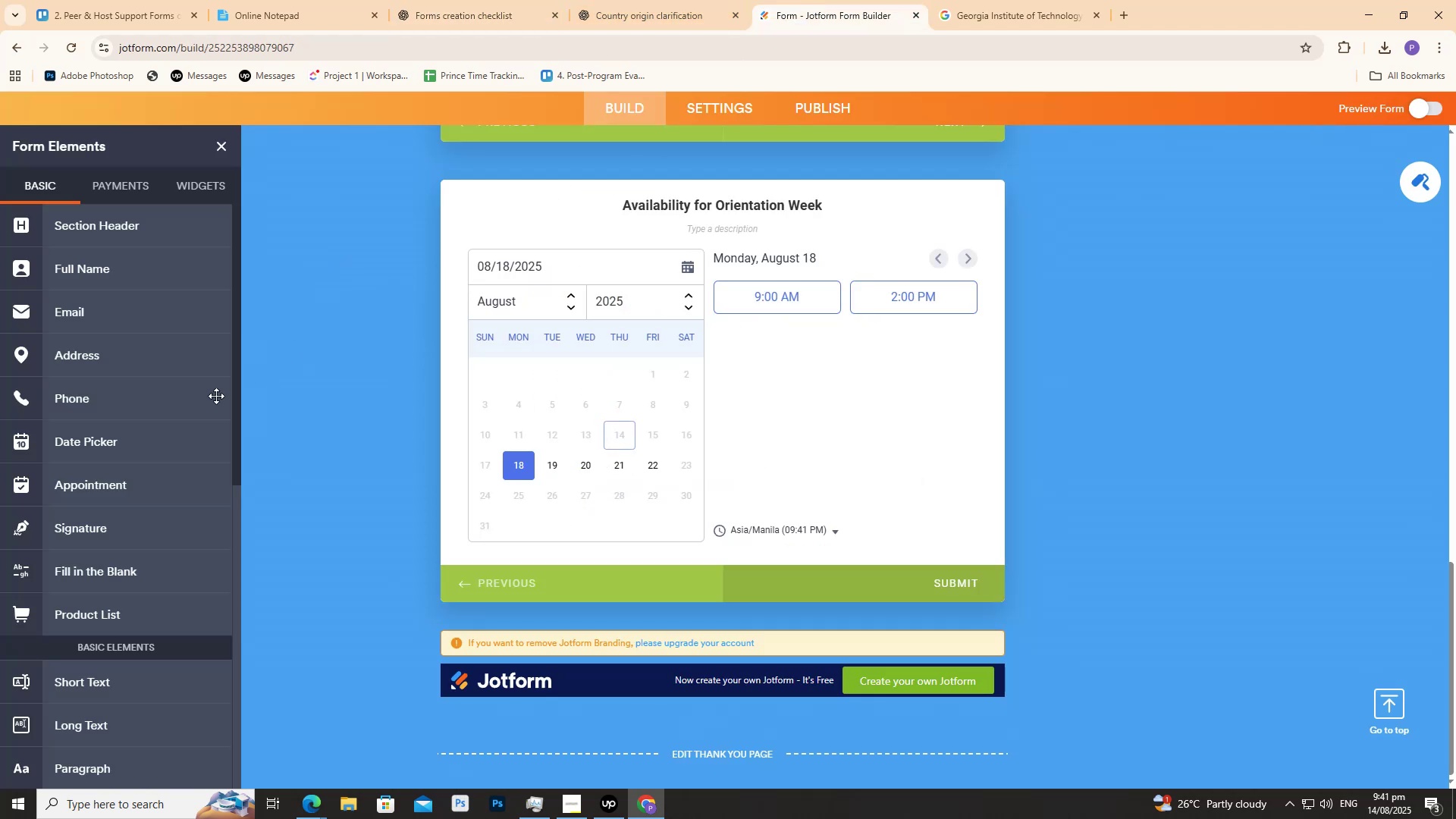 
scroll: coordinate [140, 397], scroll_direction: down, amount: 2.0
 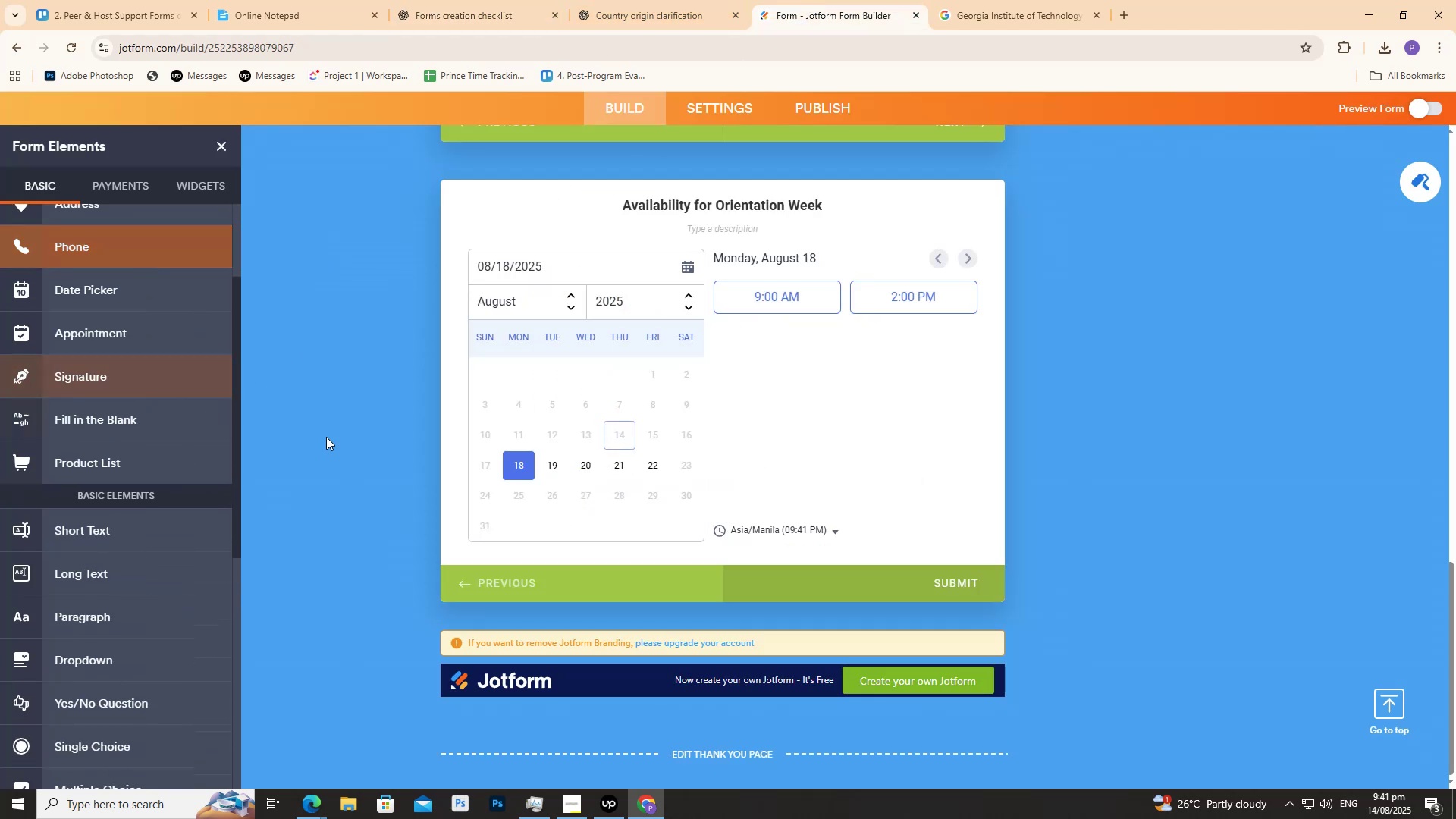 
scroll: coordinate [410, 441], scroll_direction: up, amount: 10.0
 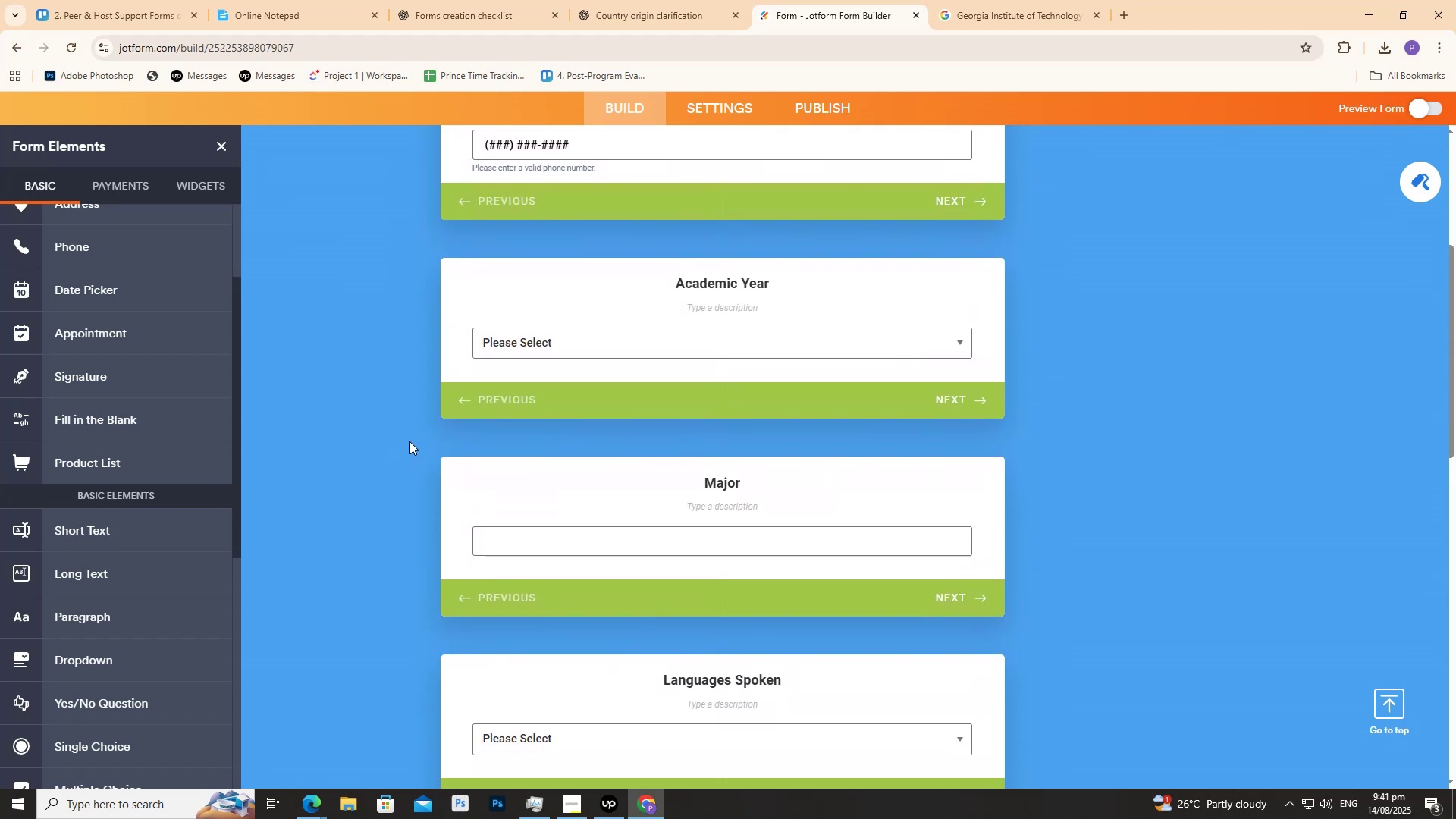 
scroll: coordinate [423, 453], scroll_direction: down, amount: 14.0
 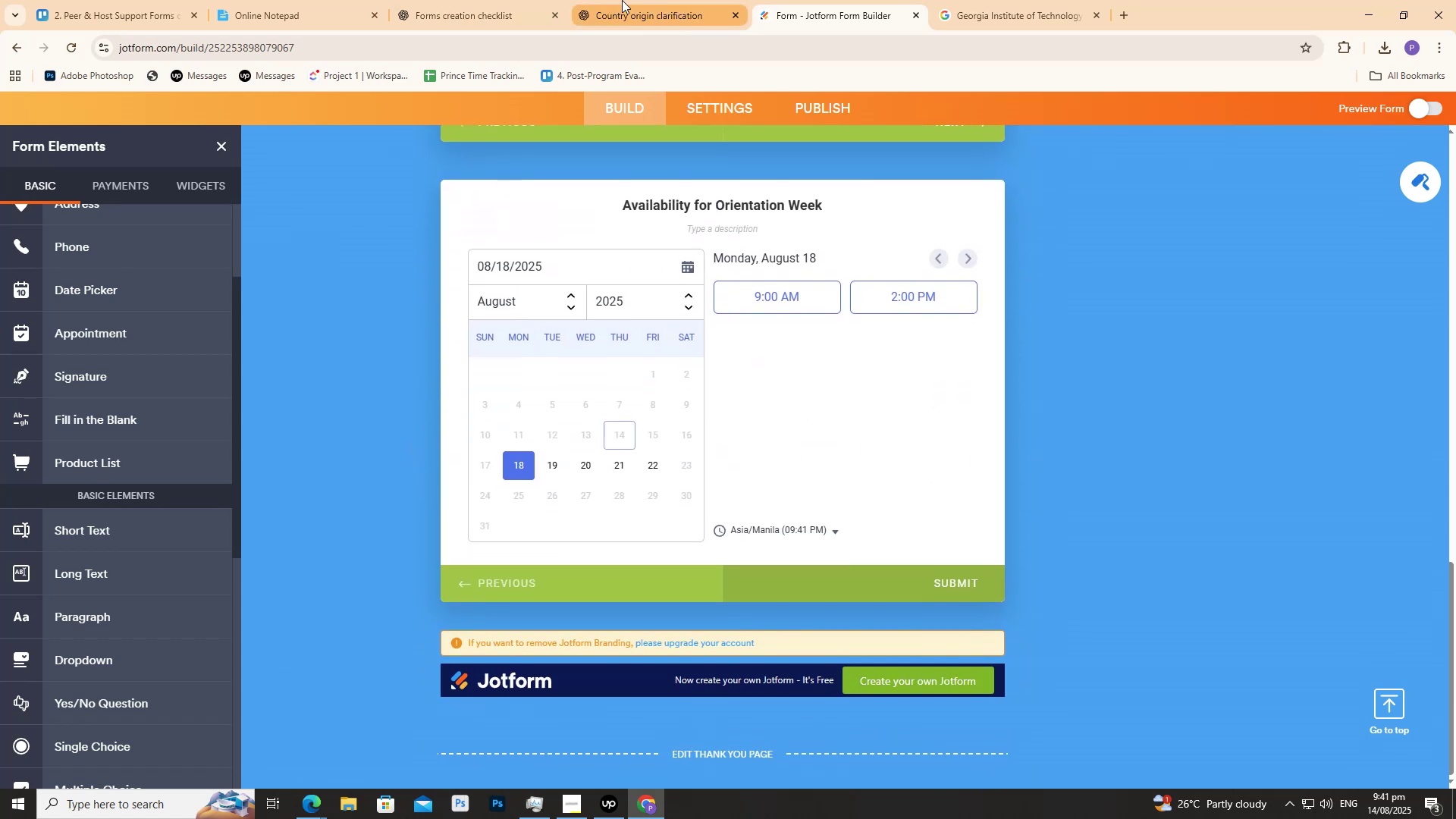 
left_click([622, 0])
 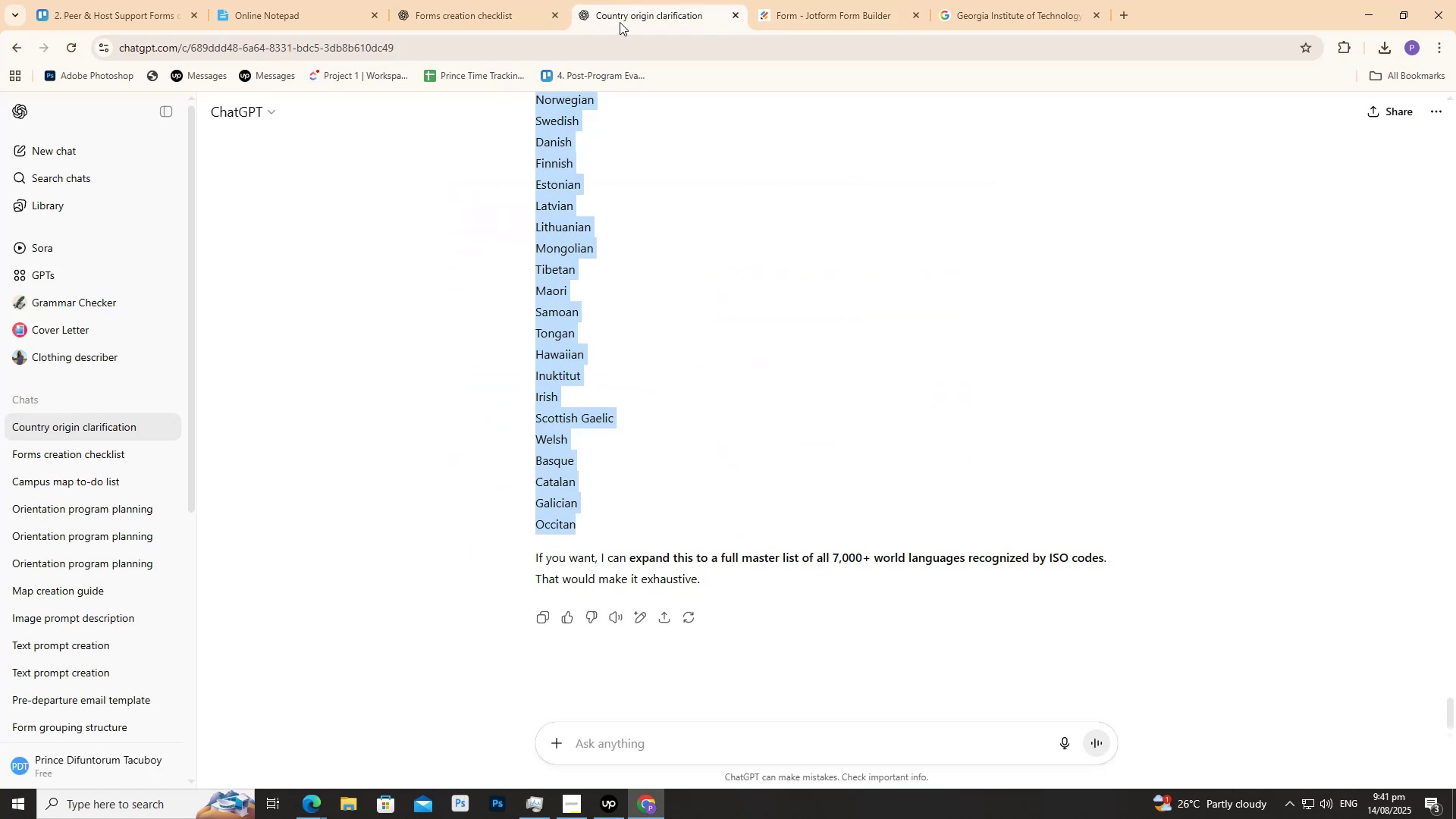 
scroll: coordinate [600, 420], scroll_direction: up, amount: 2.0
 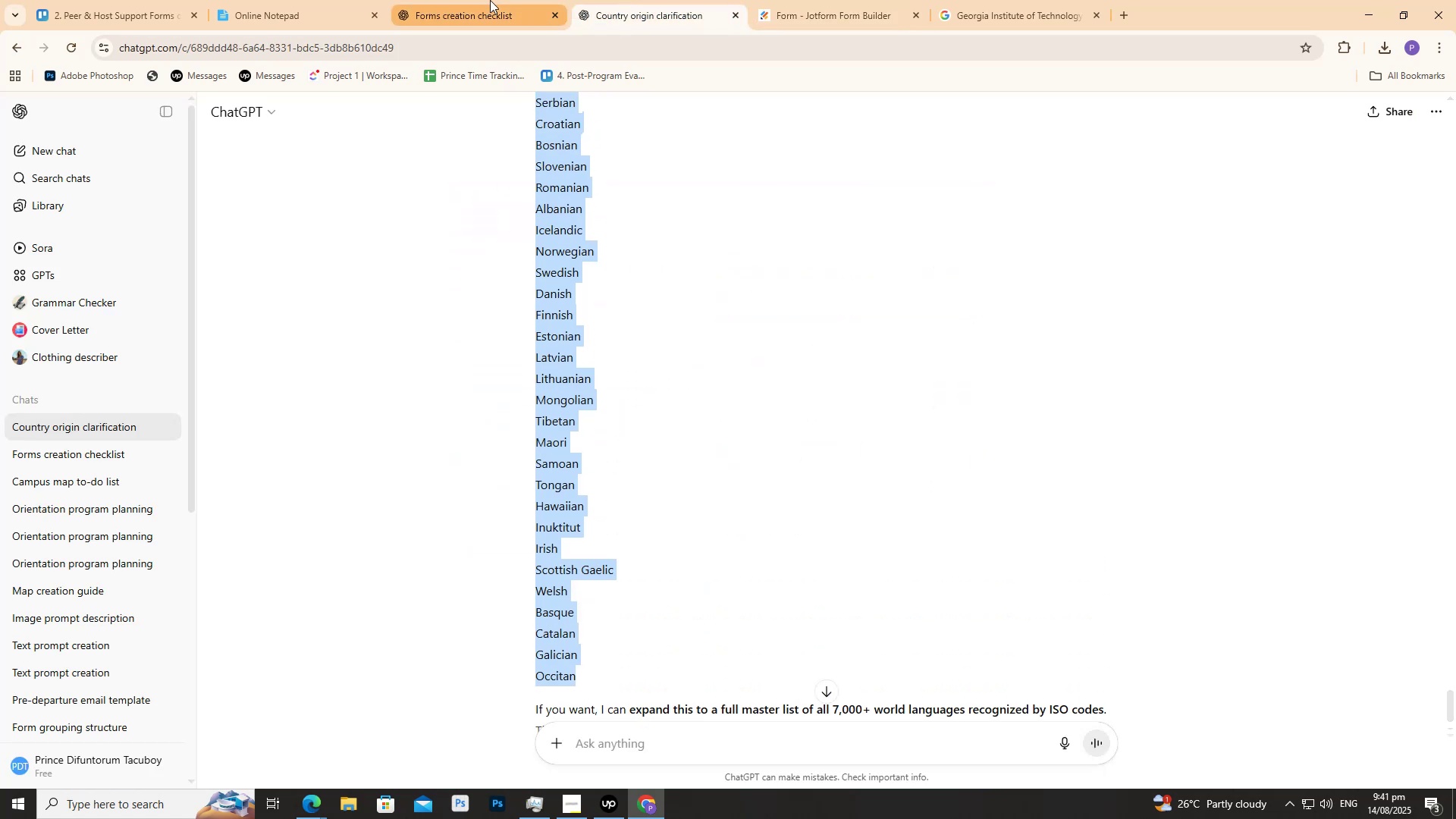 
left_click([490, 0])
 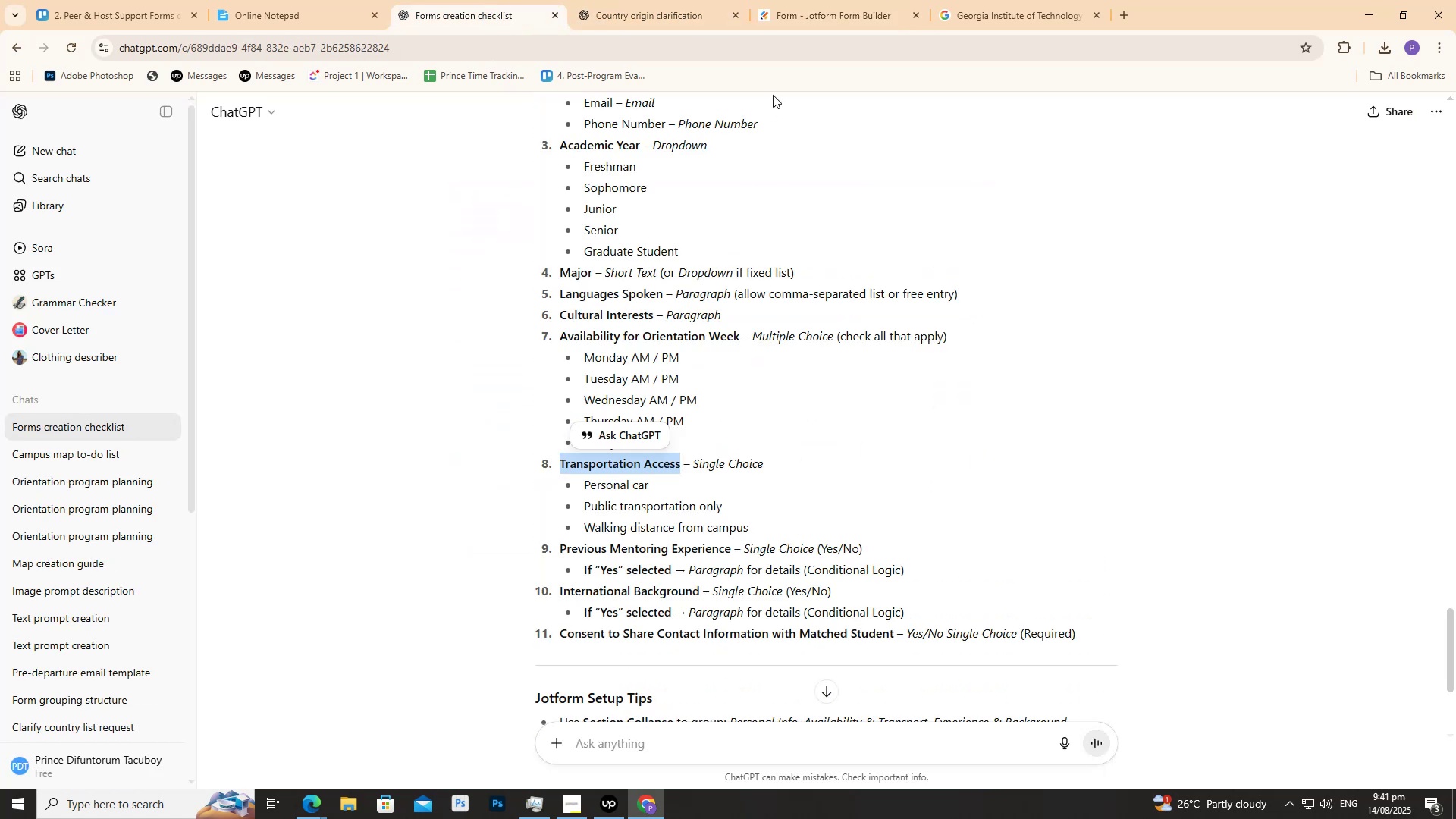 
left_click([792, 2])
 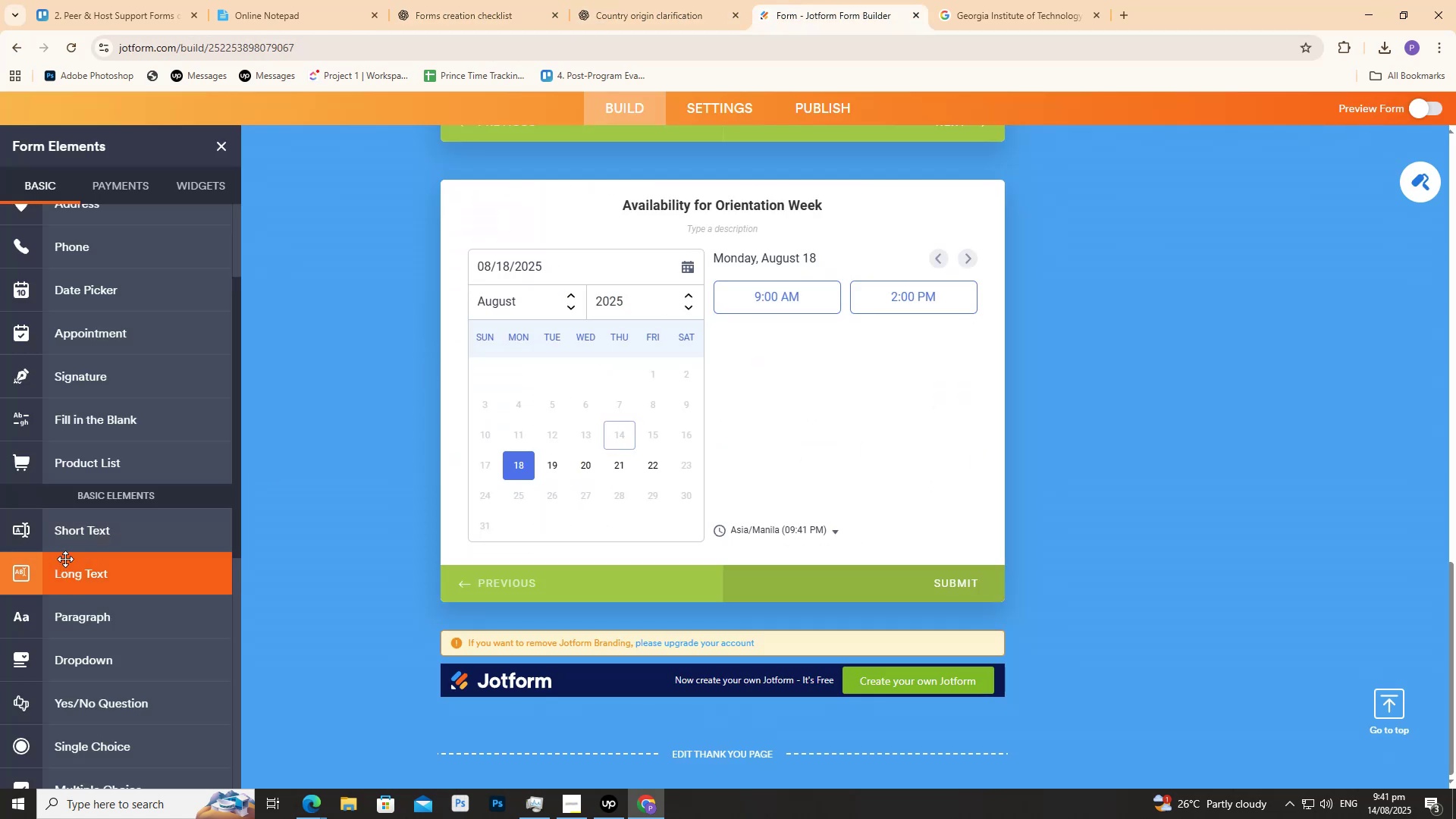 
scroll: coordinate [111, 608], scroll_direction: down, amount: 7.0
 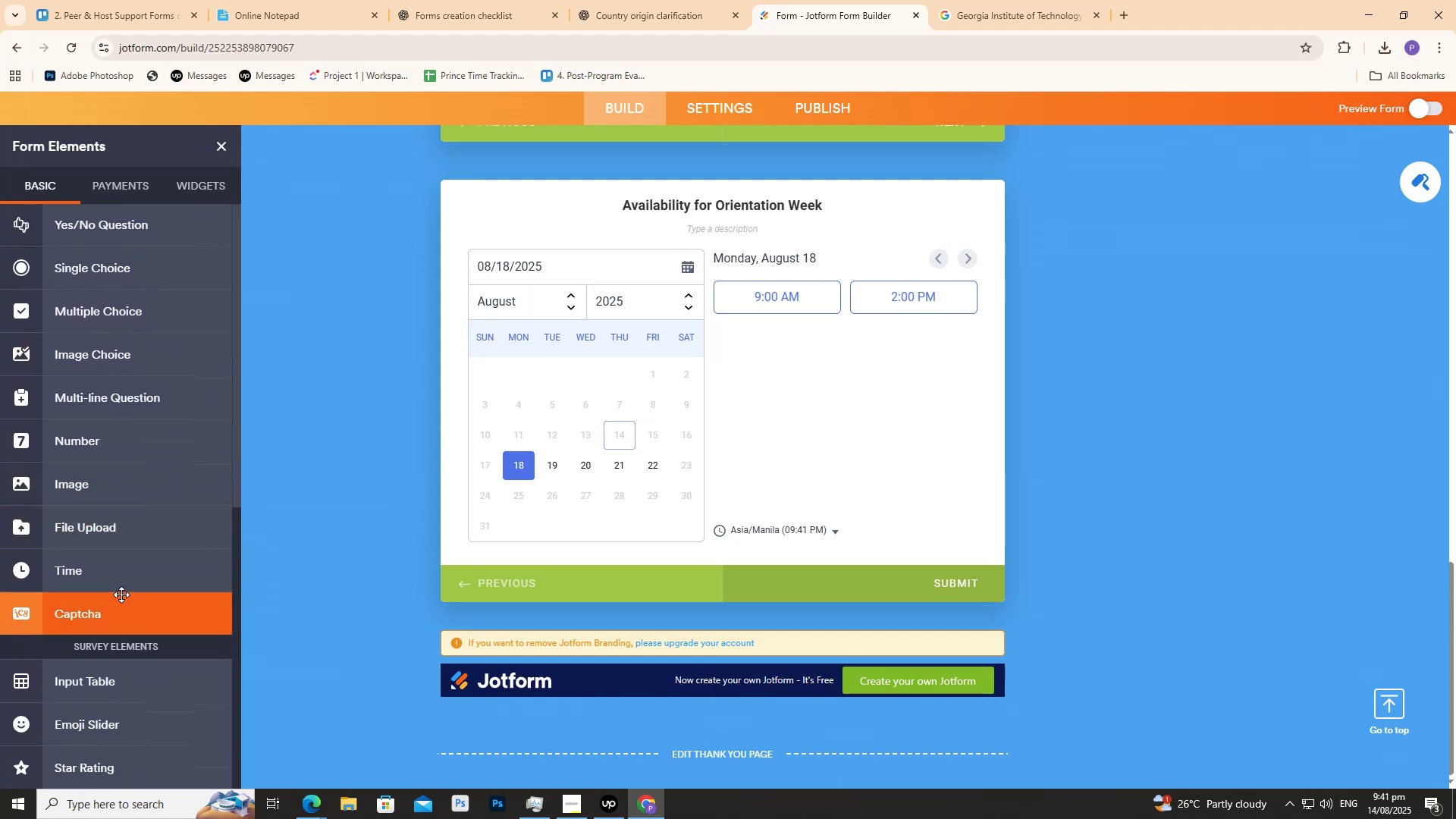 
scroll: coordinate [133, 594], scroll_direction: up, amount: 1.0
 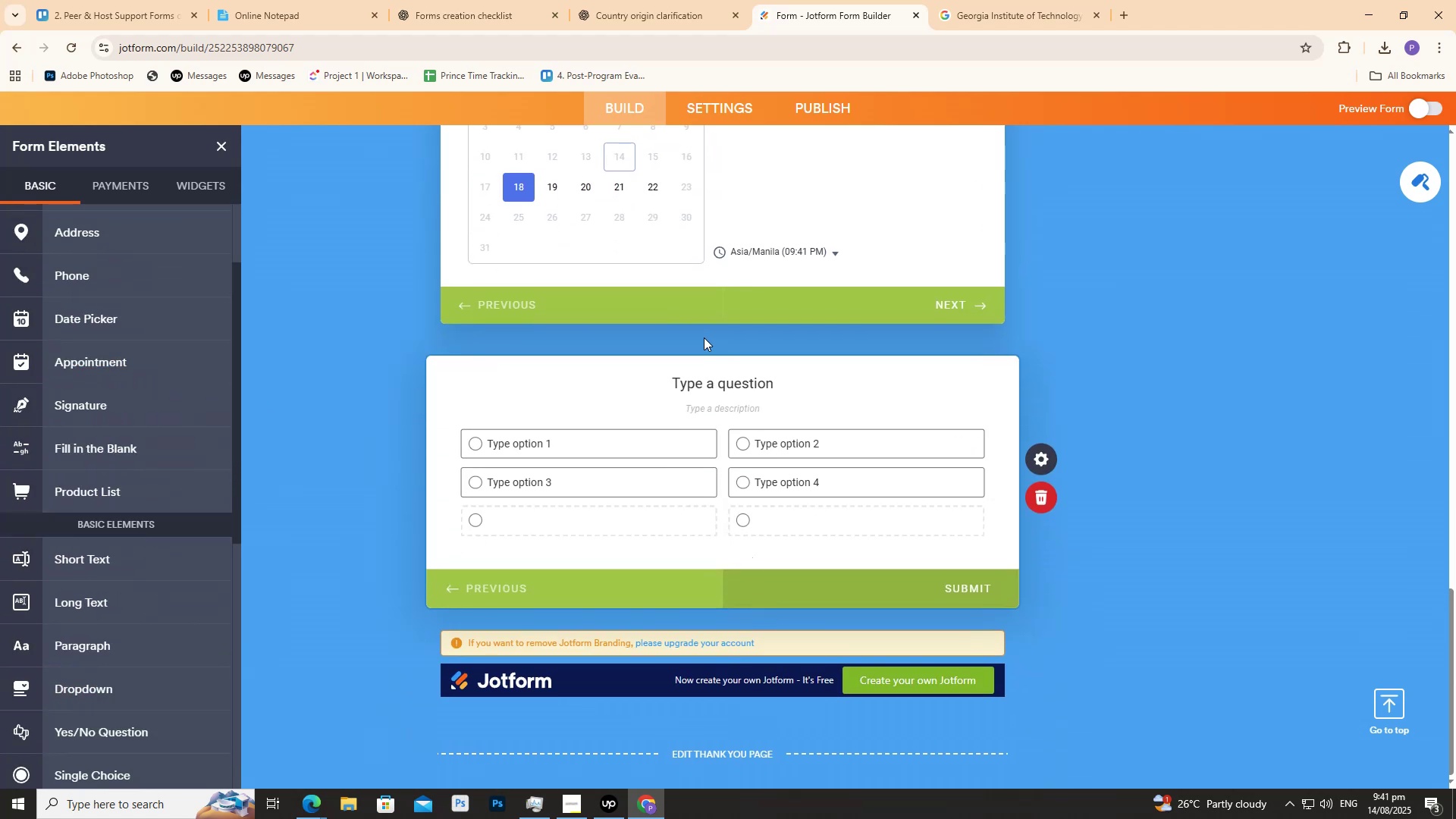 
left_click([739, 382])
 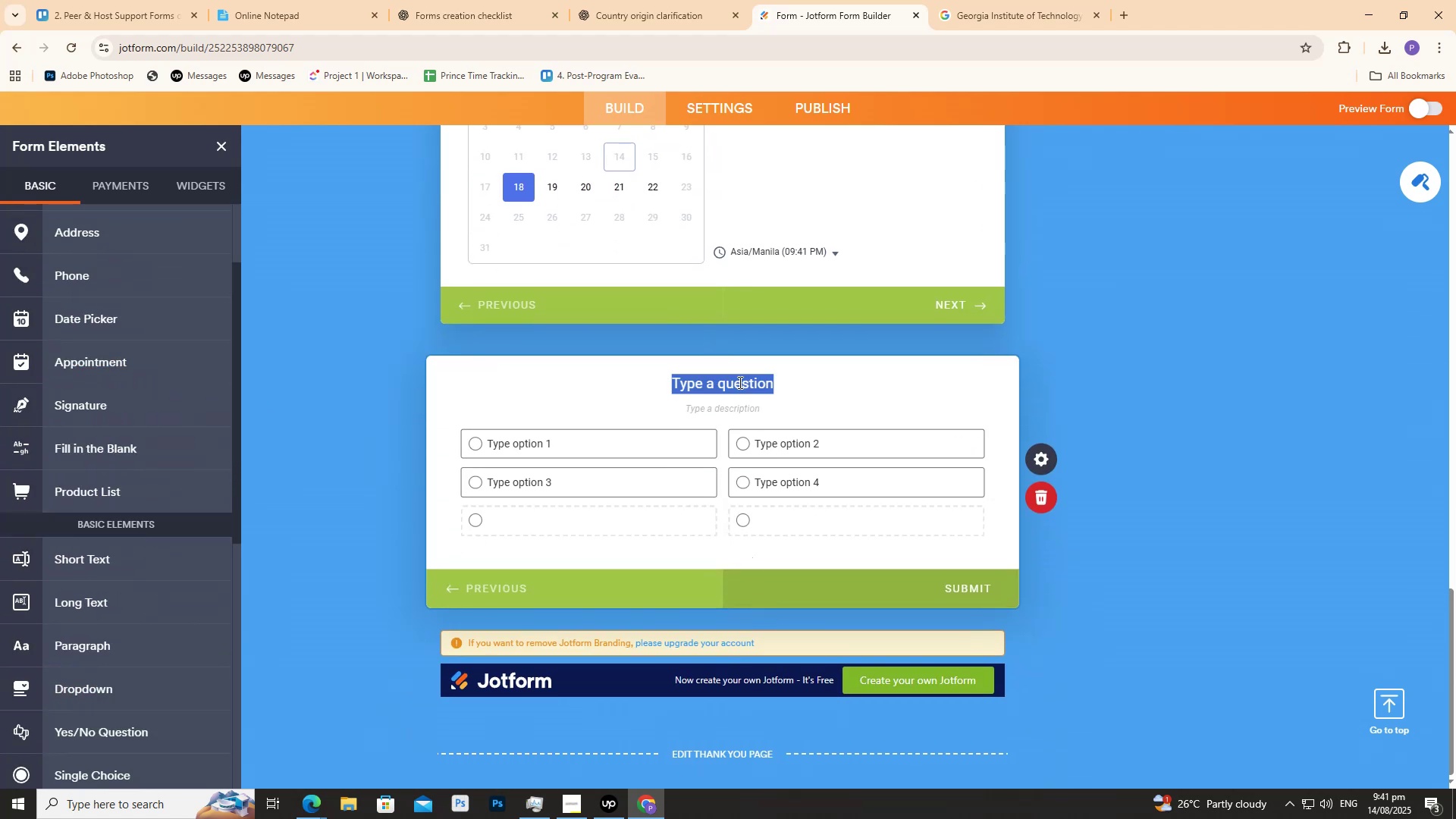 
hold_key(key=ControlLeft, duration=0.44)
 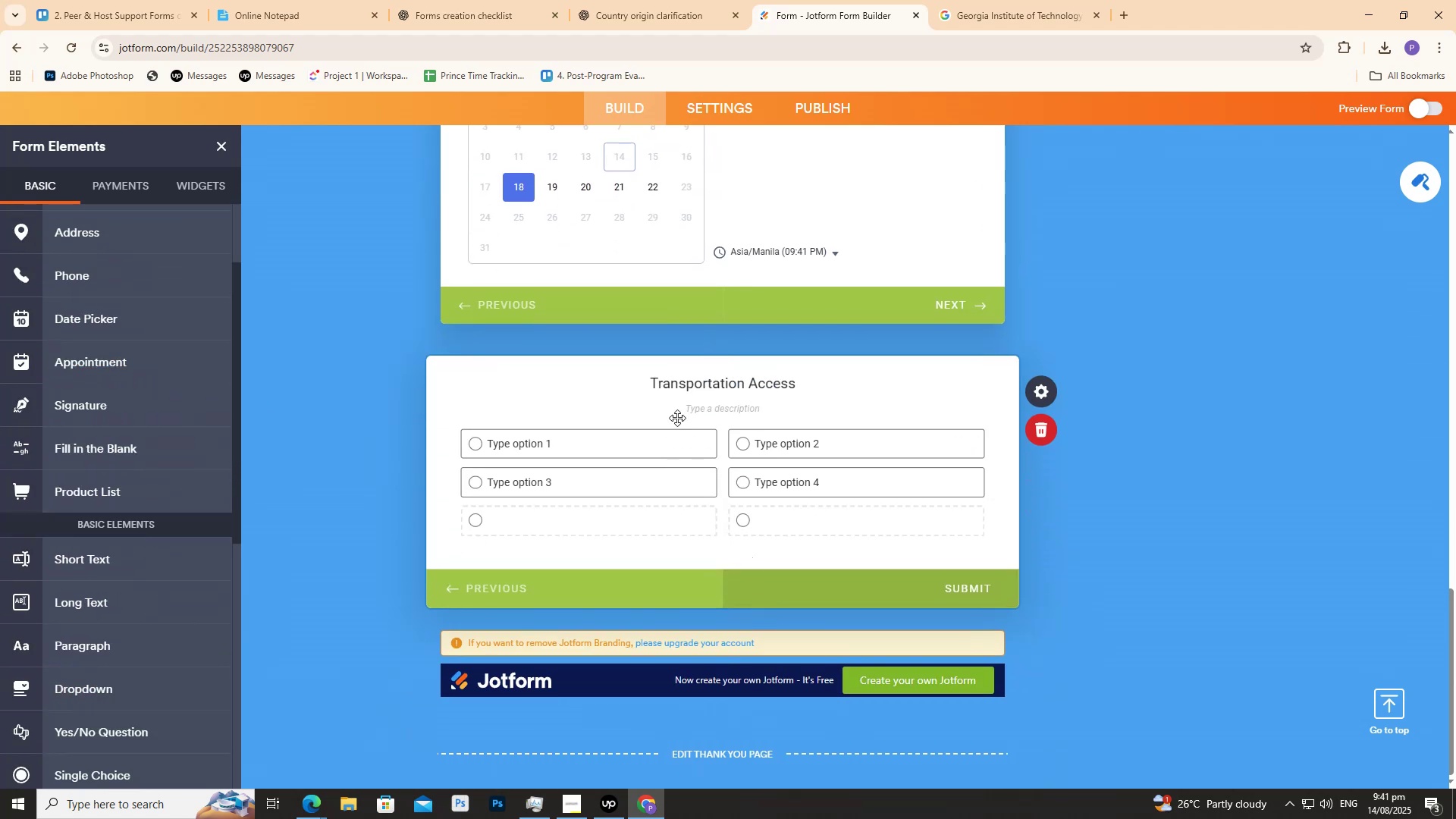 
key(V)
 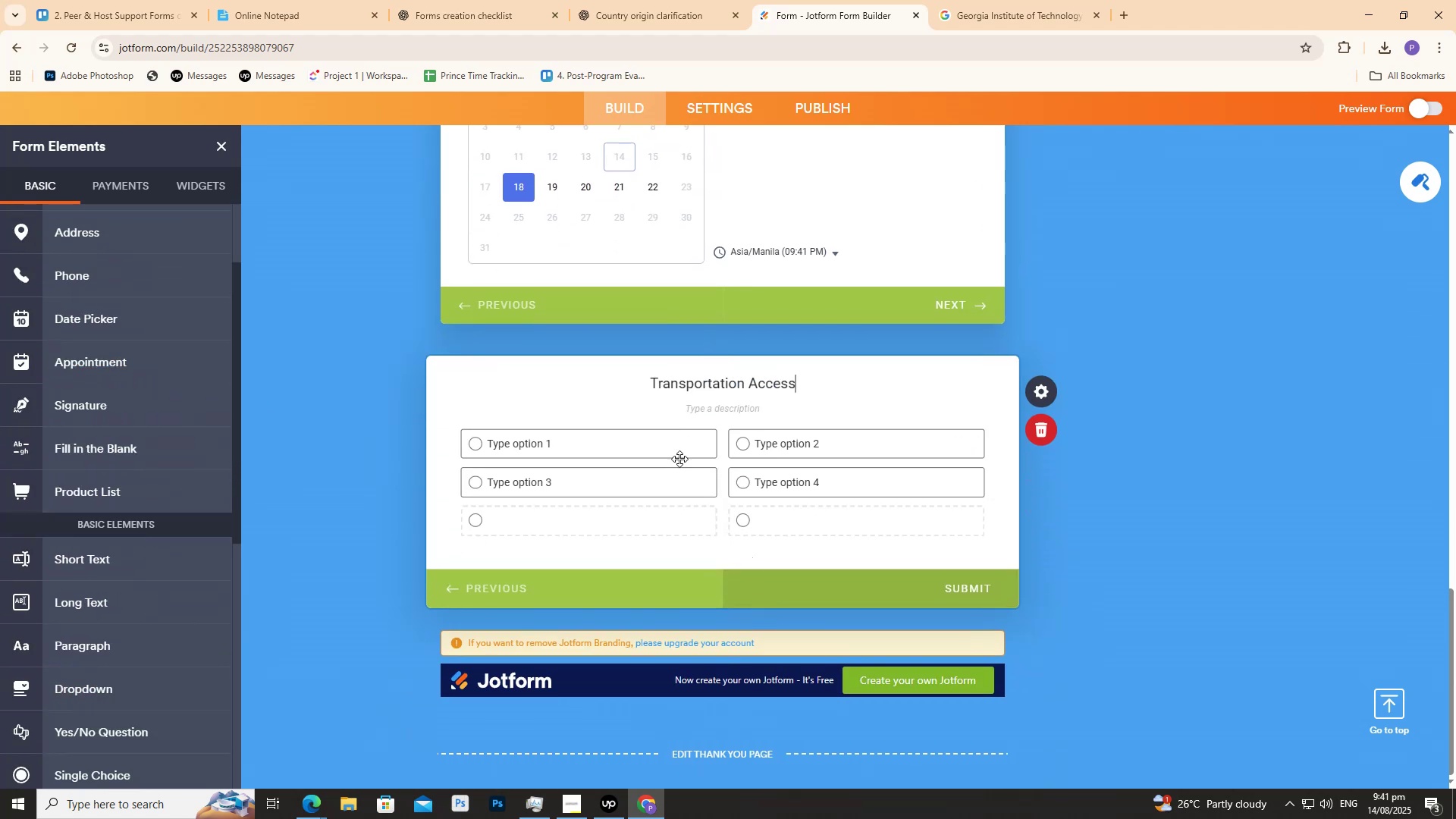 
key(Control+ControlLeft)
 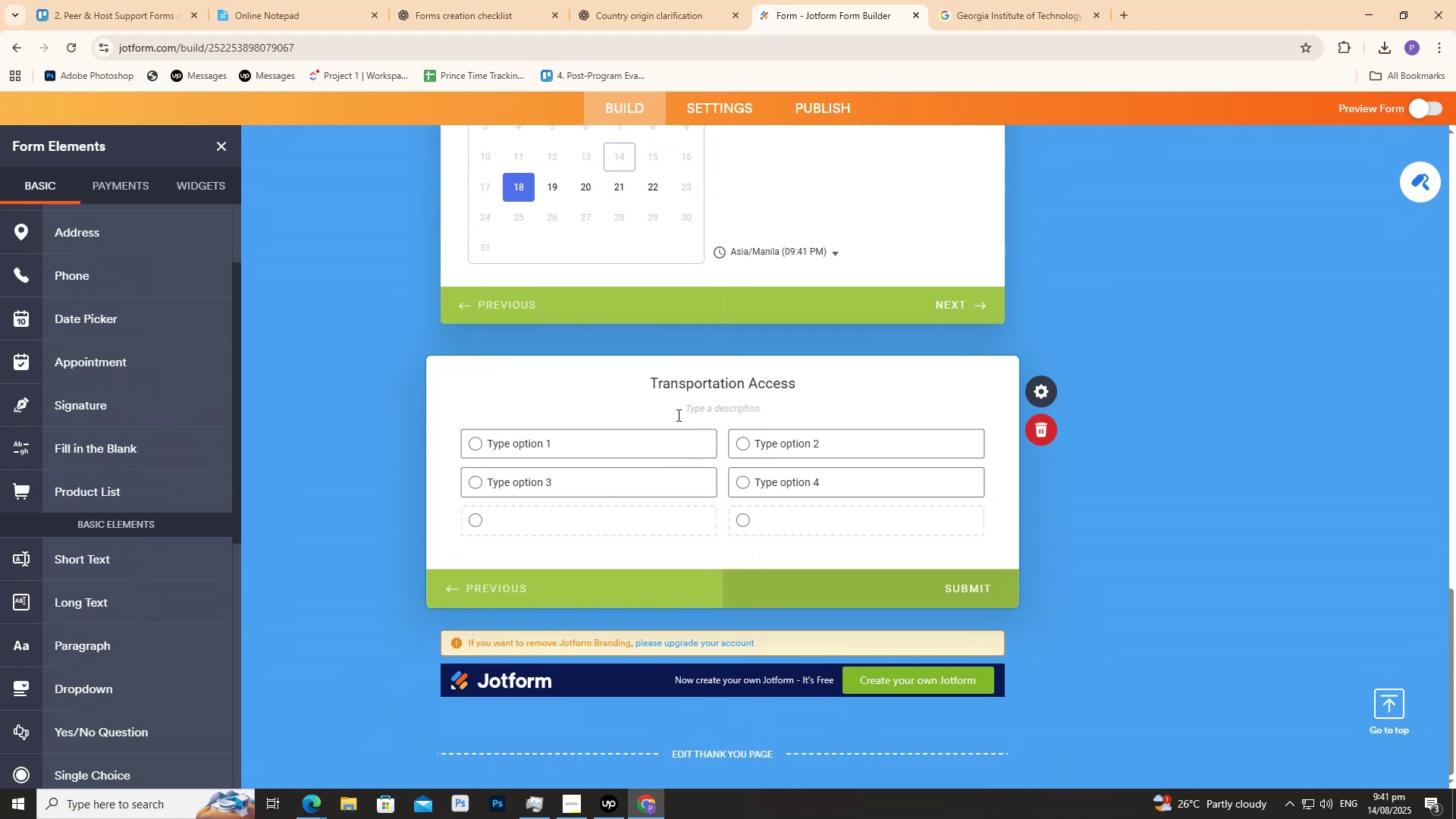 
key(Control+A)
 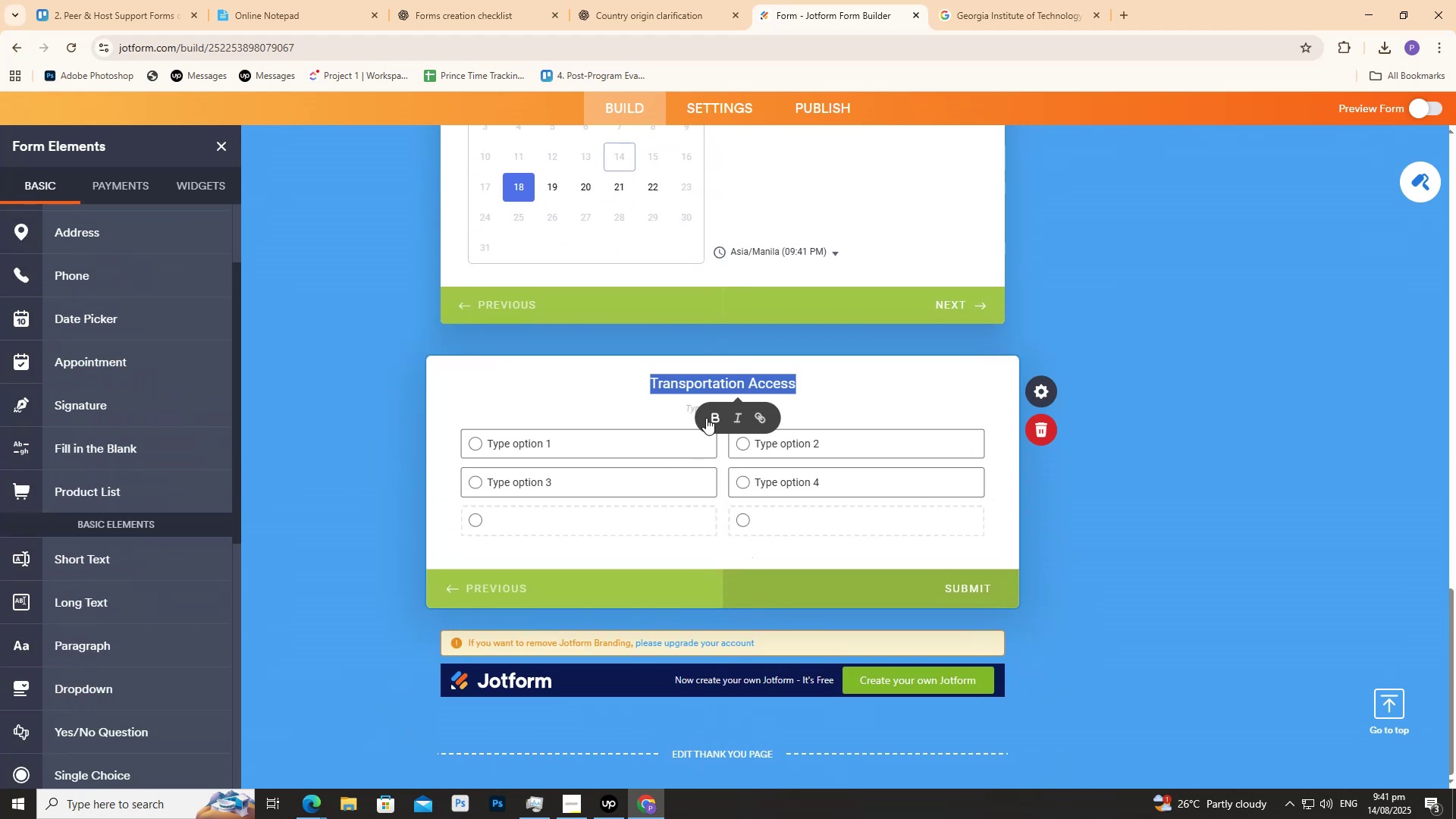 
left_click([708, 418])
 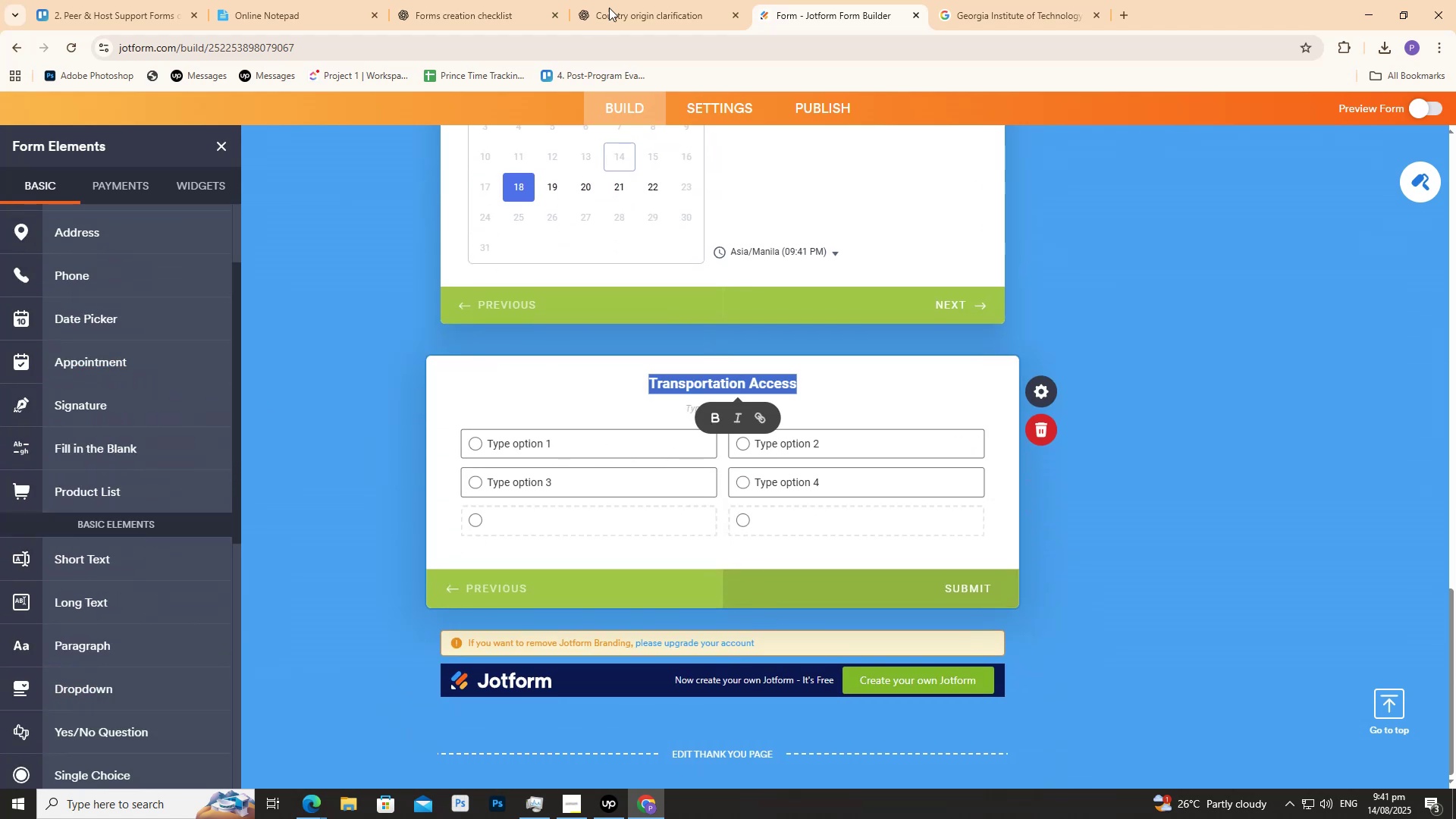 
left_click([638, 0])
 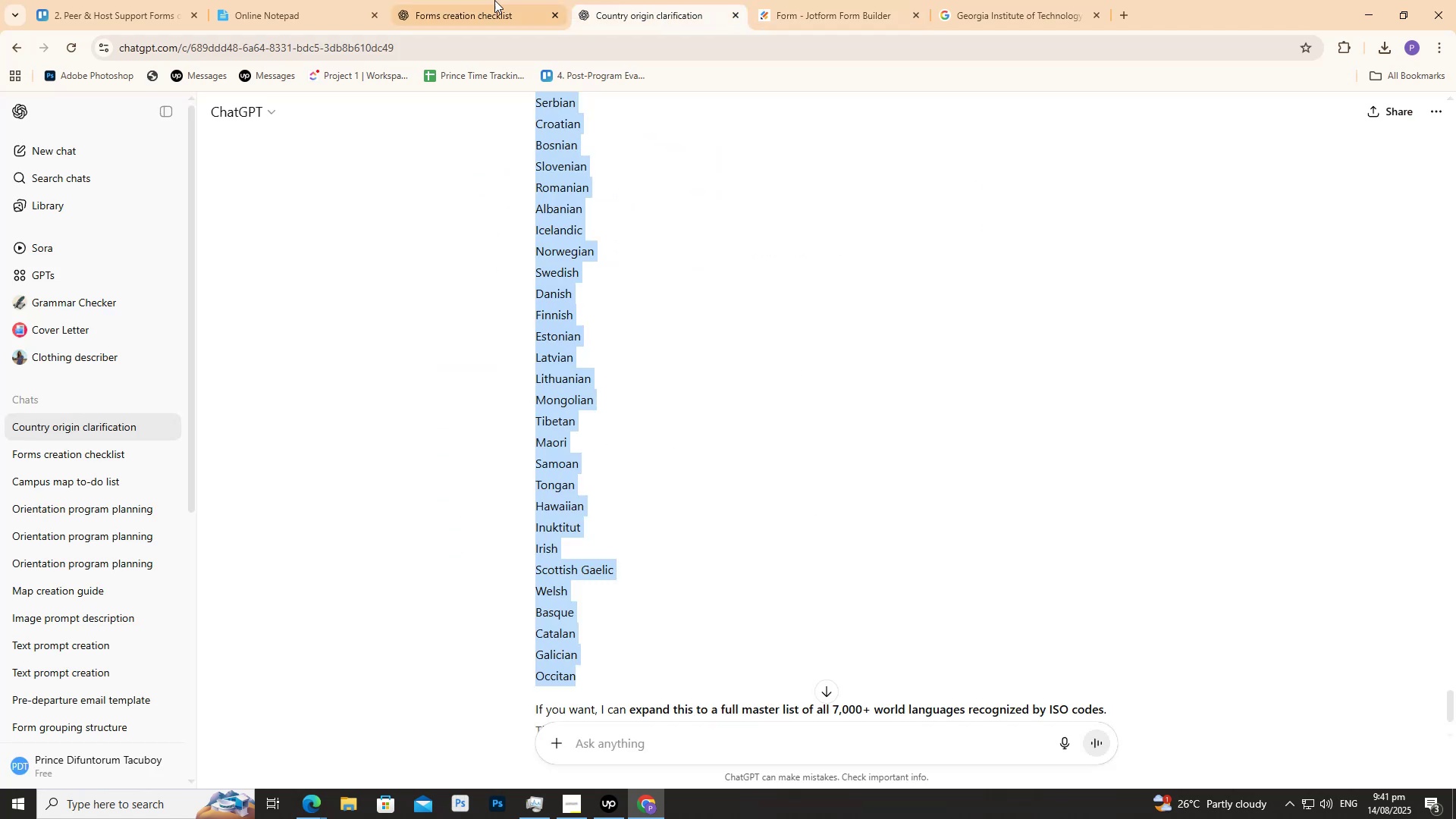 
double_click([488, 0])
 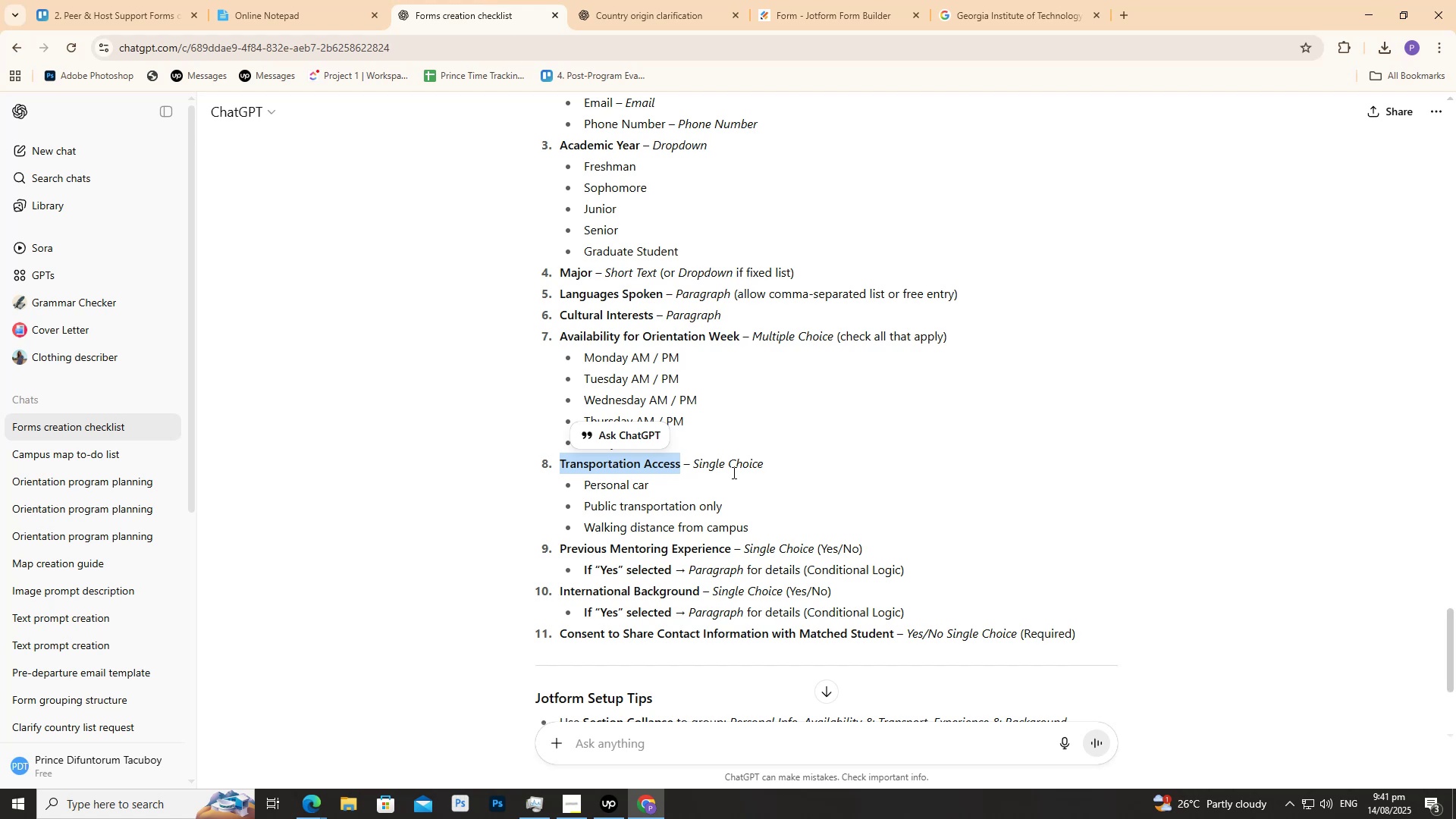 
left_click([737, 474])
 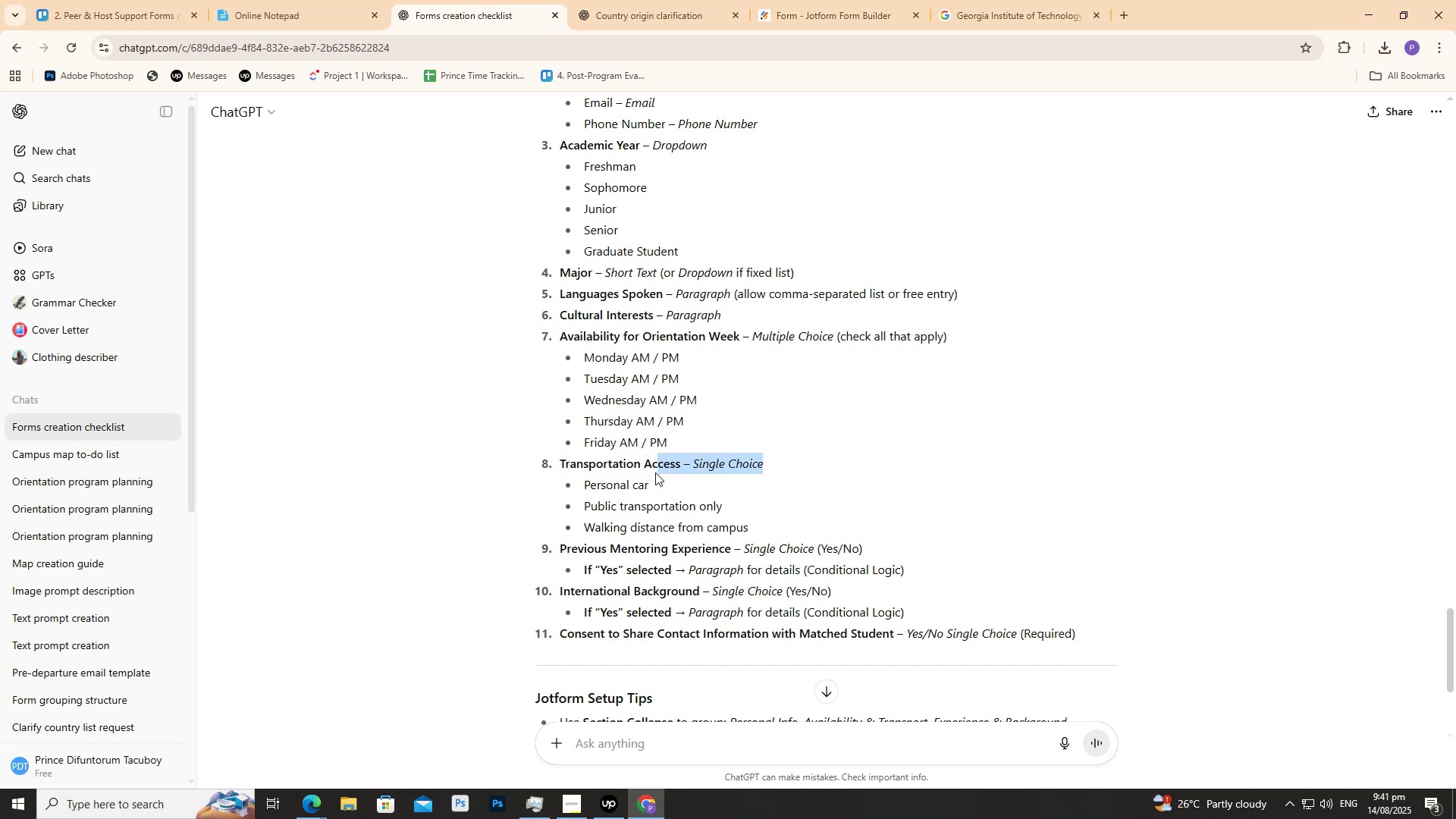 
key(Control+C)
 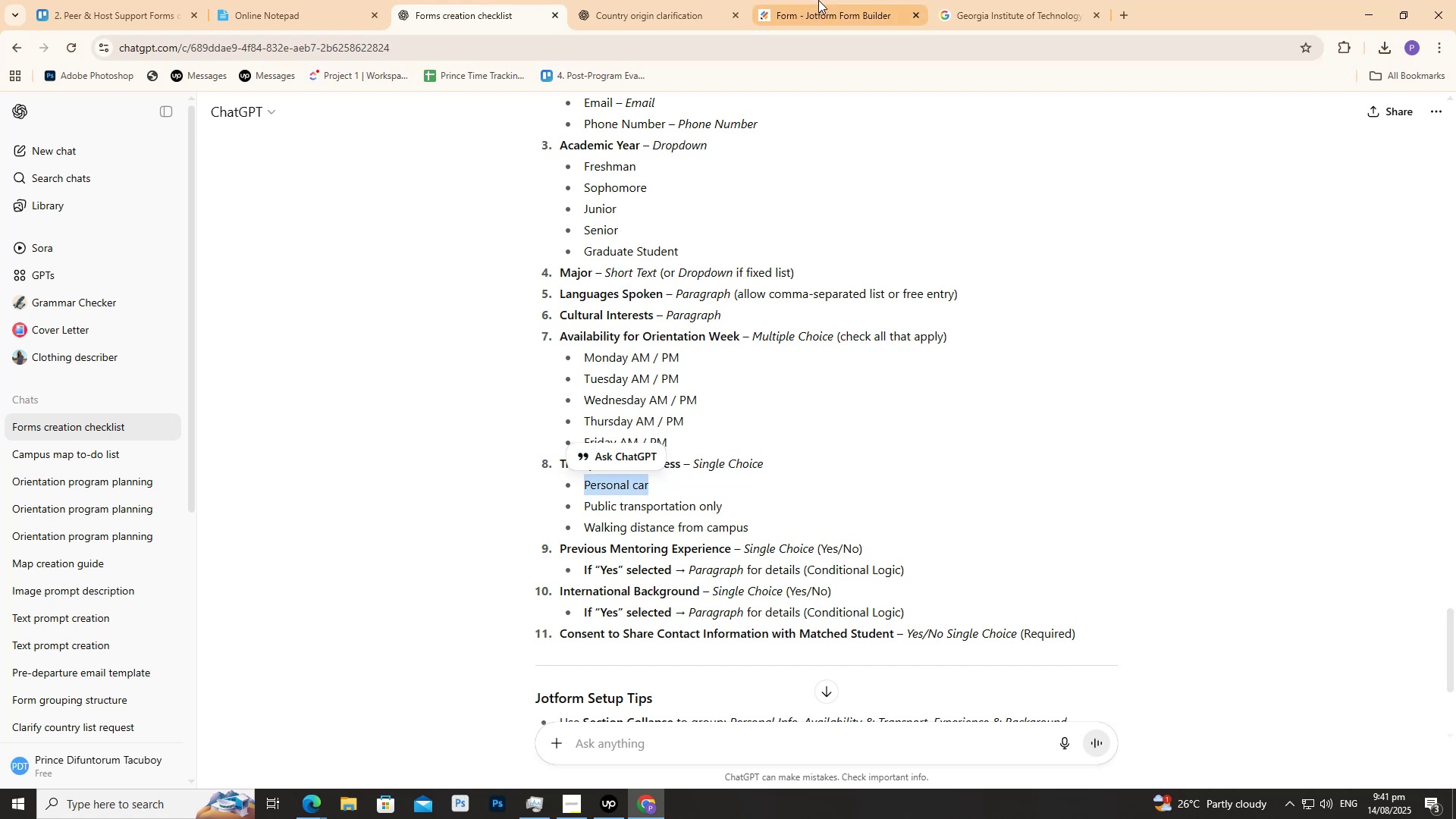 
key(Control+C)
 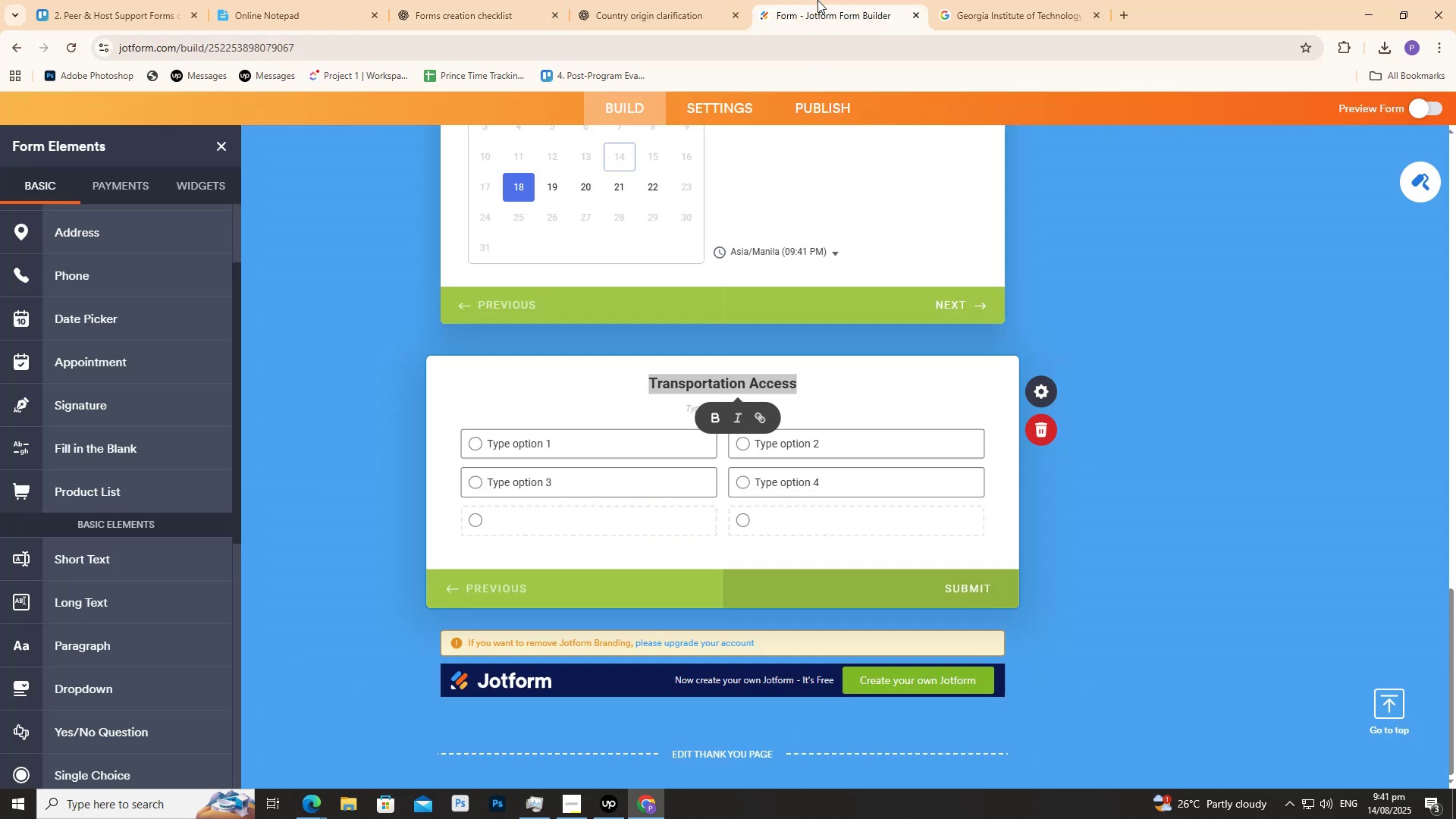 
left_click([817, 0])
 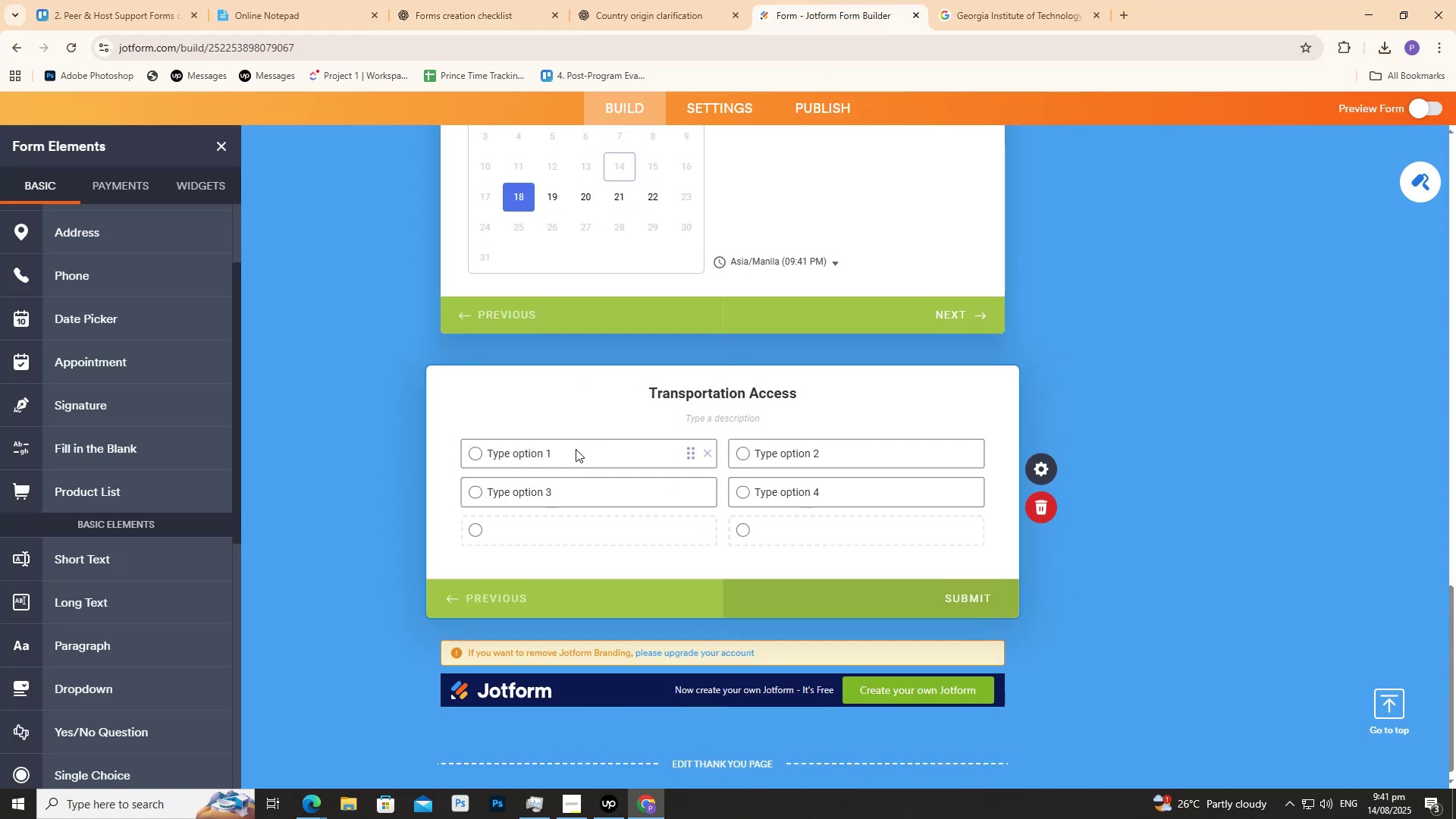 
double_click([576, 449])
 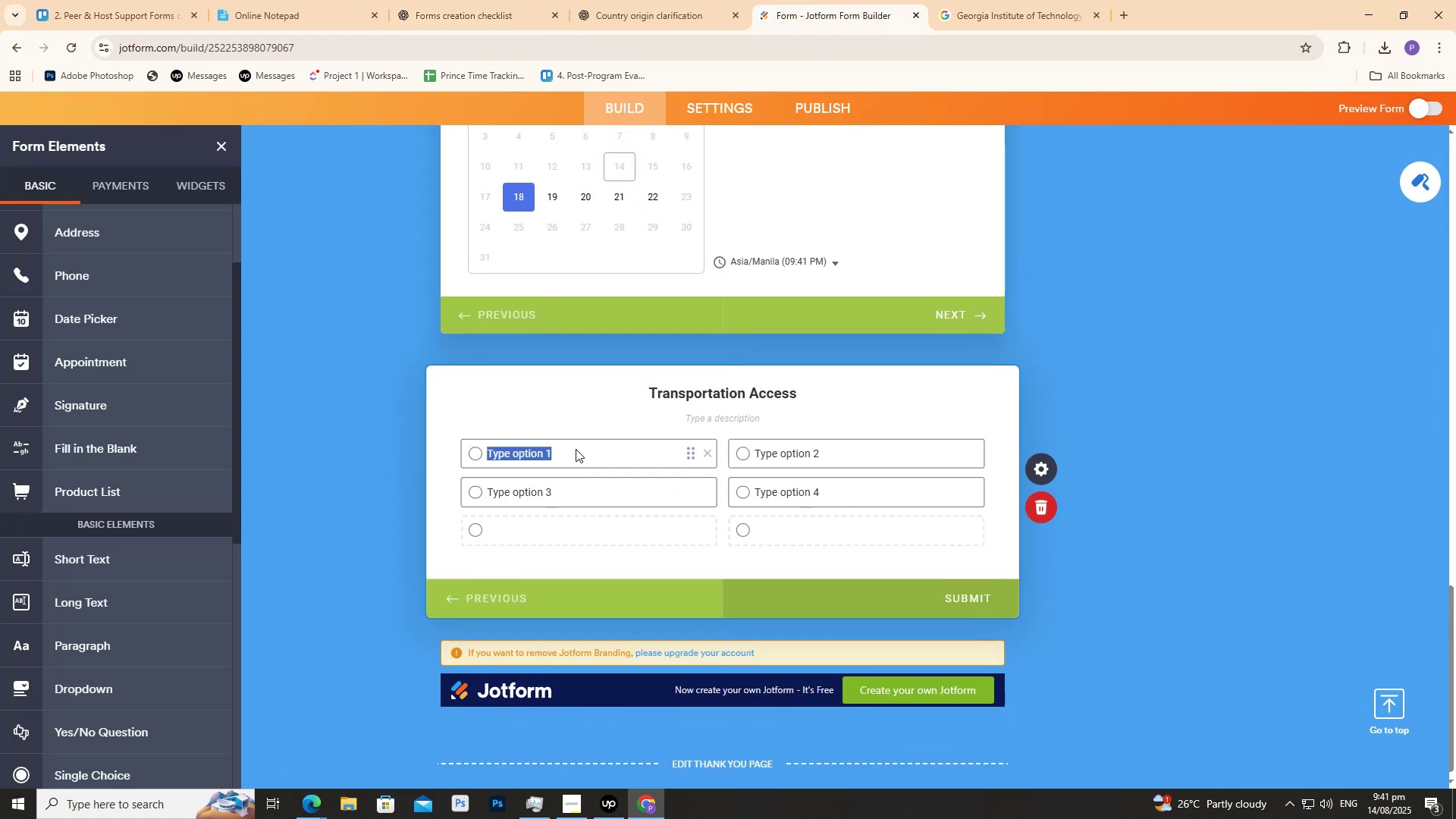 
key(Control+ControlLeft)
 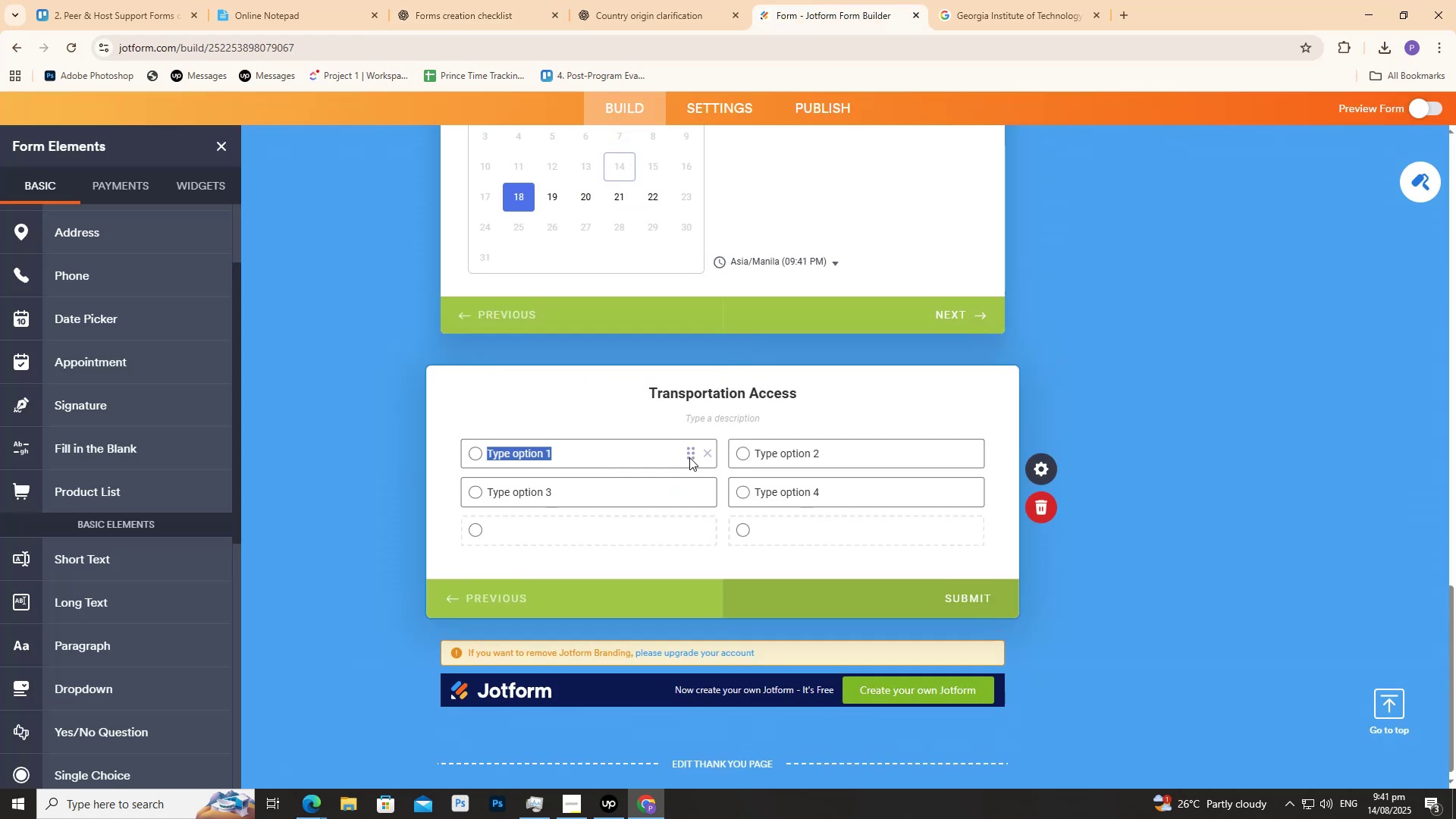 
key(Control+V)
 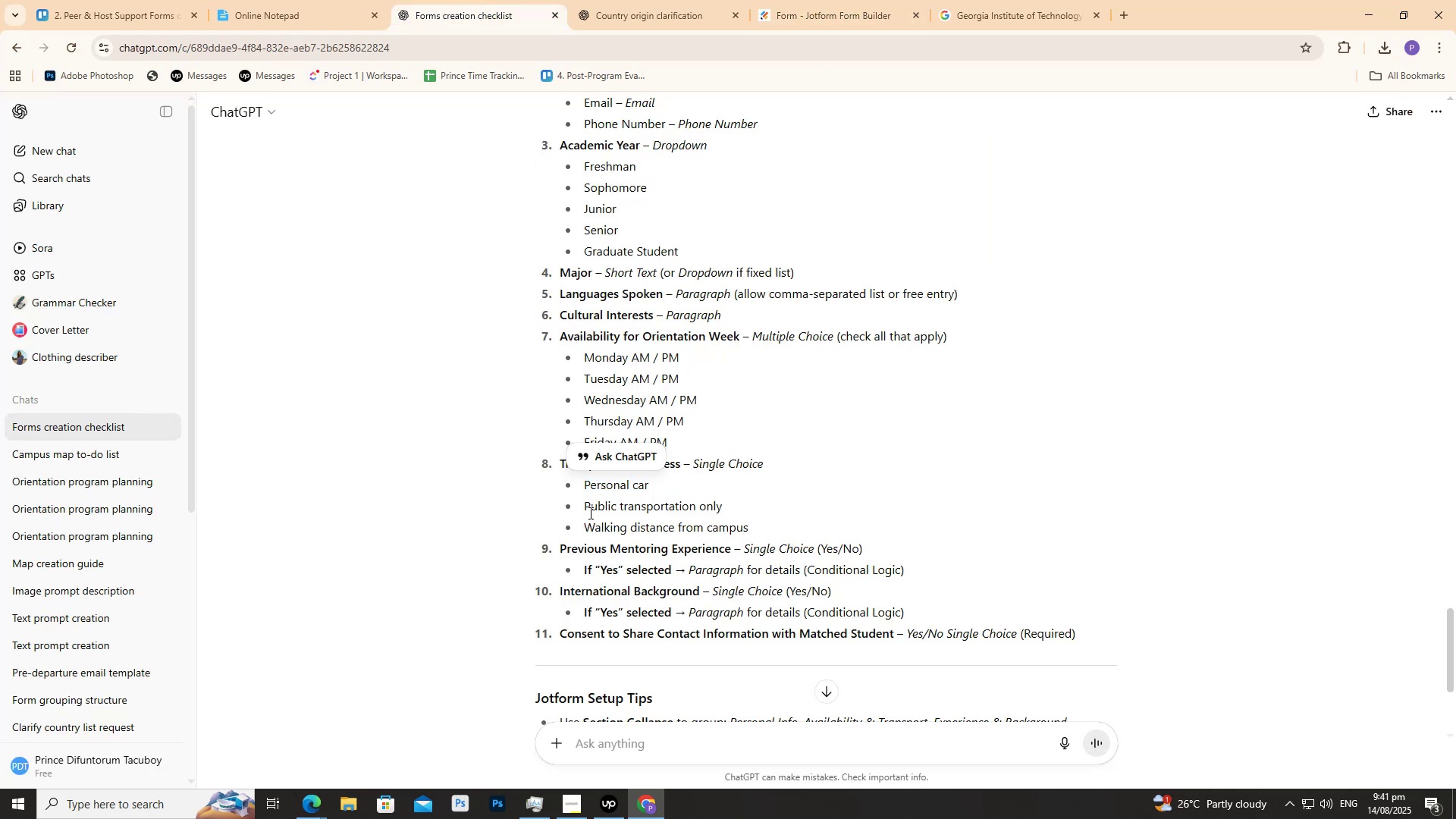 
key(Control+ControlLeft)
 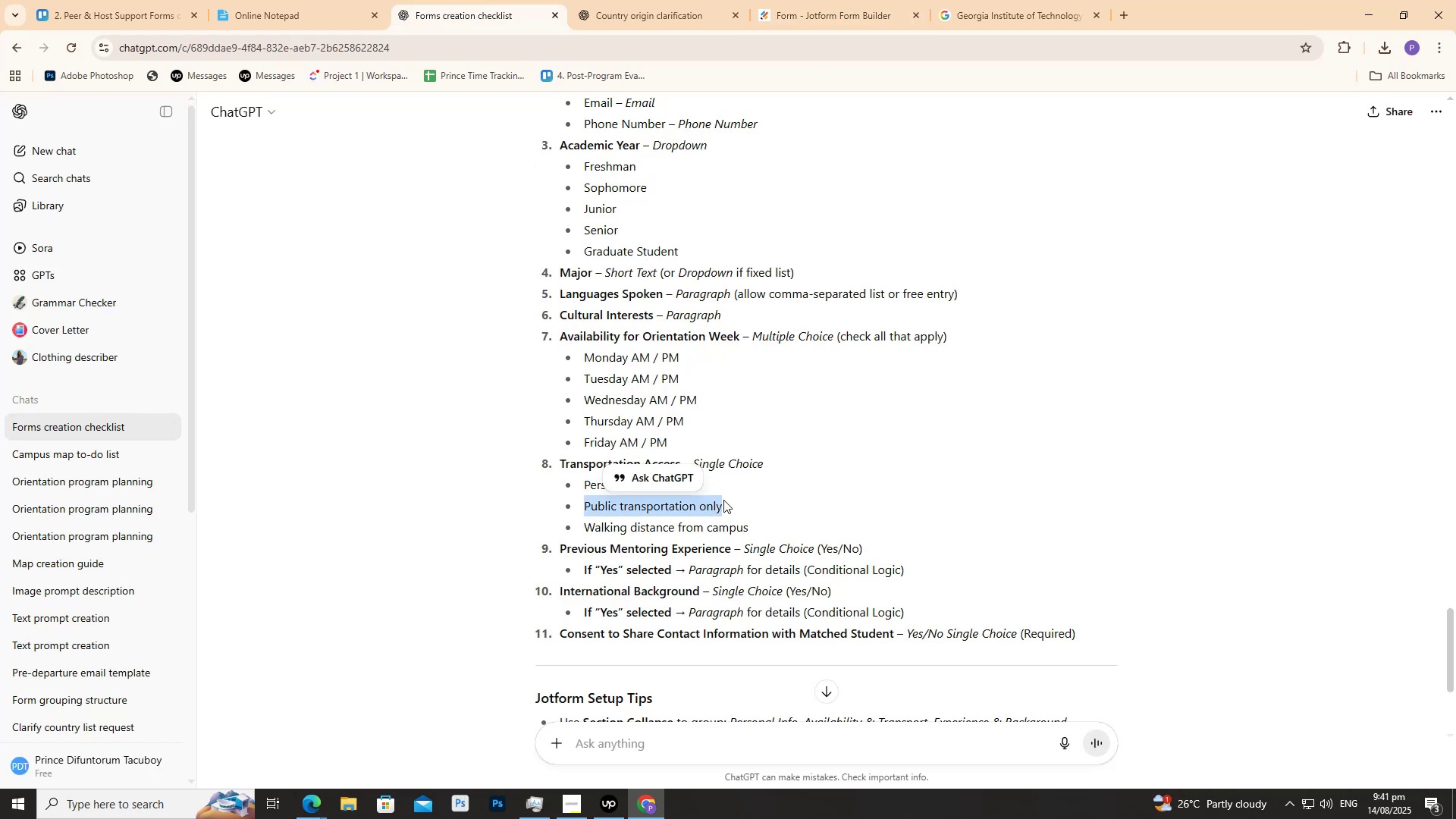 
key(C)
 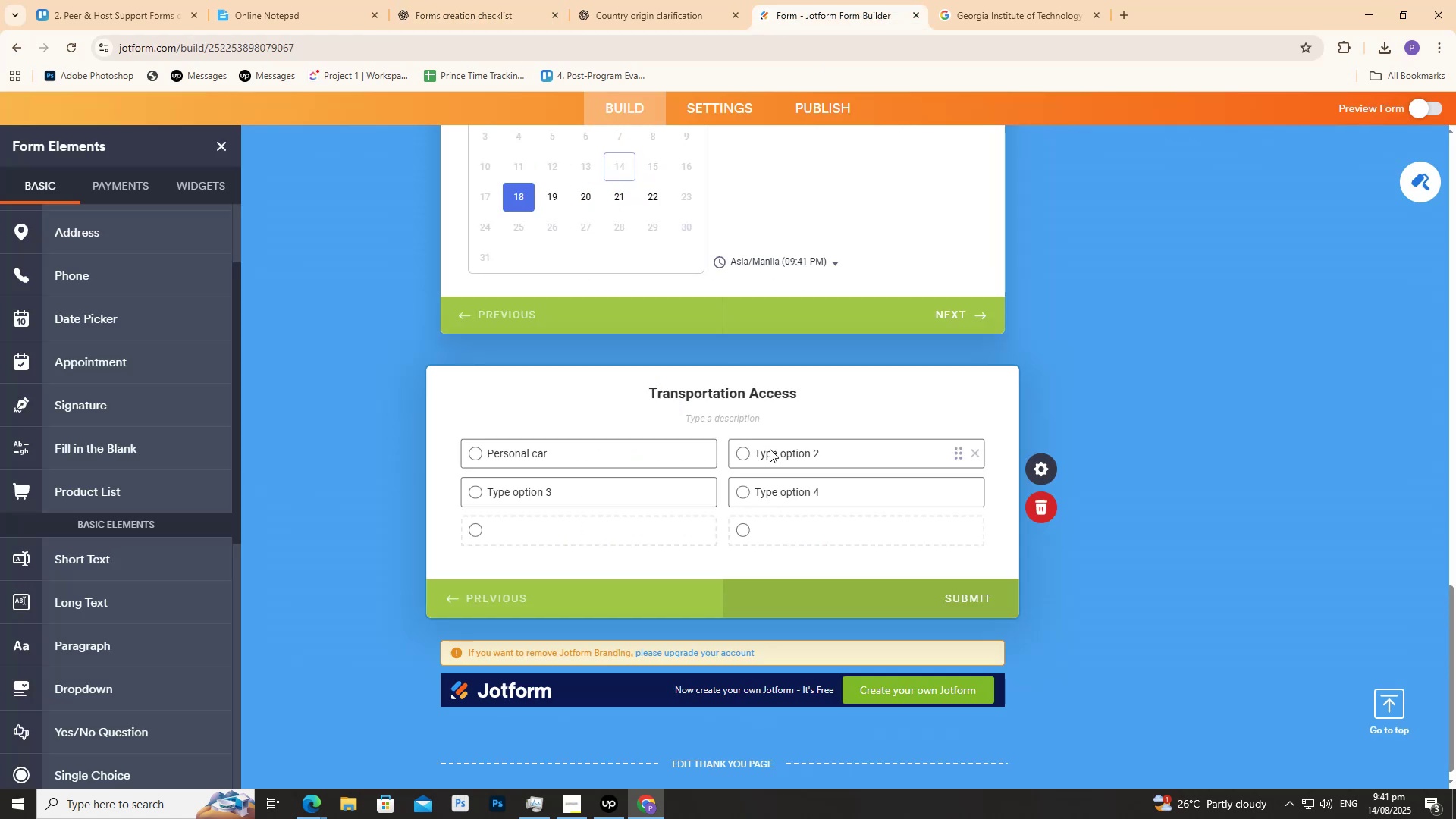 
double_click([774, 450])
 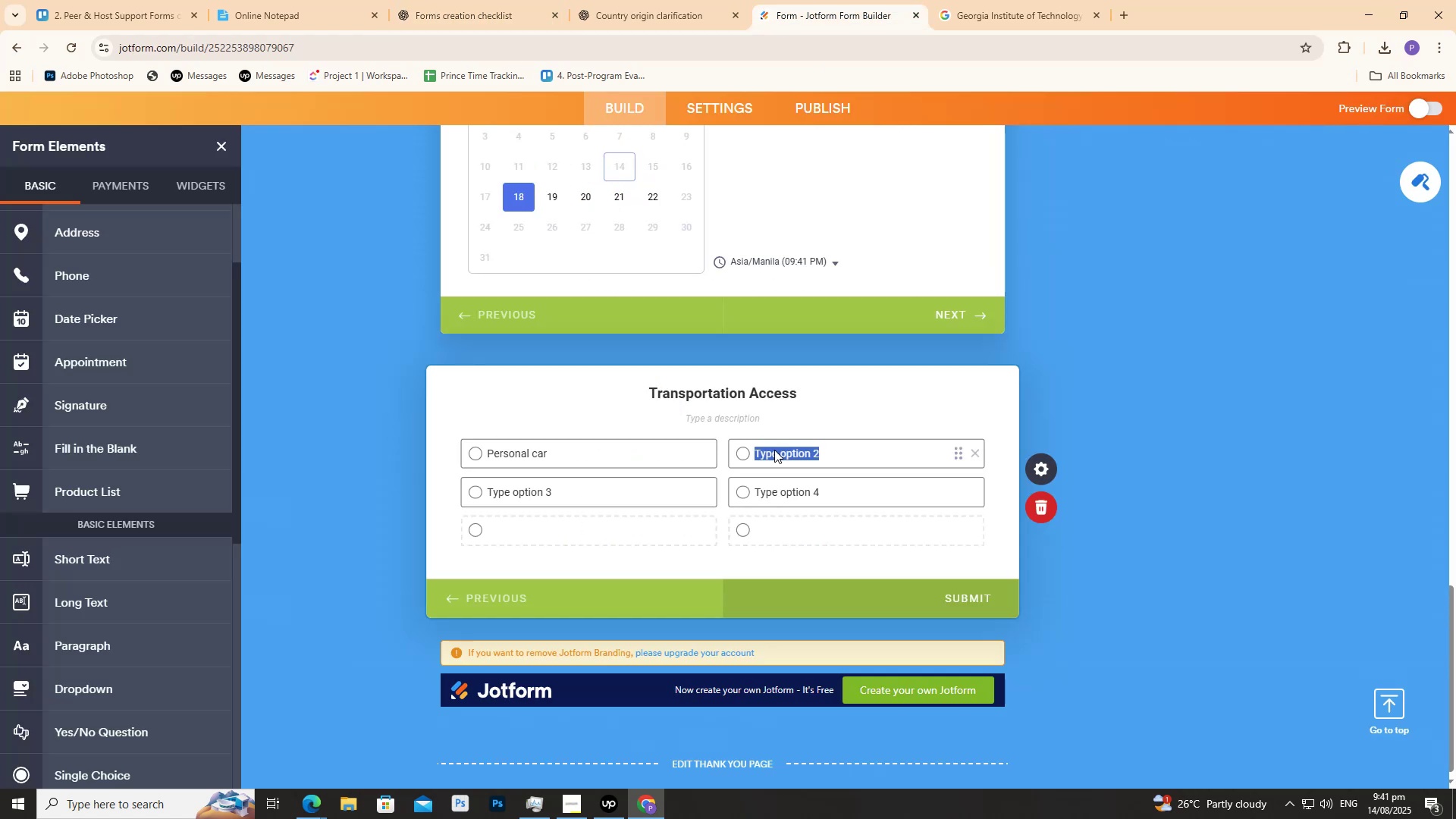 
key(Control+V)
 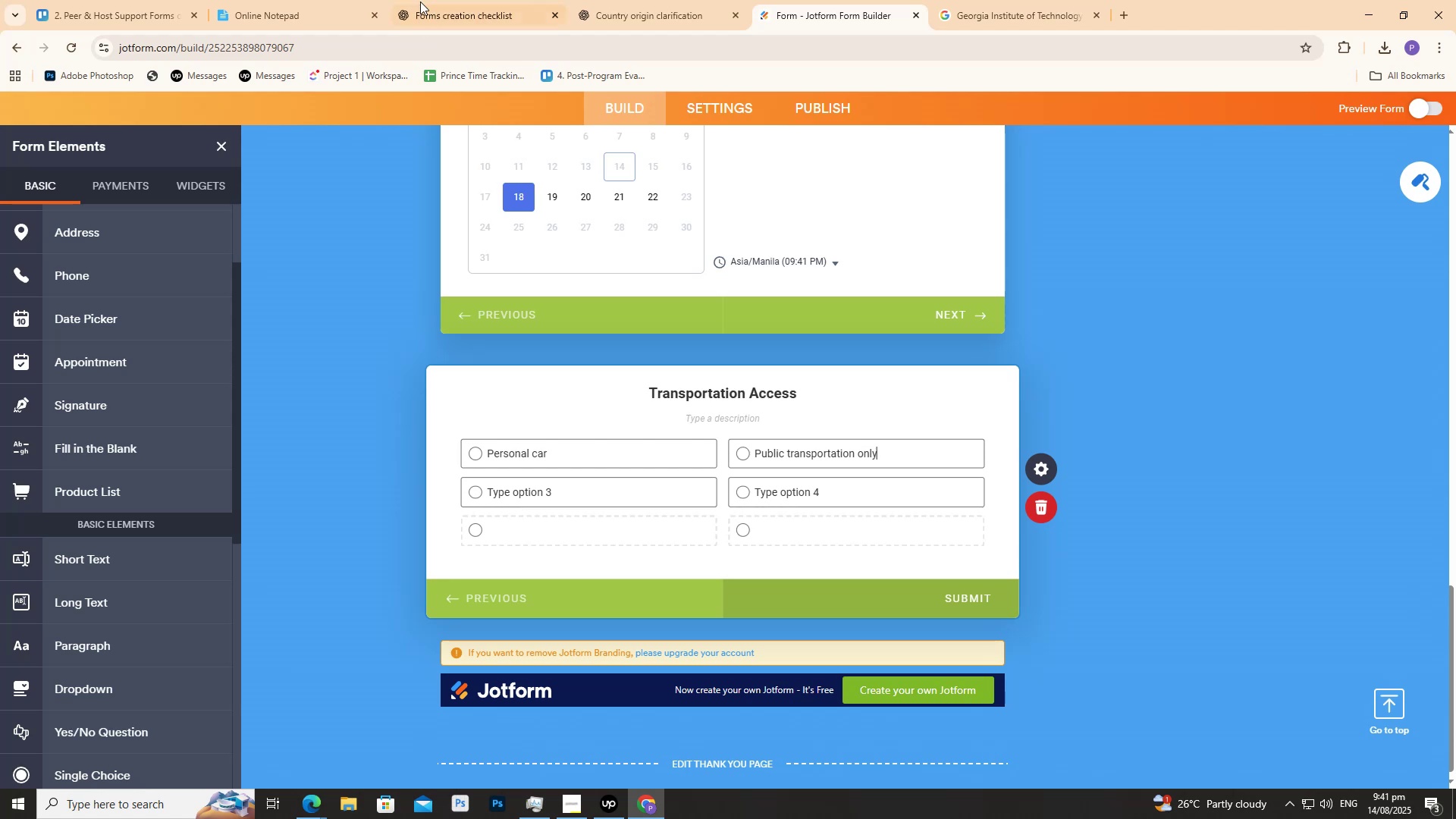 
left_click([422, 0])
 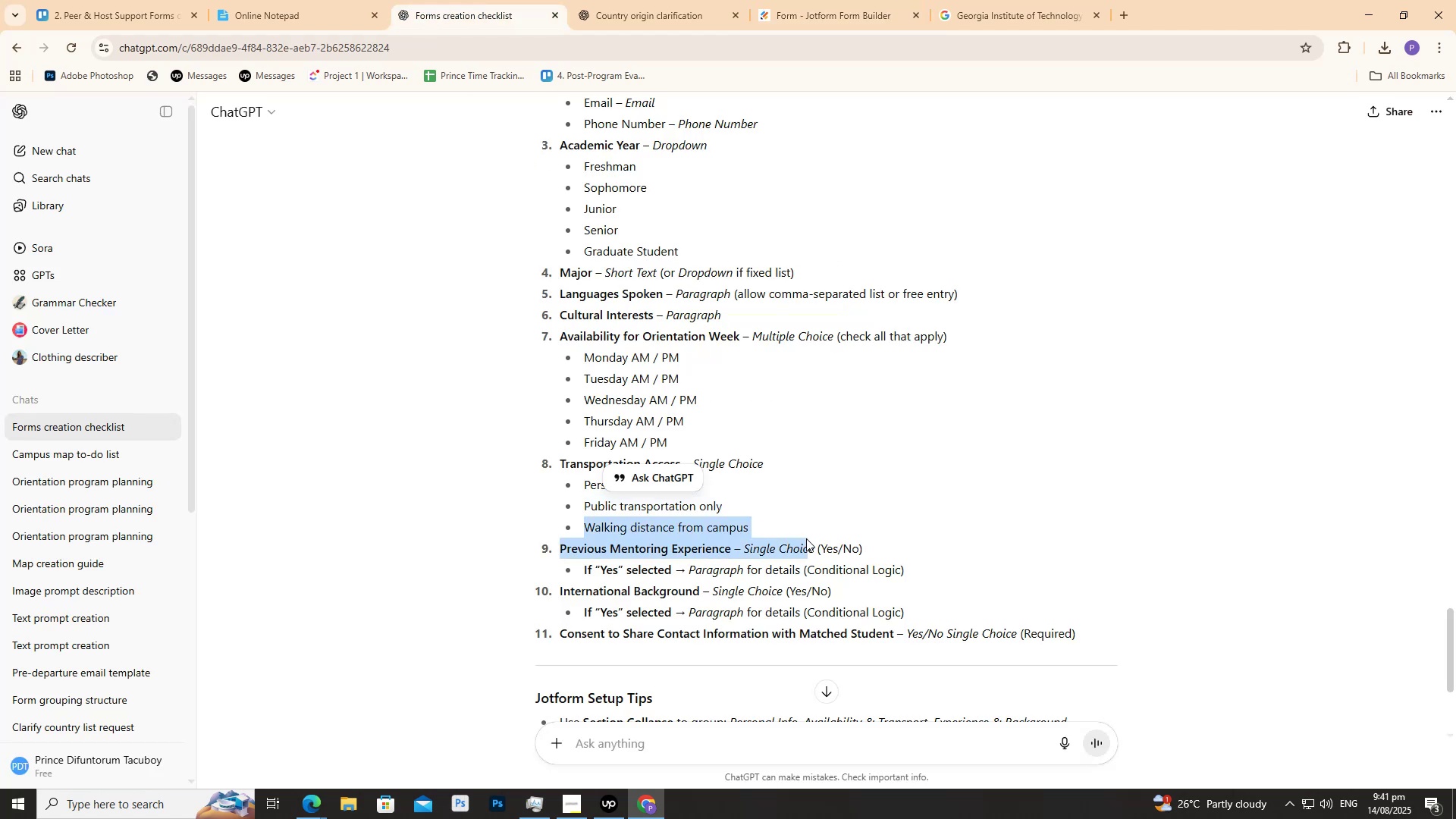 
key(Control+C)
 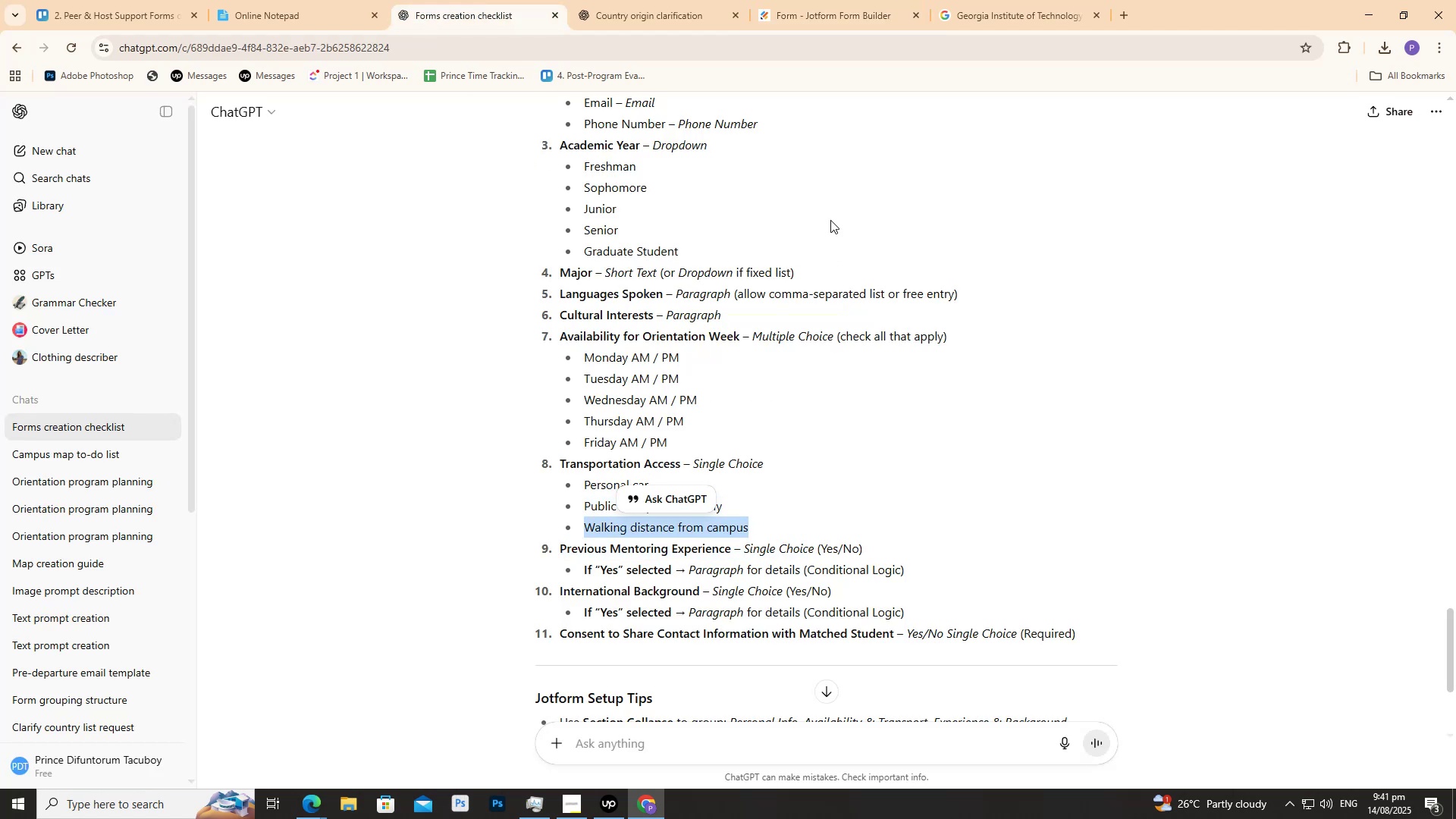 
key(Control+C)
 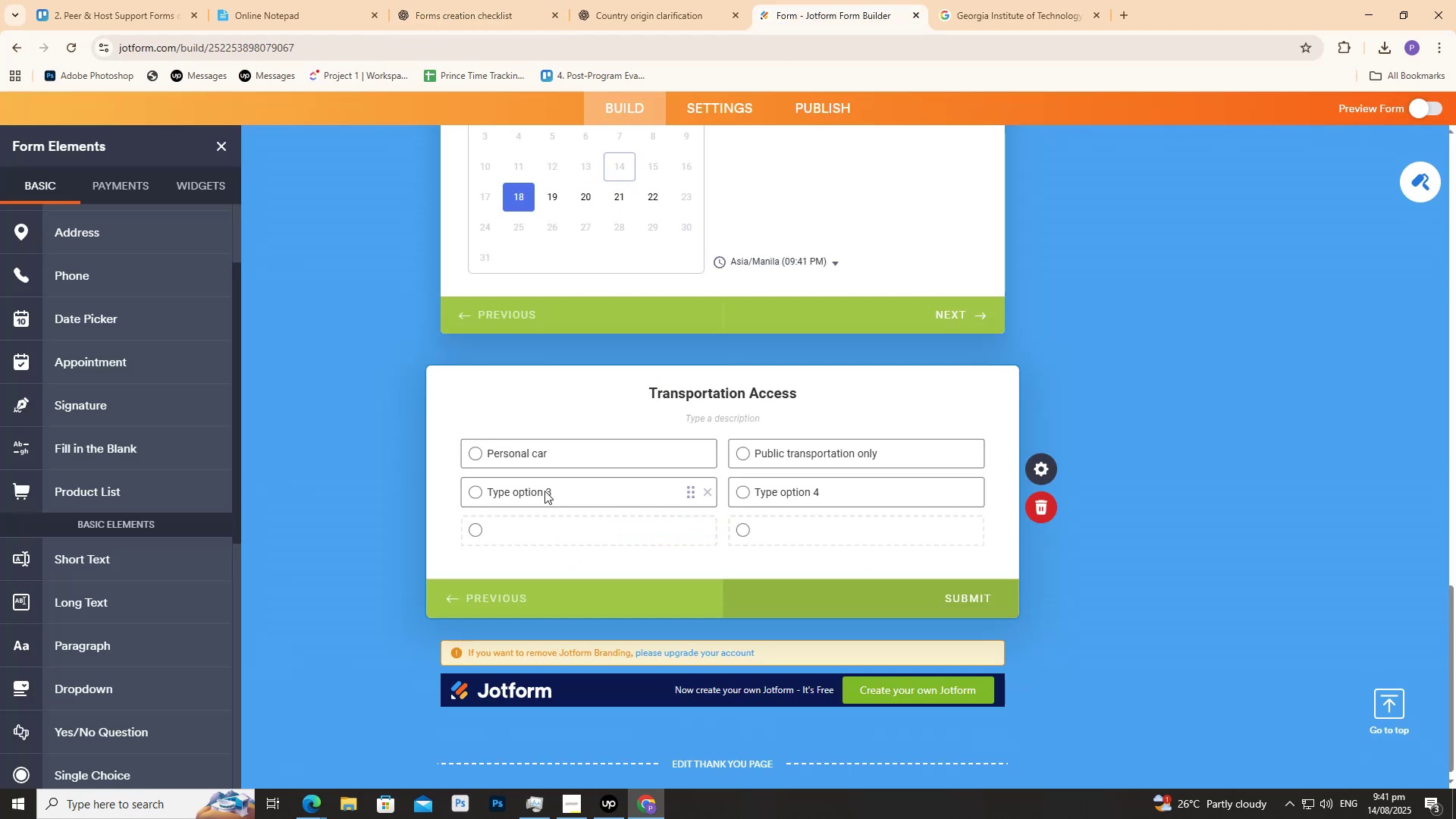 
double_click([544, 490])
 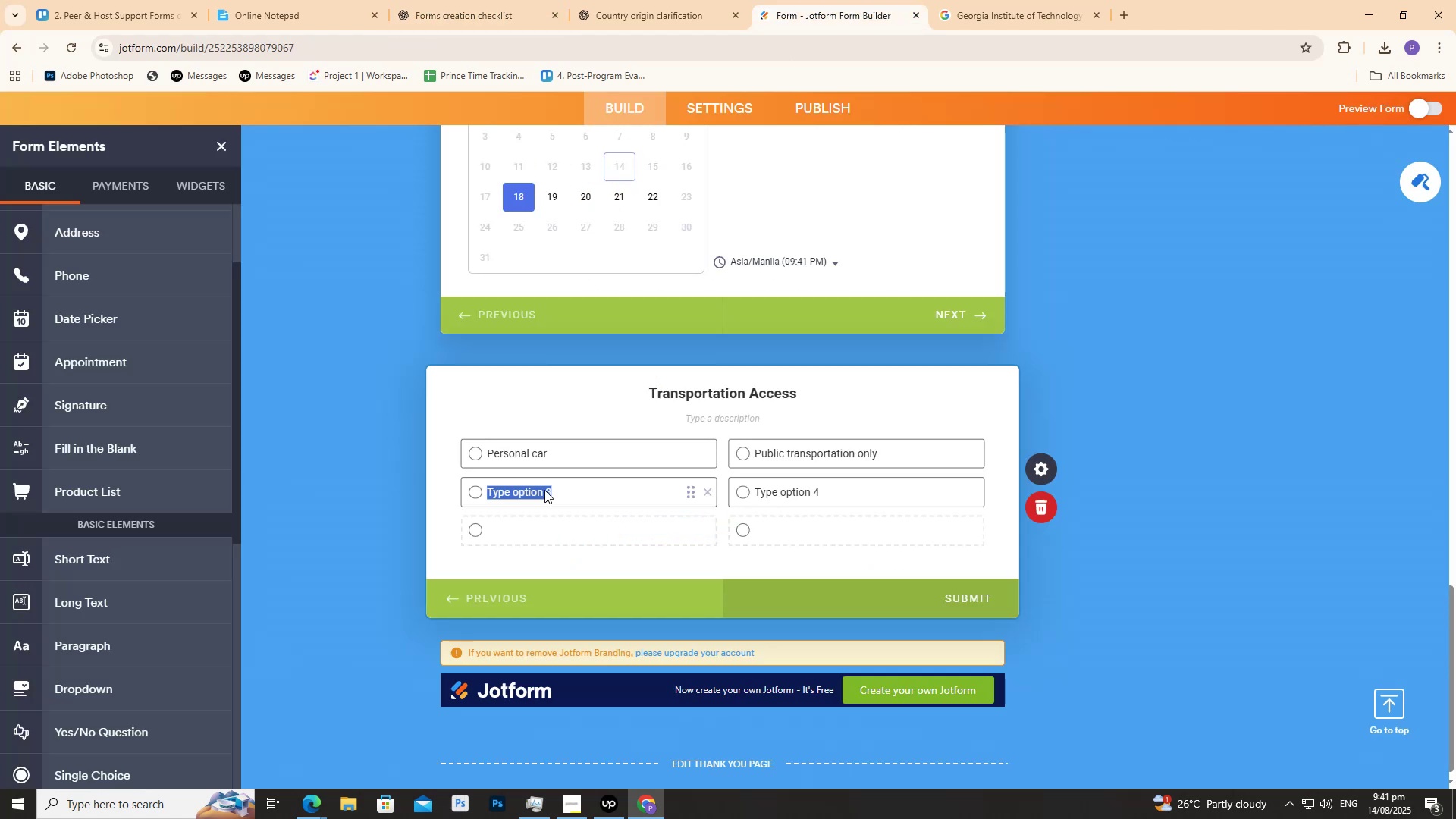 
key(Control+ControlLeft)
 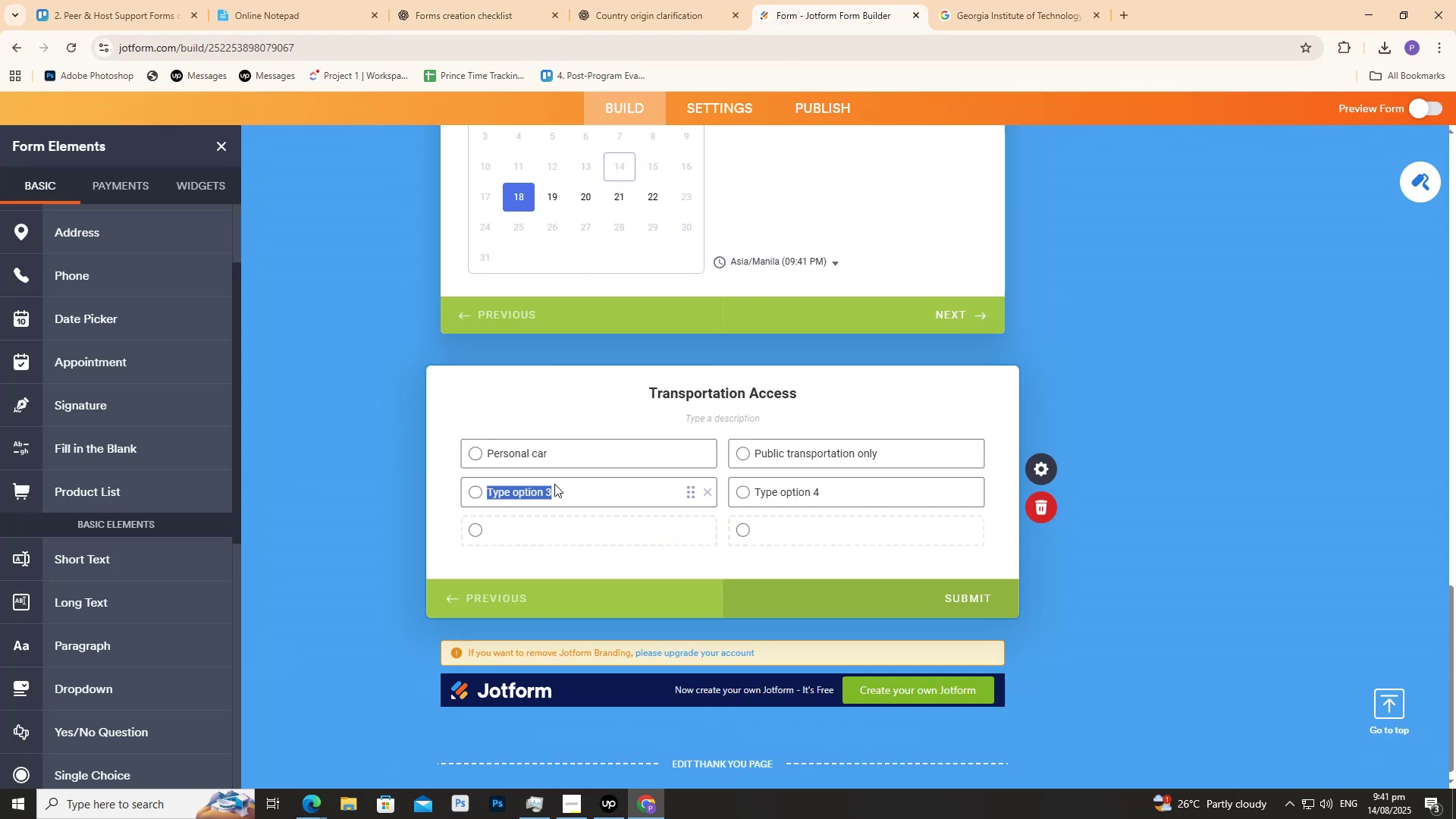 
key(Control+V)
 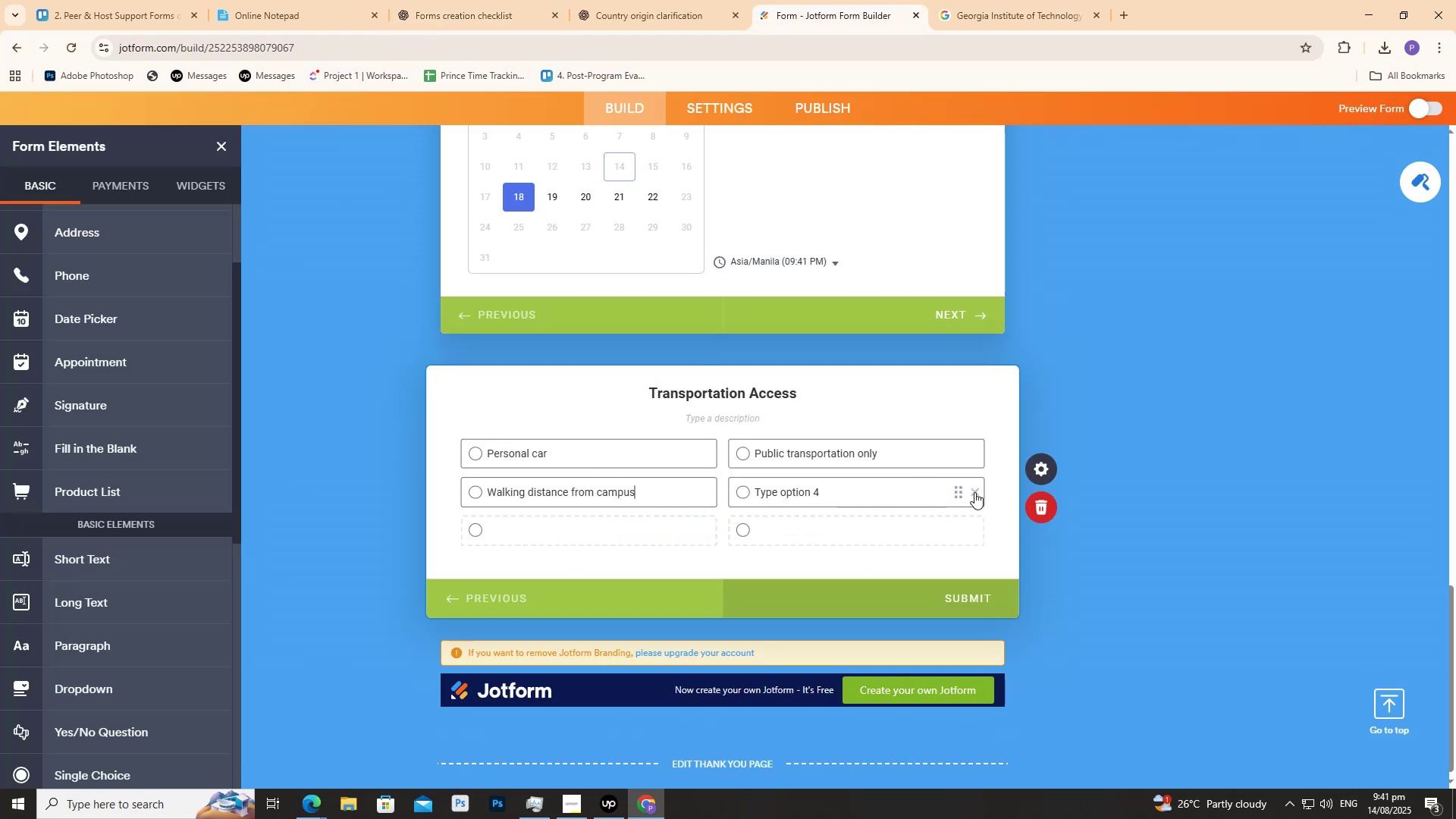 
left_click([975, 492])
 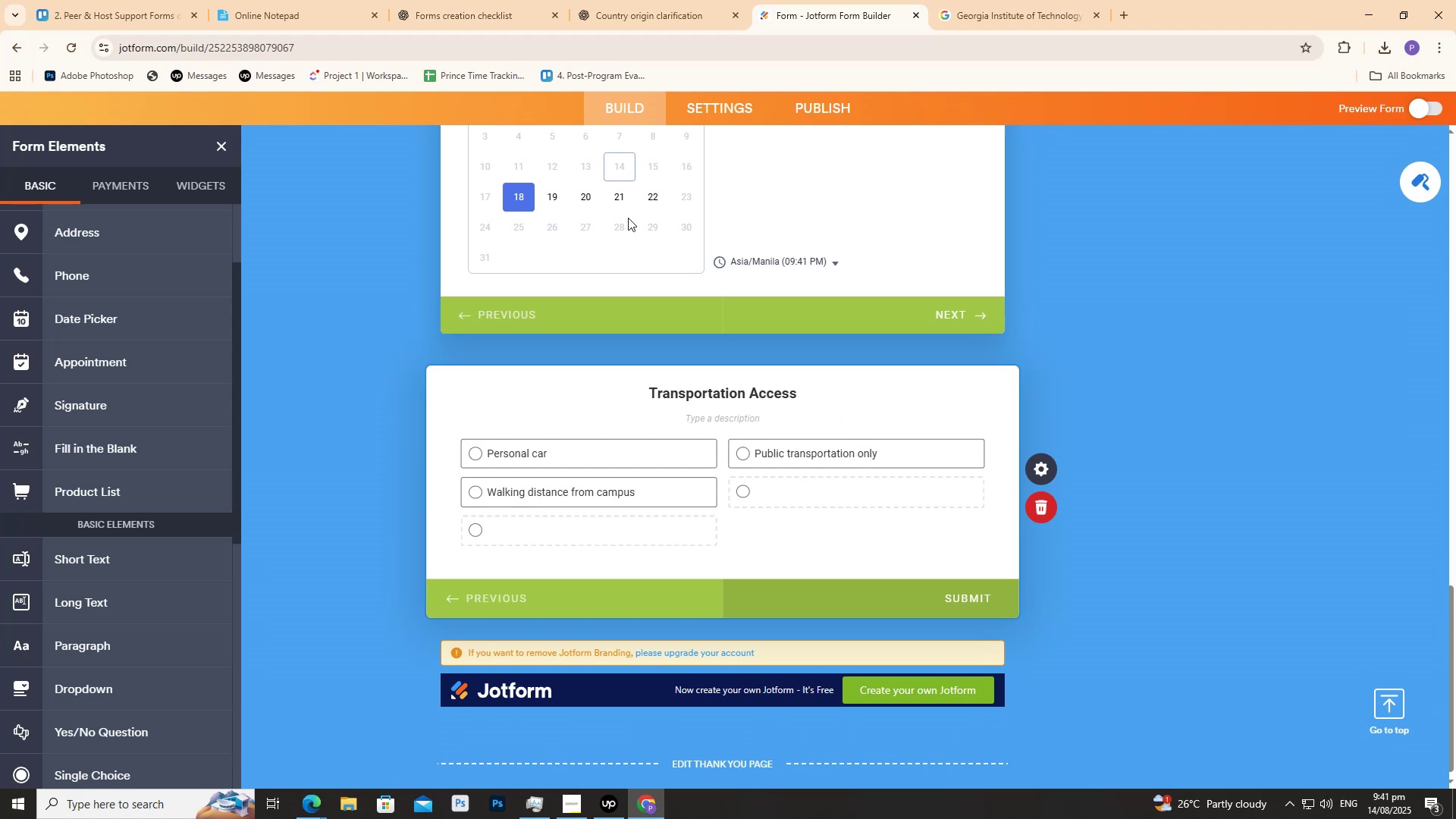 
wait(7.91)
 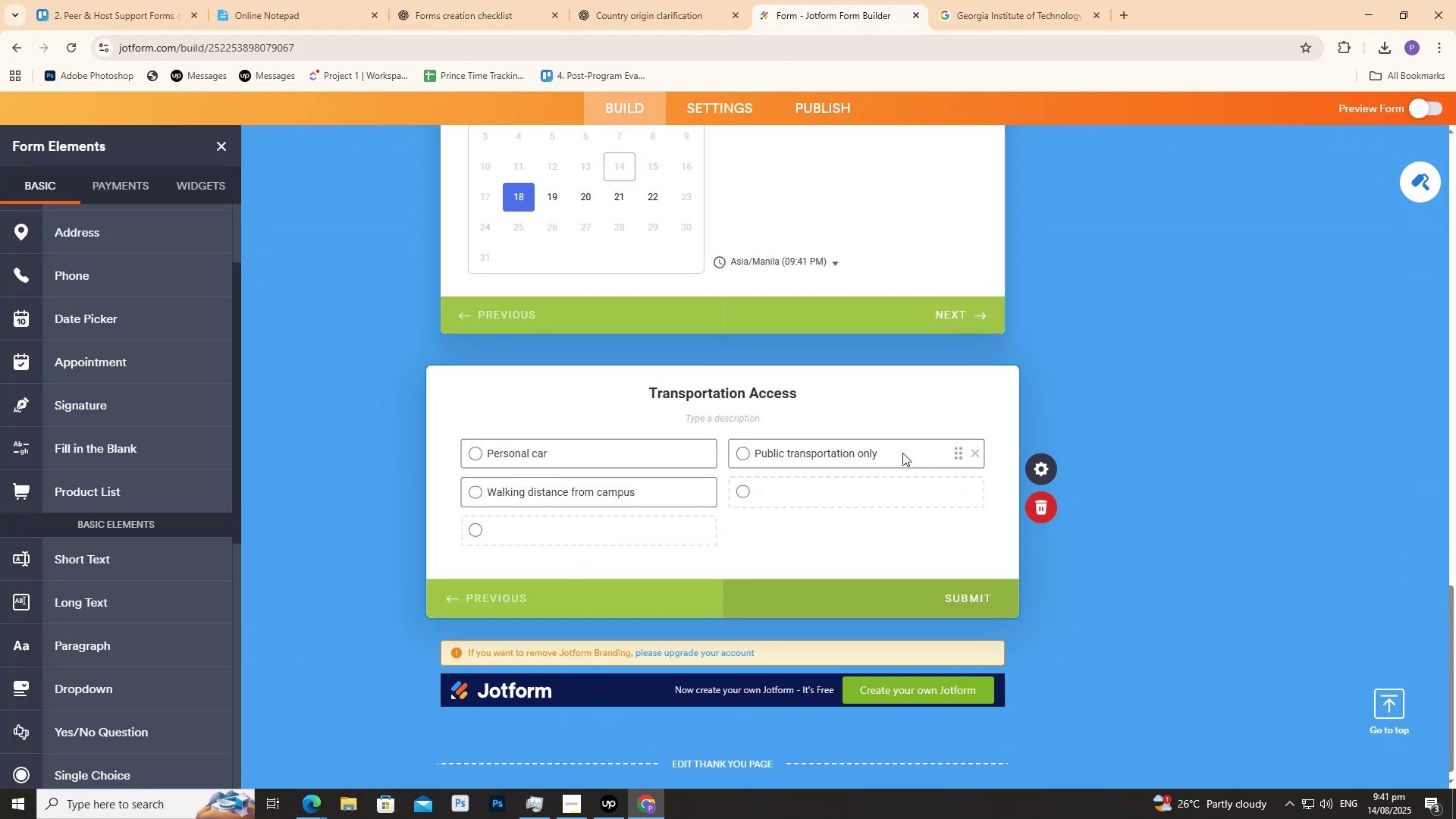 
left_click([430, 463])
 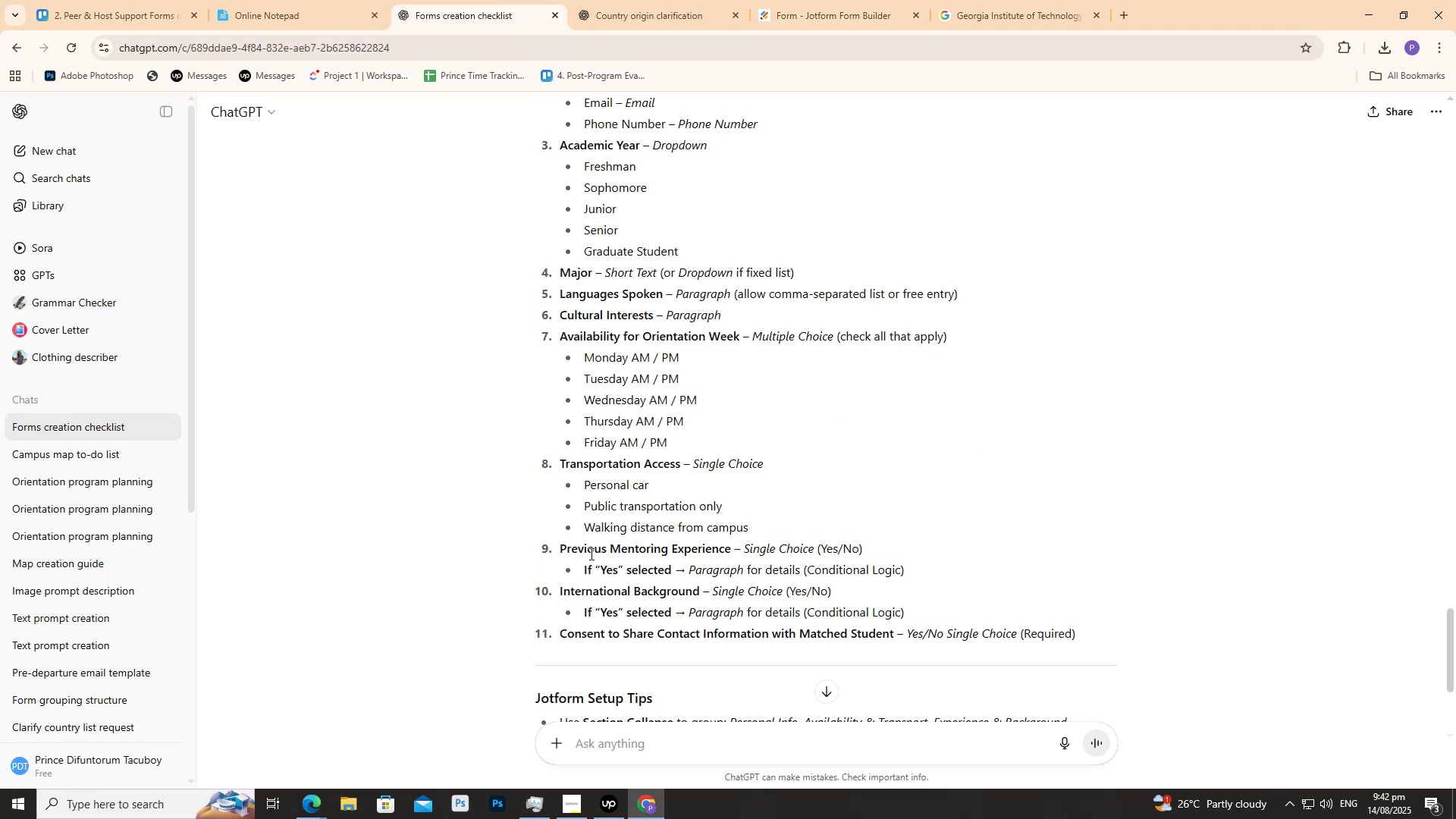 
left_click([761, 0])
 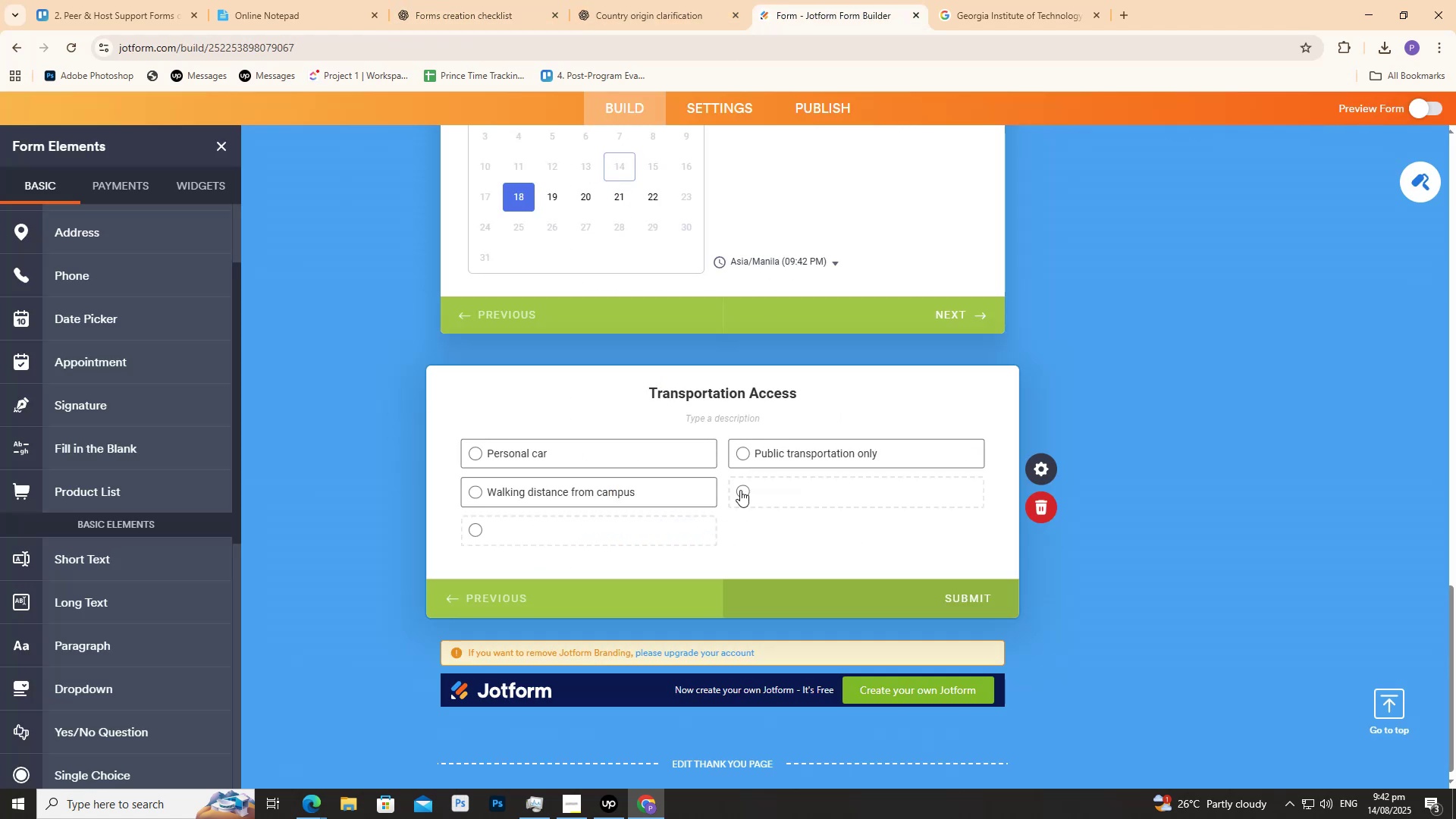 
left_click([740, 490])
 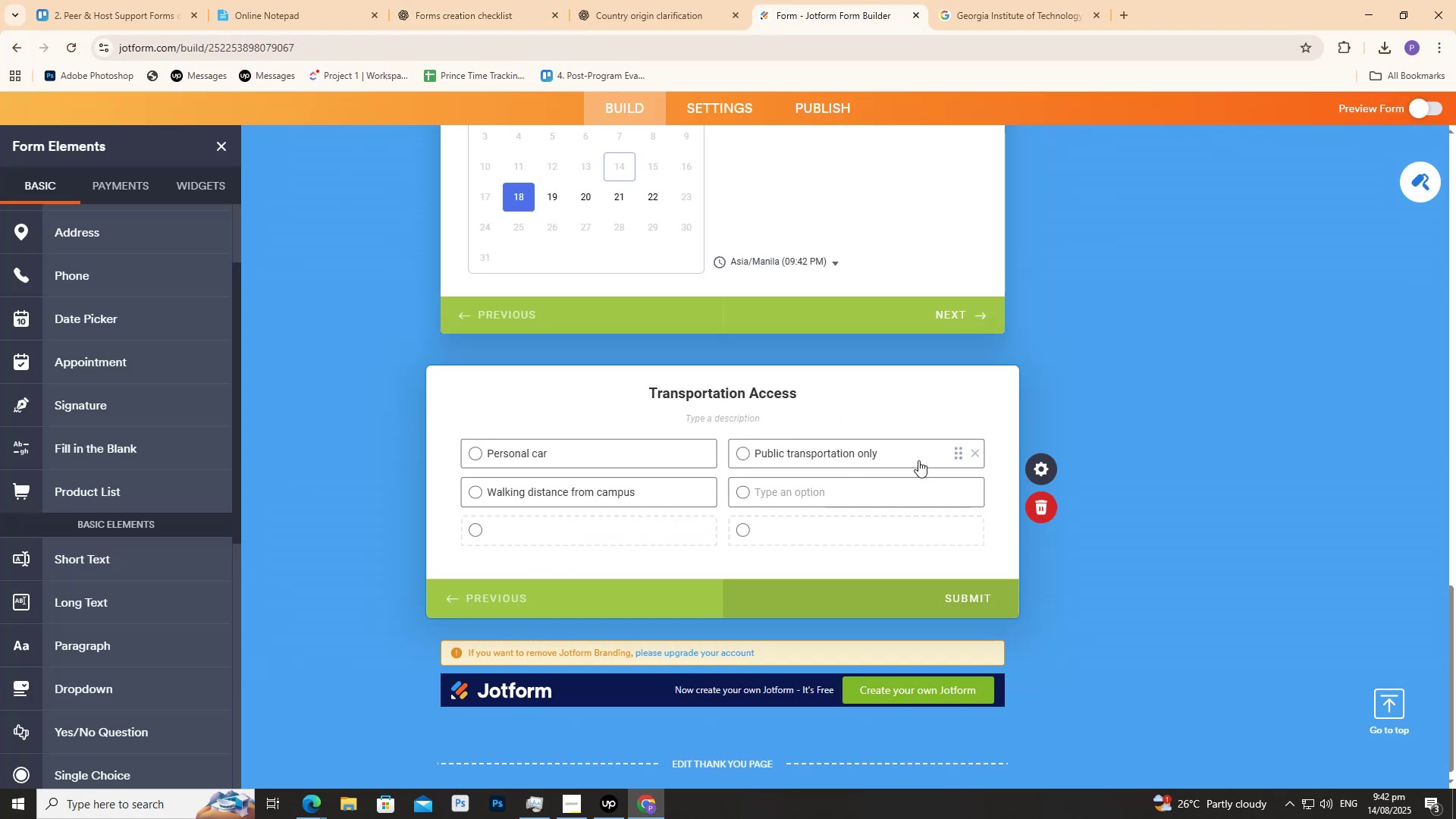 
type(Other)
 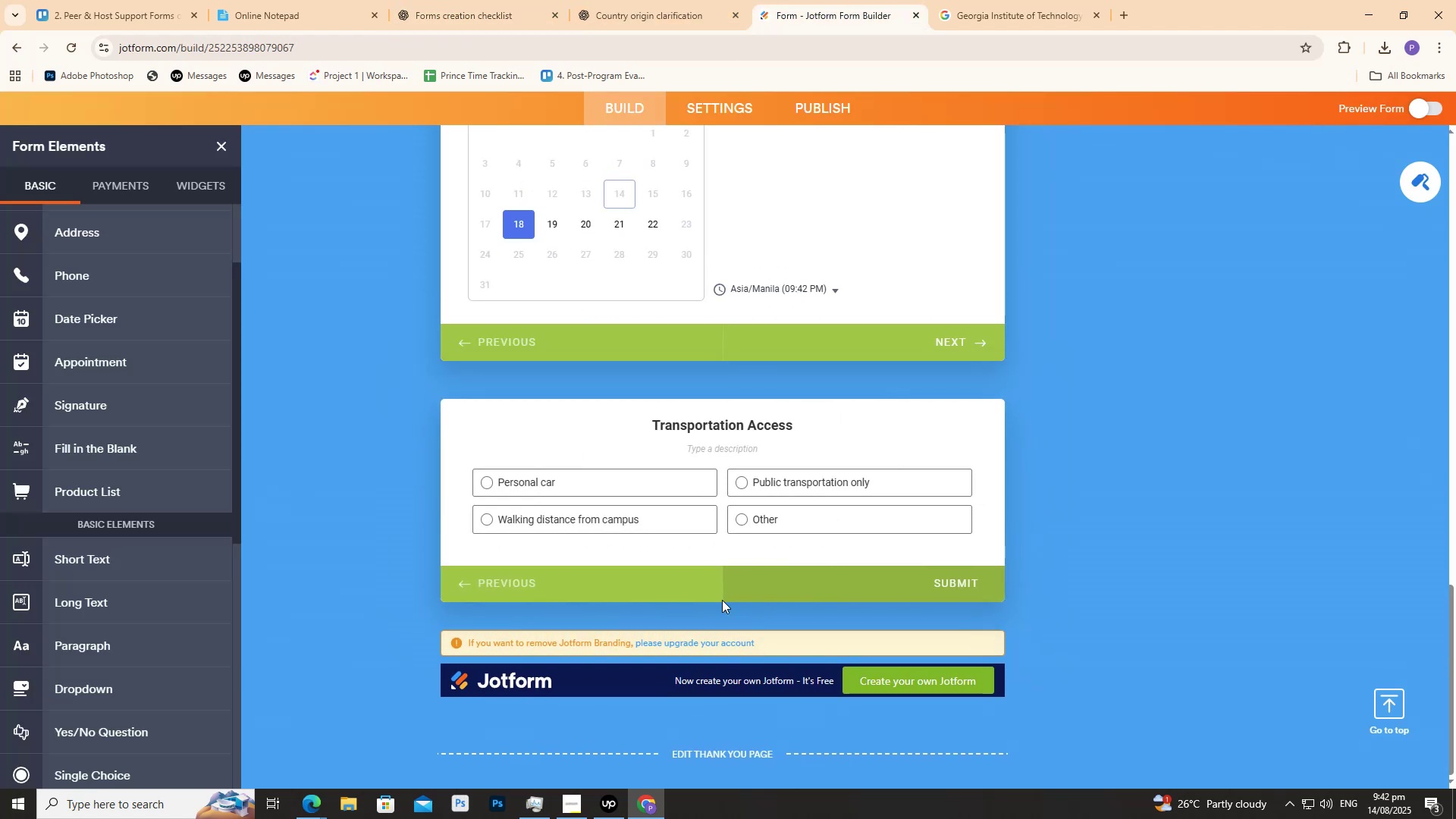 
left_click([601, 0])
 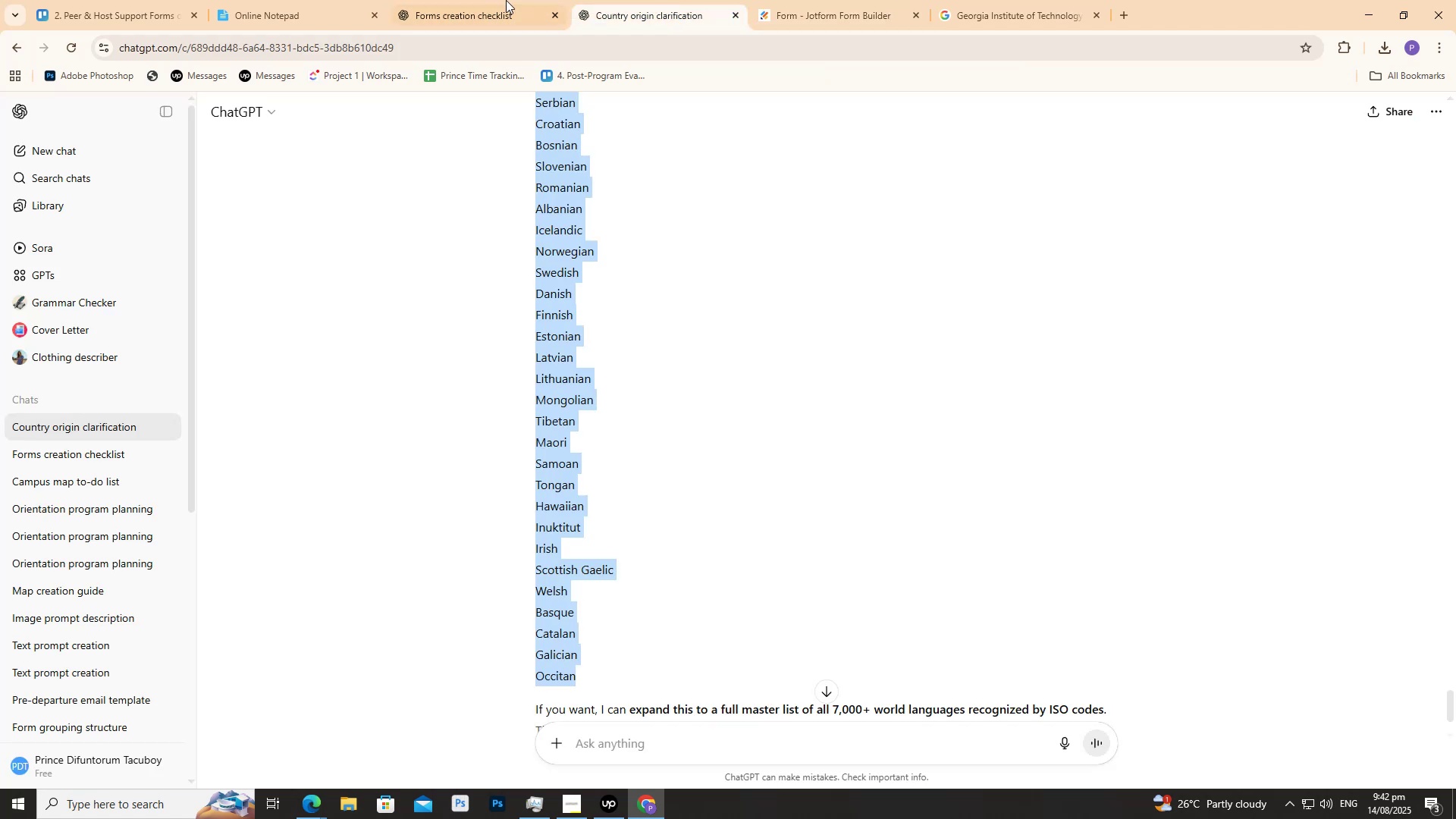 
double_click([485, 0])
 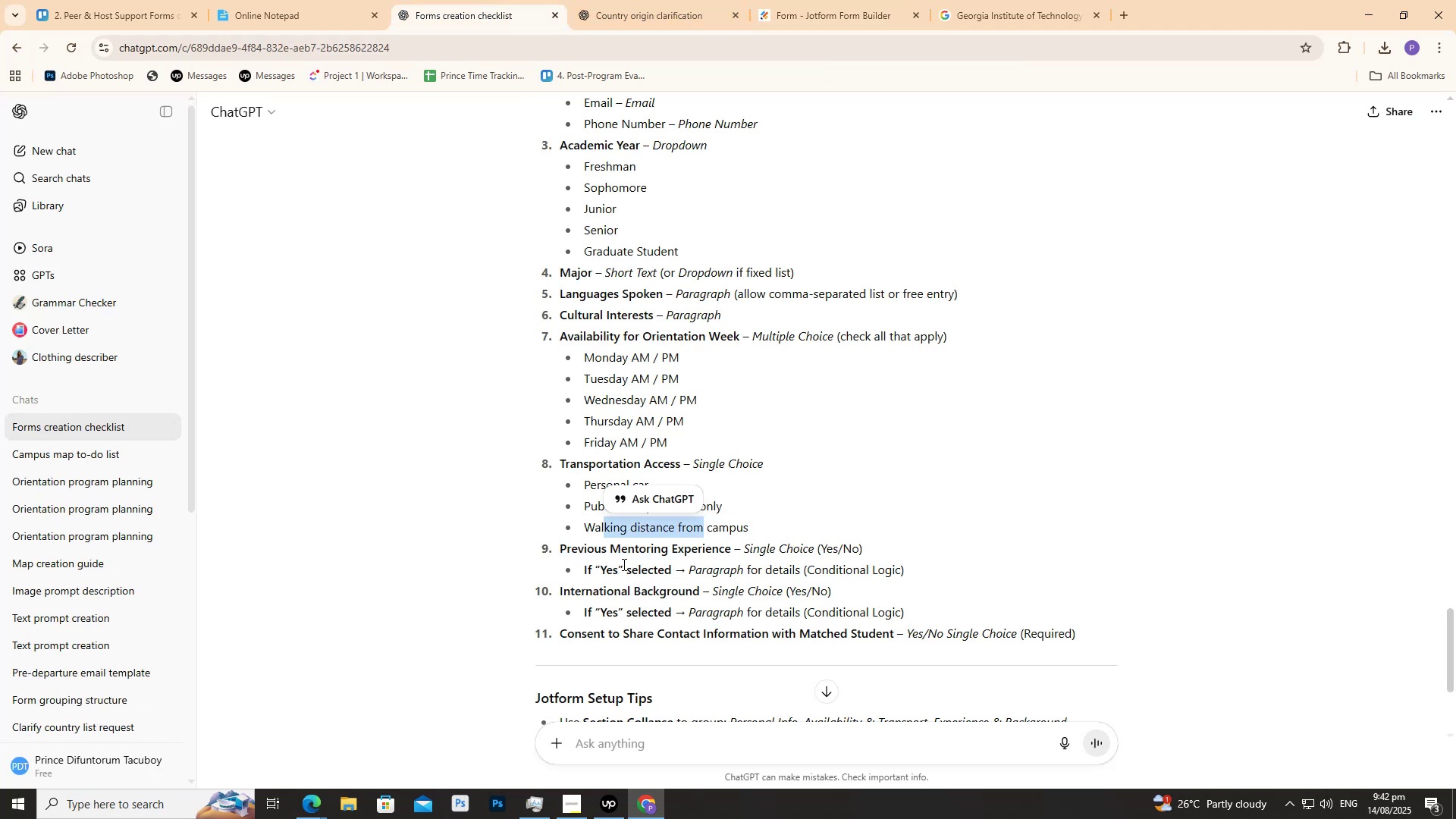 
wait(9.31)
 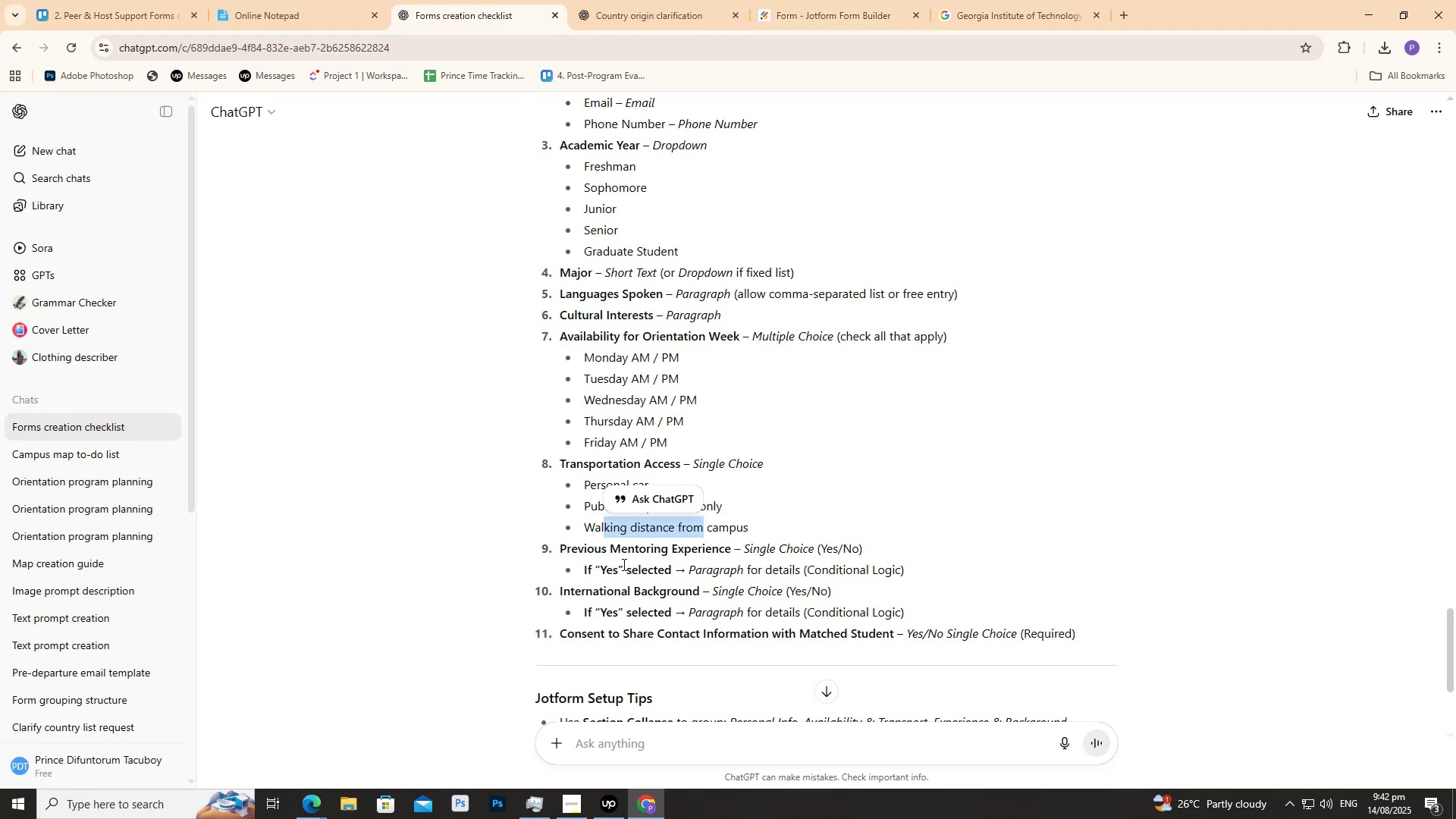 
double_click([776, 0])
 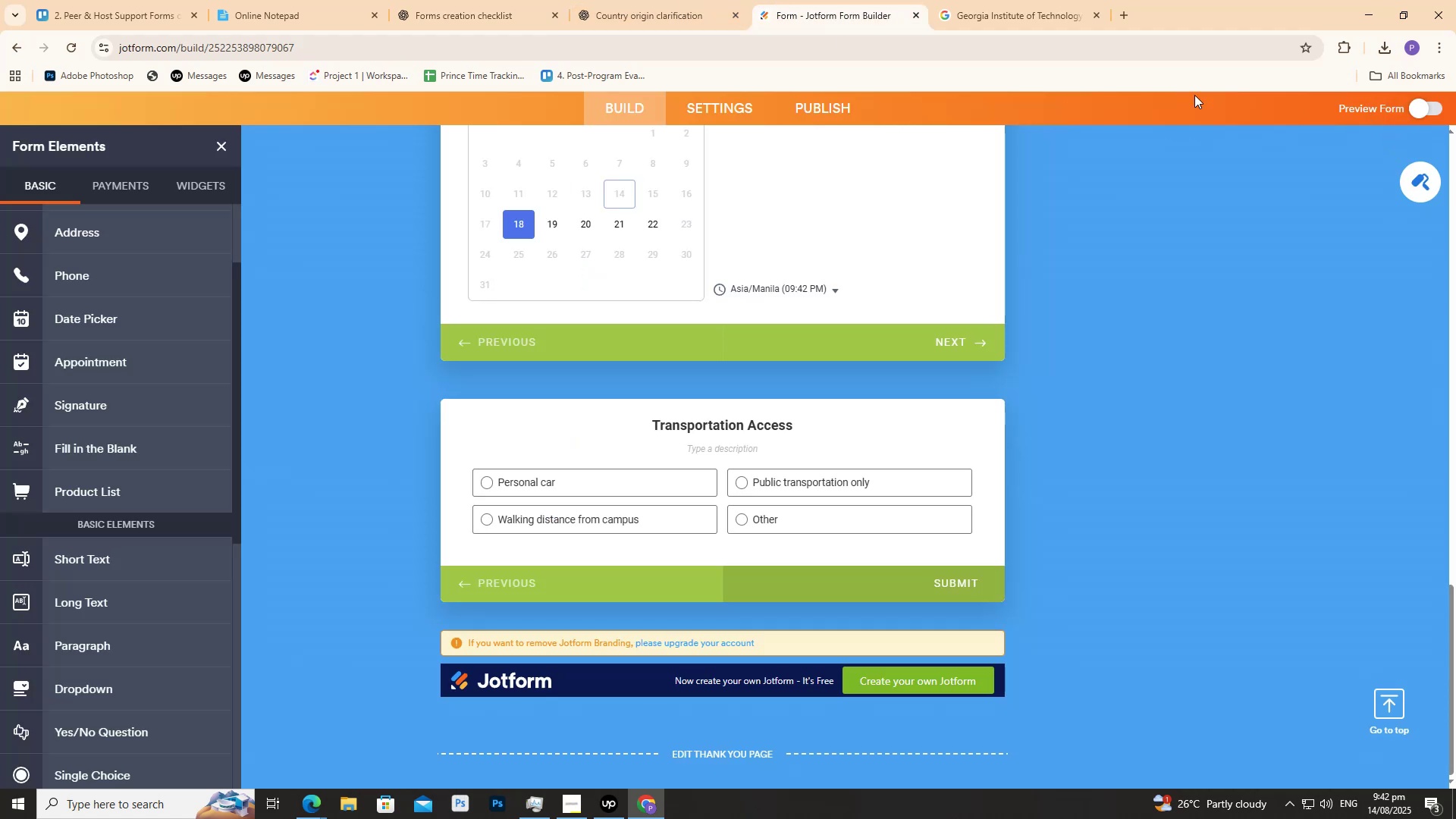 
scroll: coordinate [675, 263], scroll_direction: down, amount: 1.0
 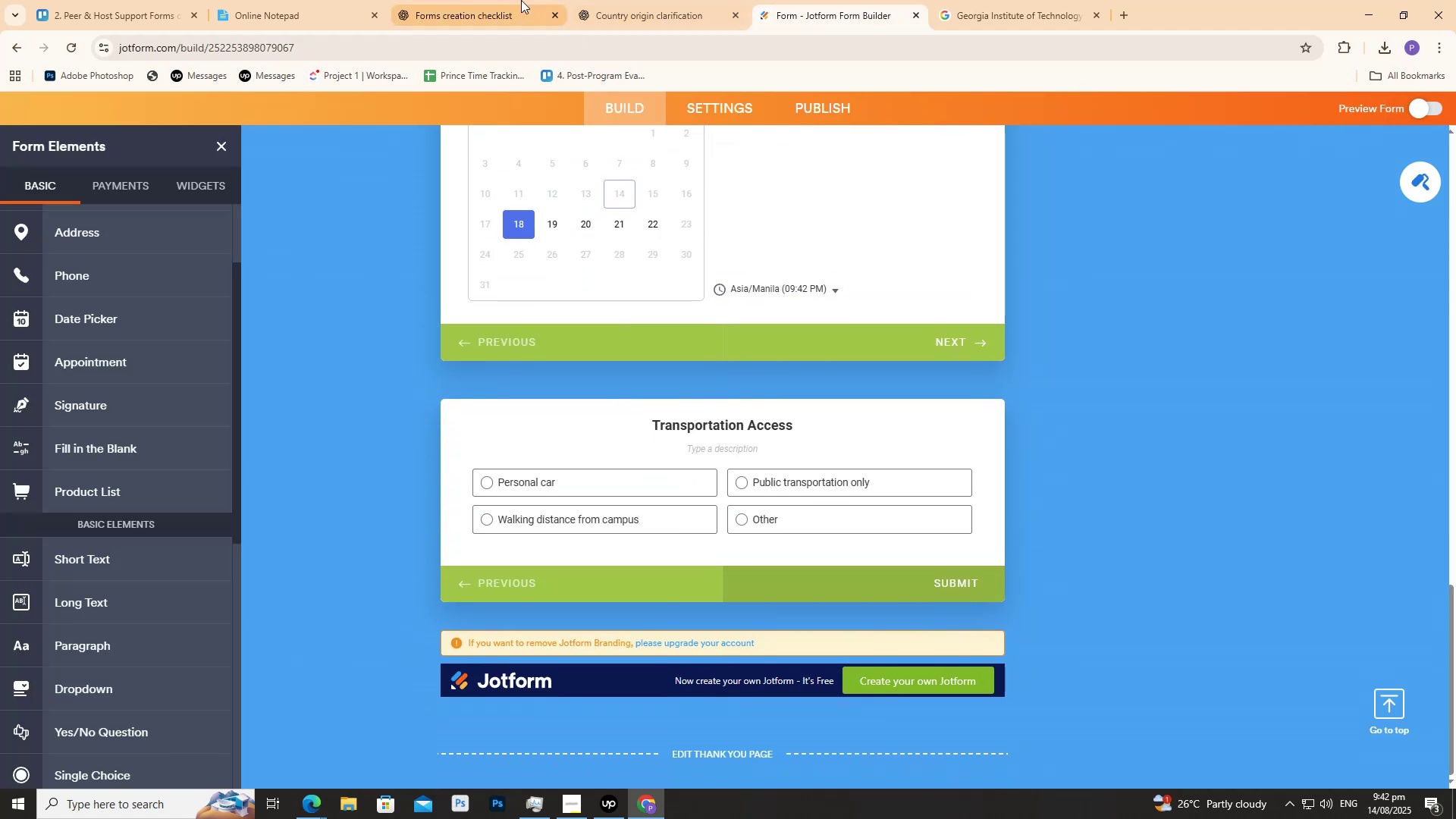 
left_click([513, 0])
 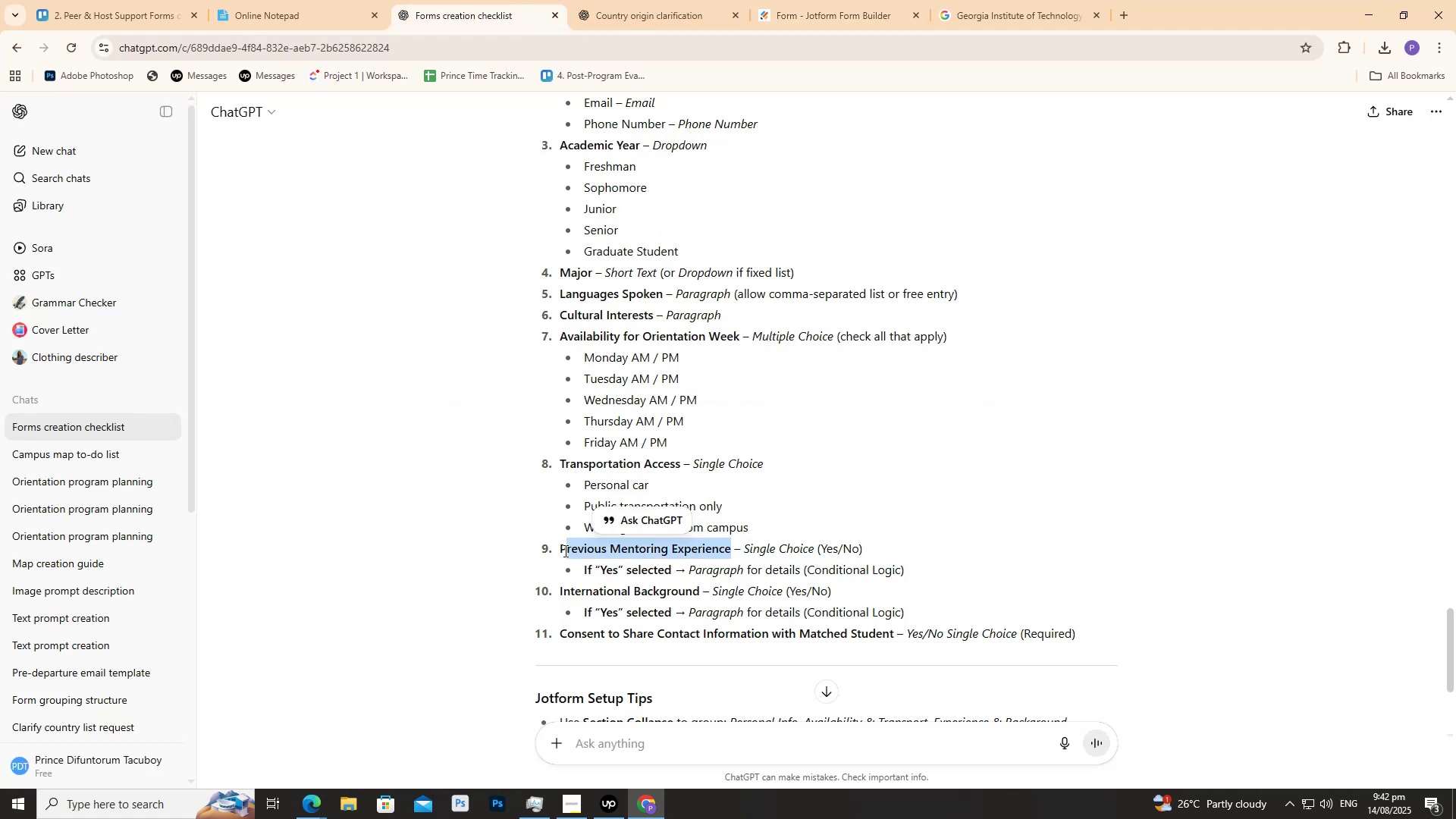 
wait(5.82)
 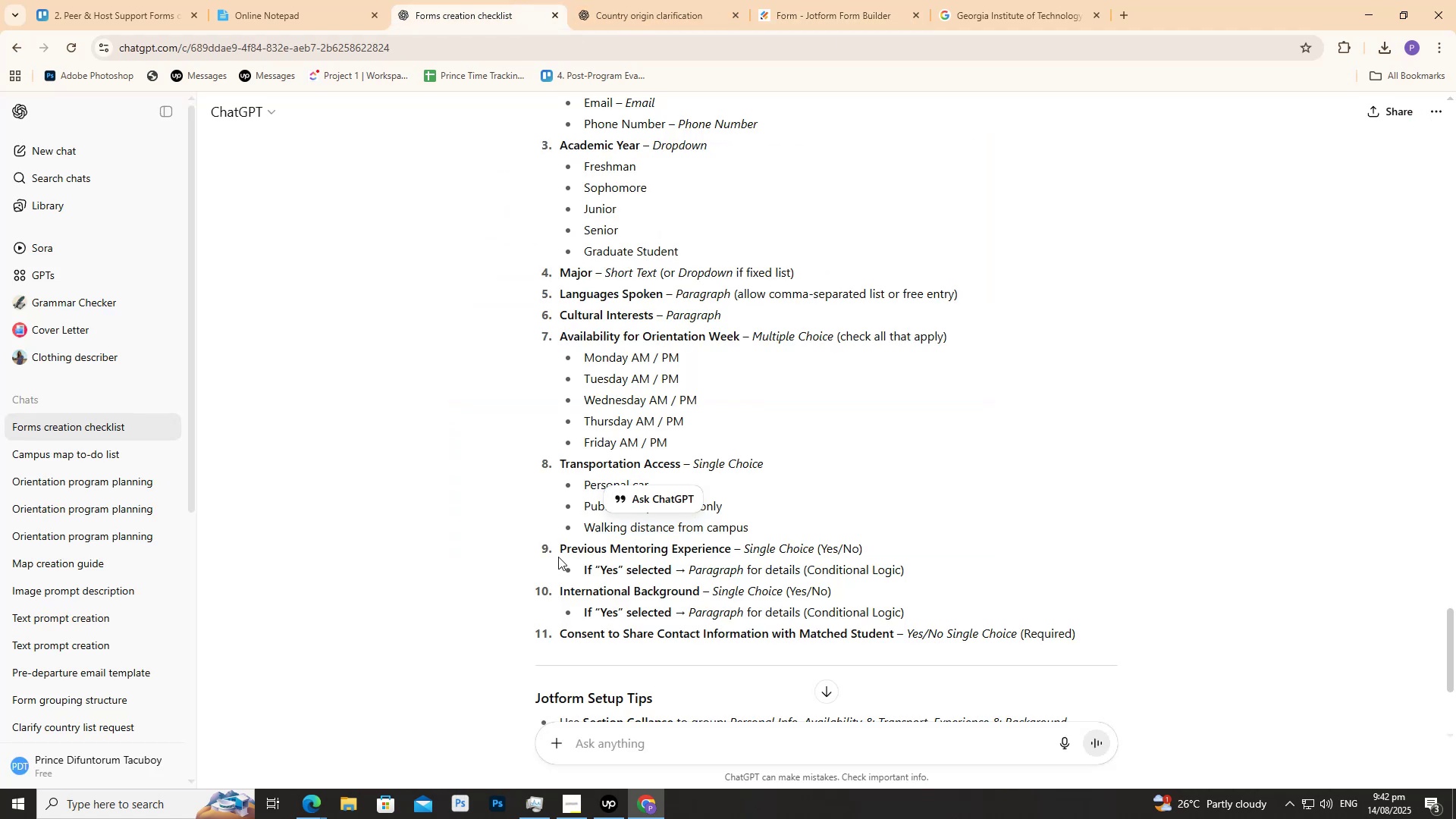 
left_click([613, 563])
 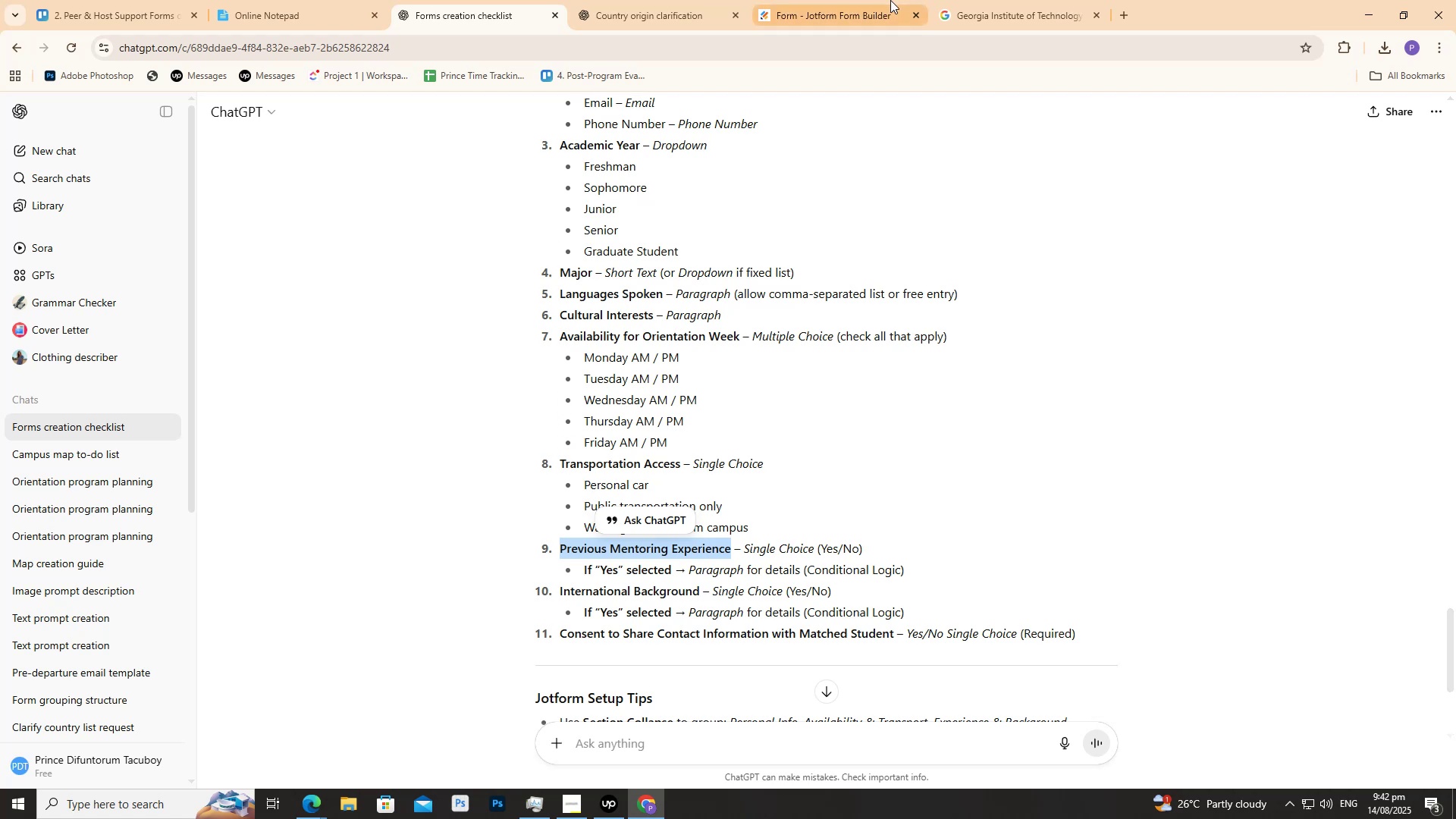 
left_click([827, 0])
 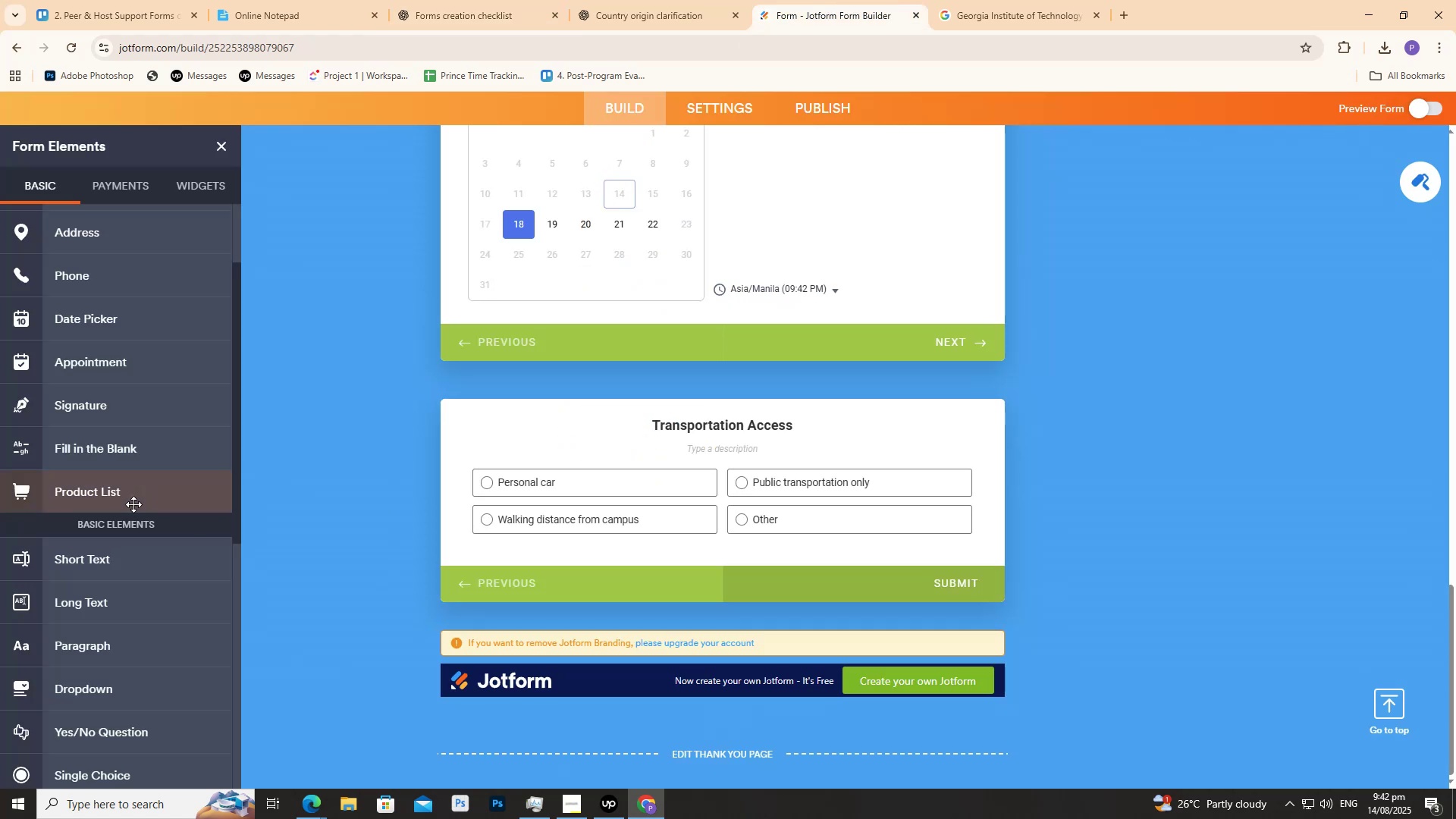 
scroll: coordinate [133, 466], scroll_direction: down, amount: 3.0
 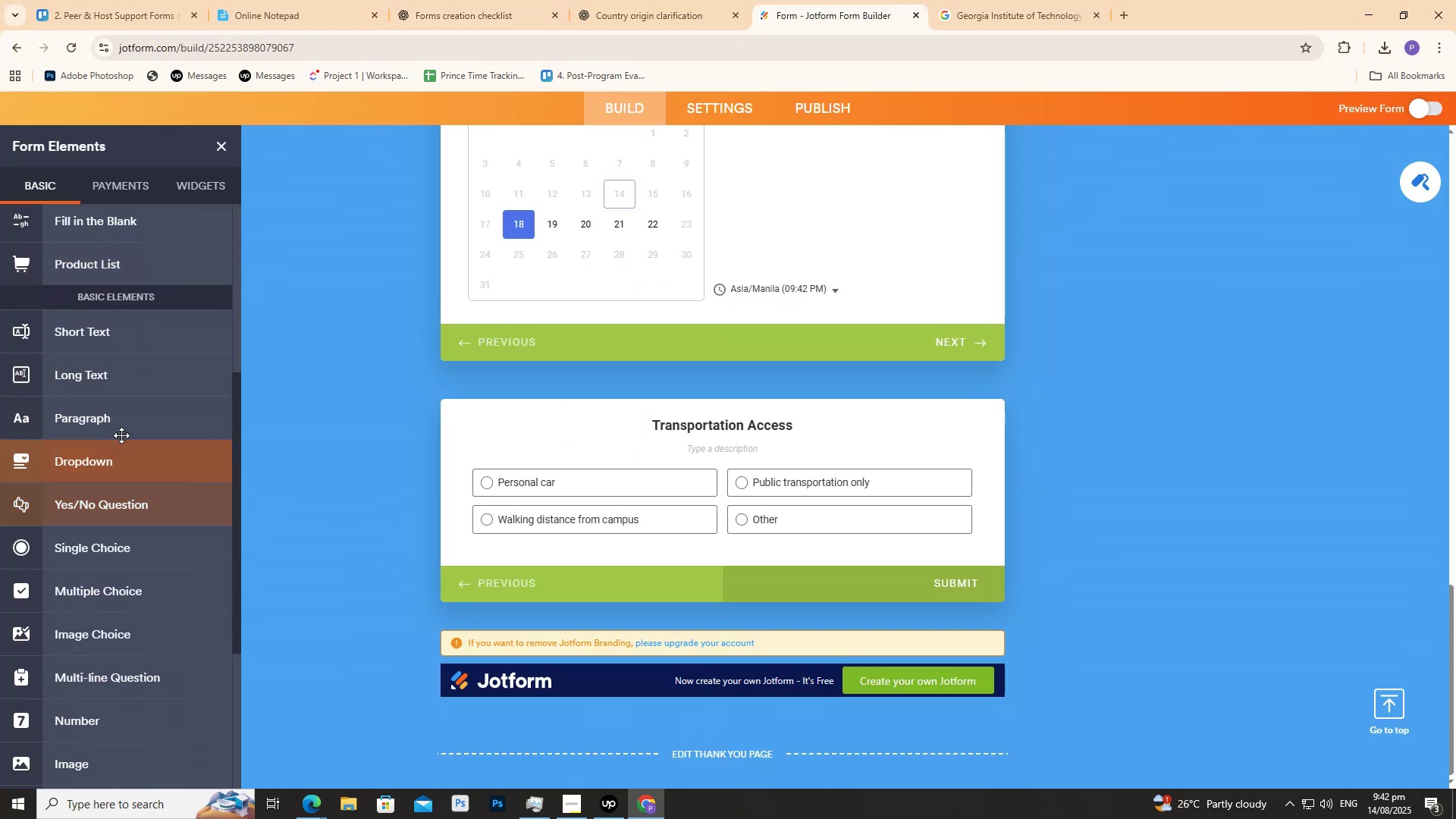 
left_click([121, 435])
 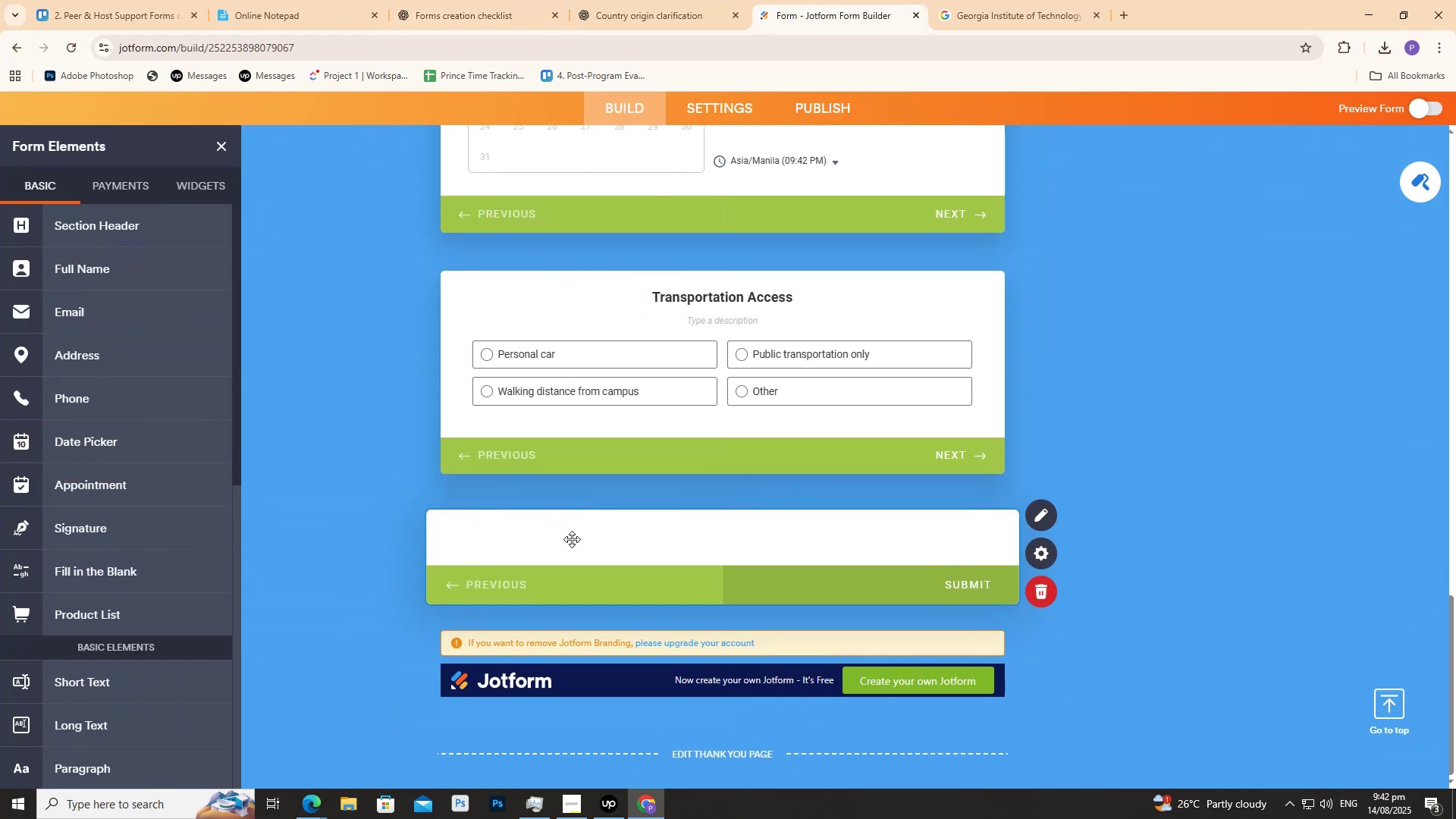 
left_click([573, 539])
 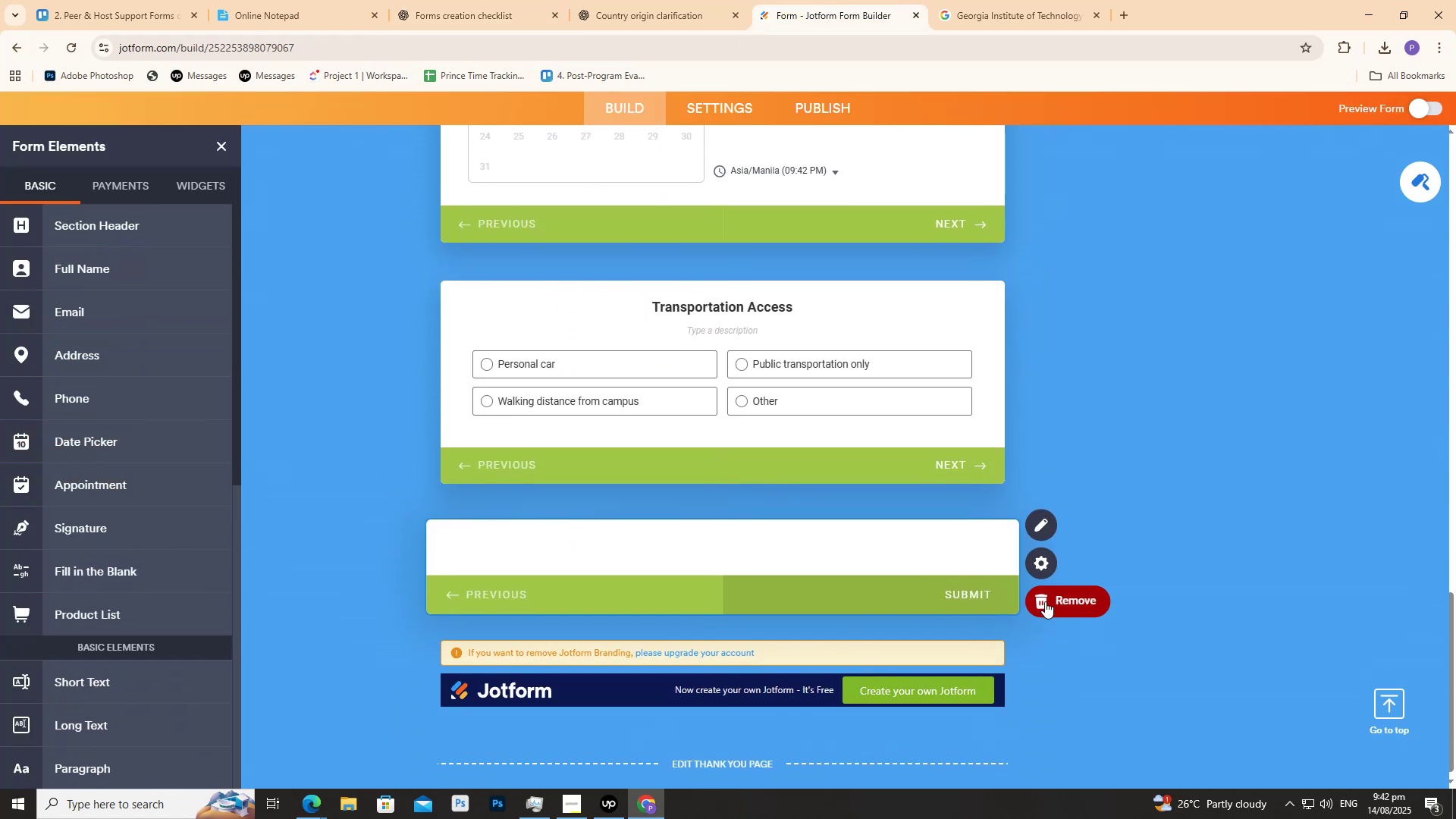 
scroll: coordinate [0, 598], scroll_direction: up, amount: 1.0
 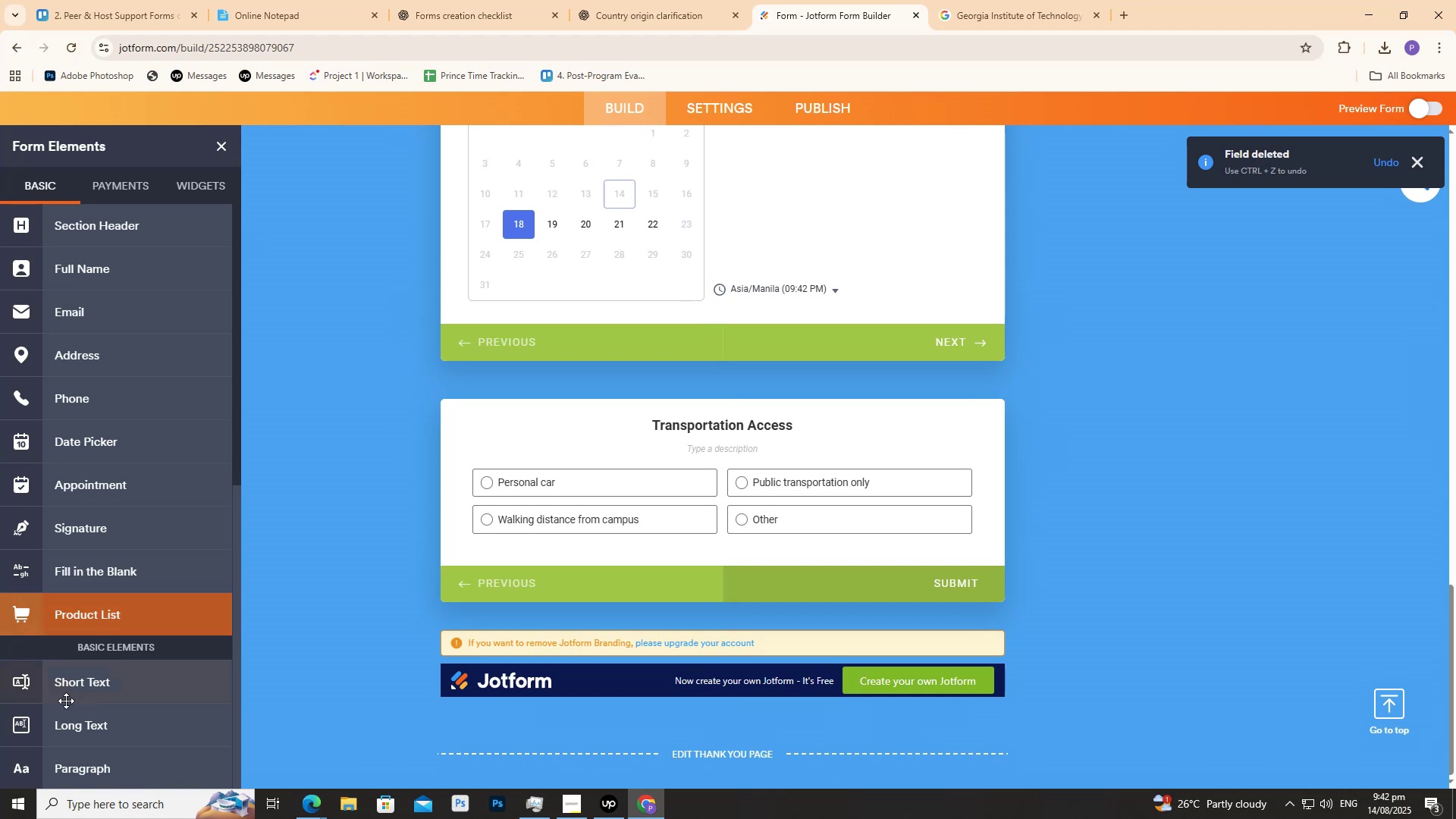 
scroll: coordinate [67, 708], scroll_direction: down, amount: 1.0
 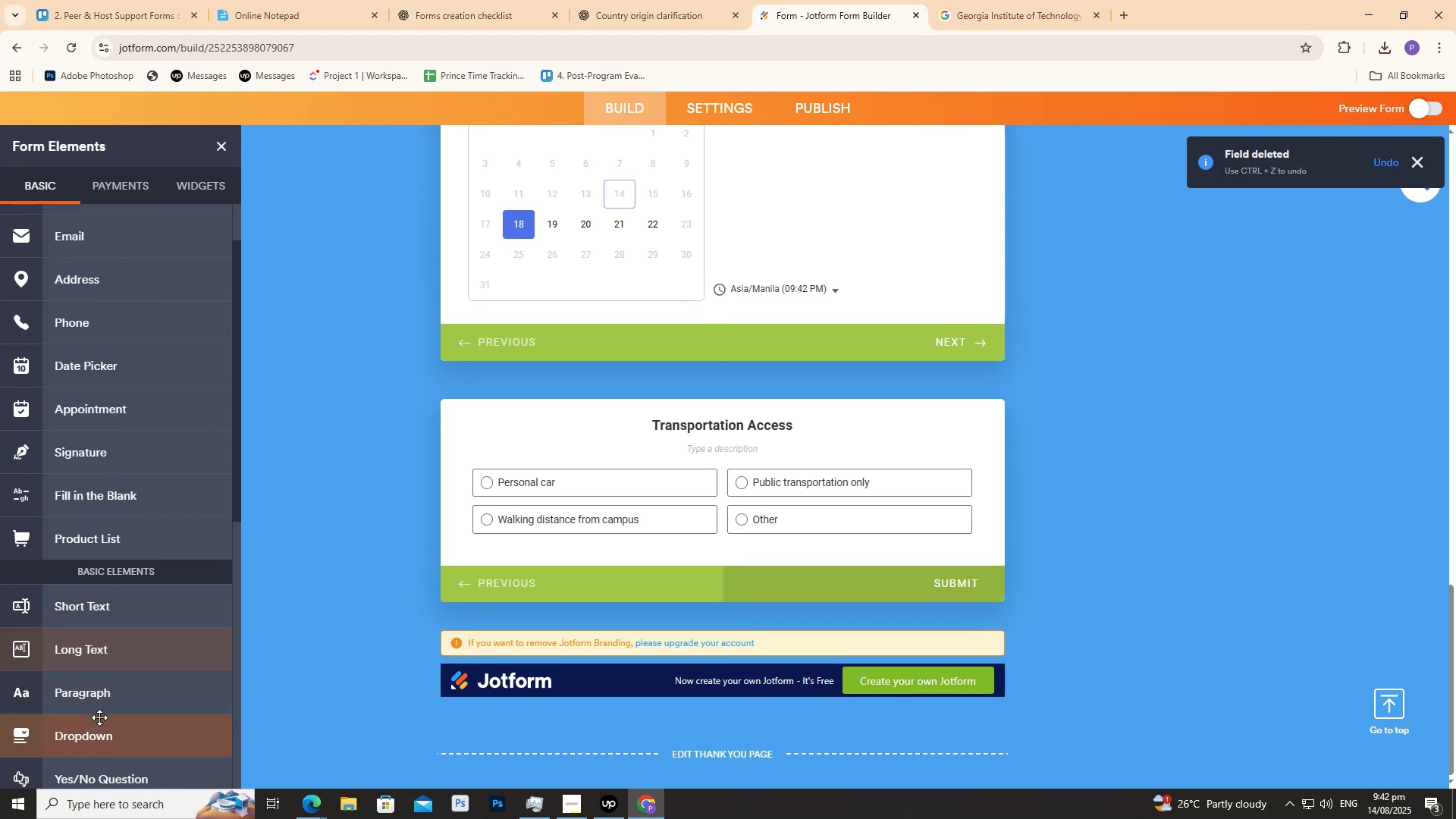 
left_click([501, 0])
 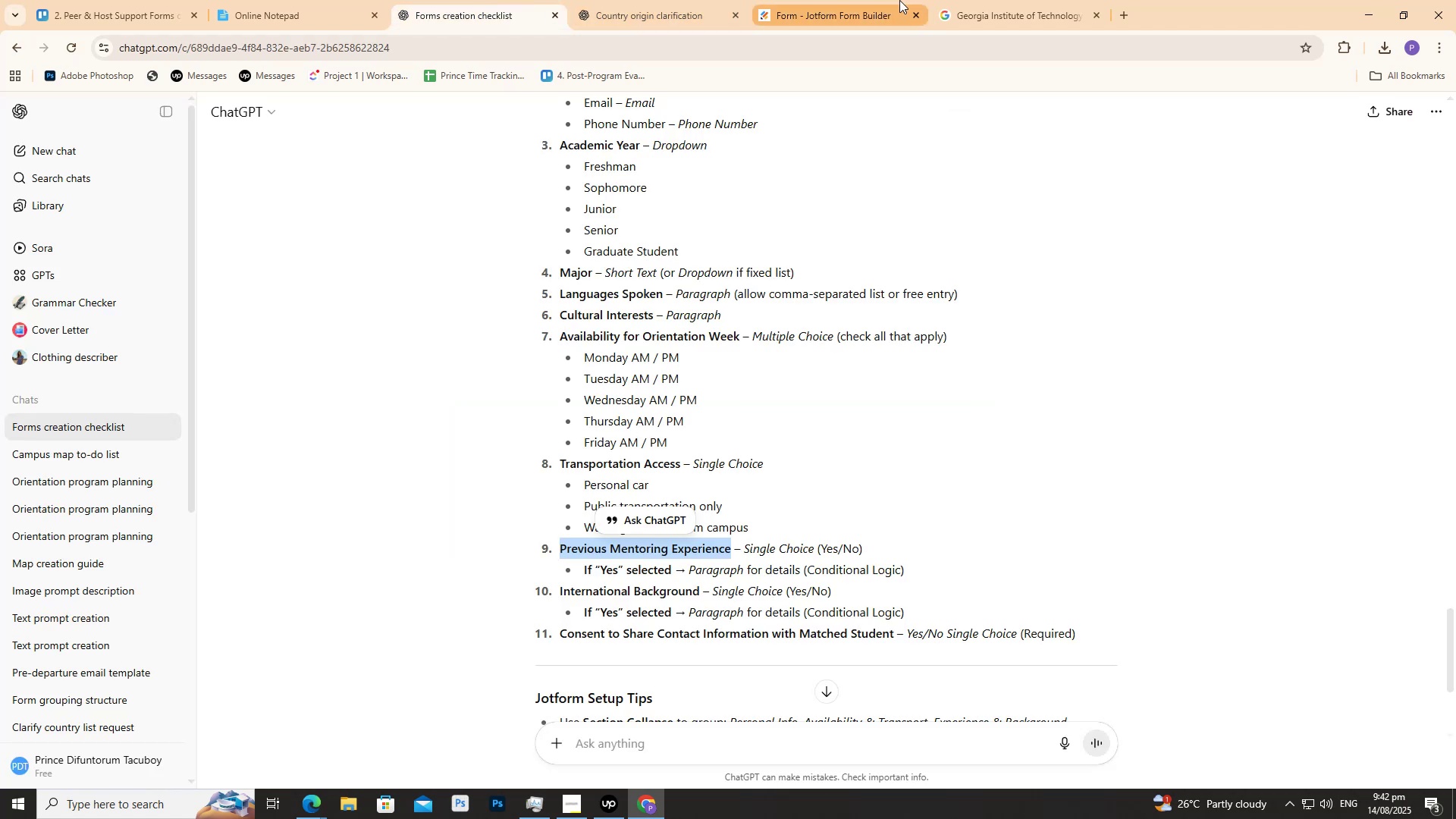 
left_click([890, 0])
 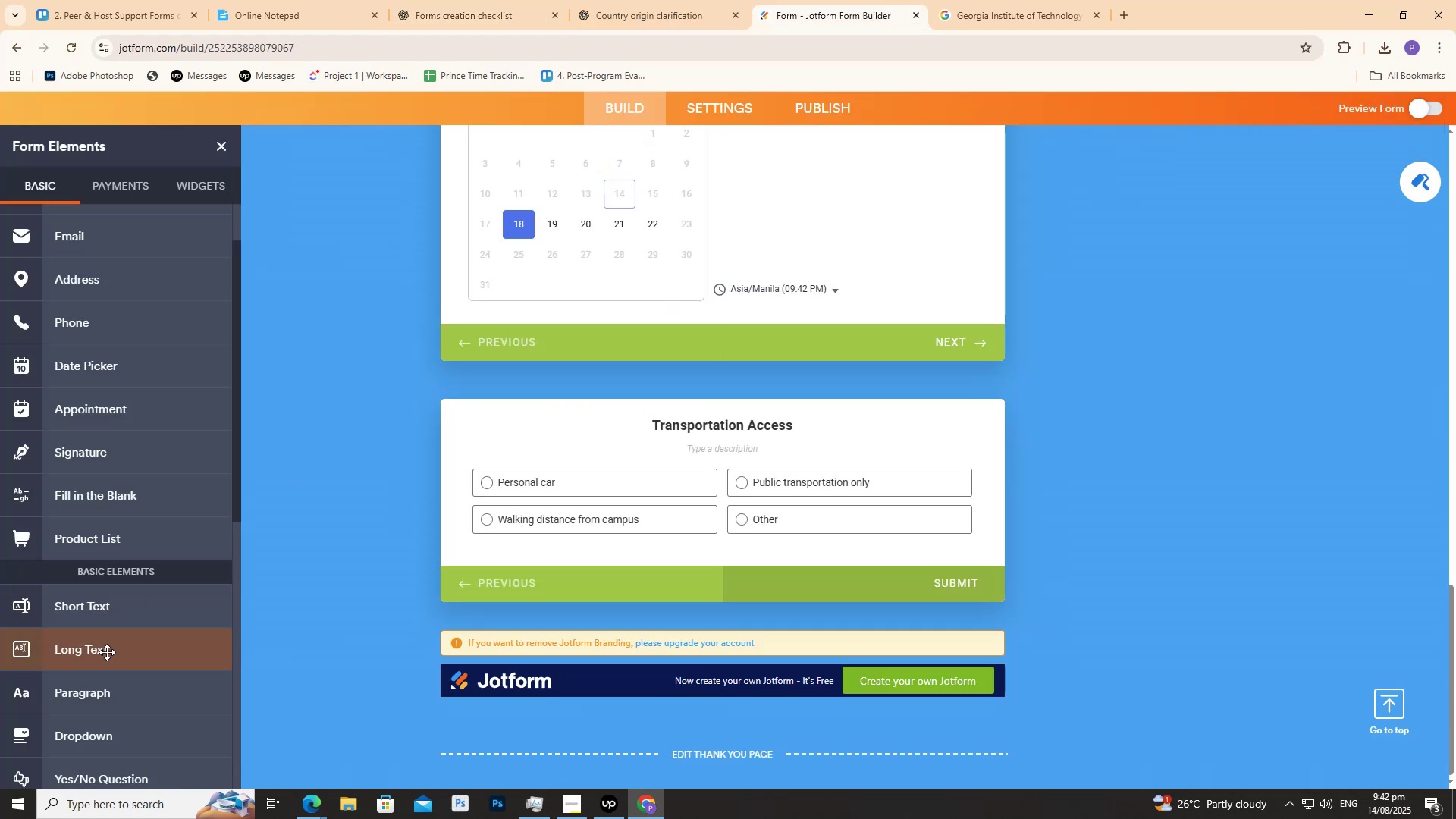 
scroll: coordinate [115, 667], scroll_direction: down, amount: 3.0
 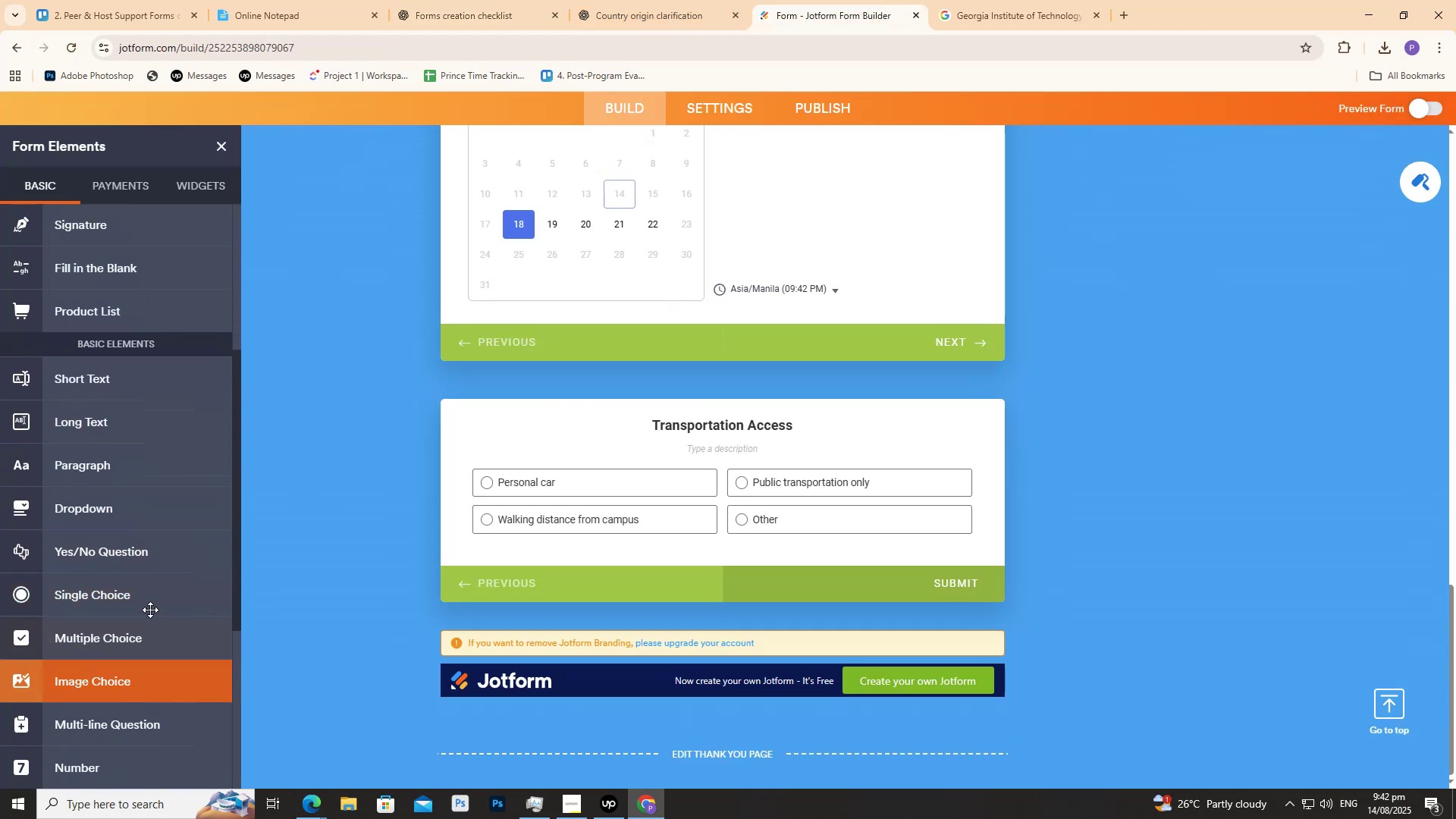 
left_click([144, 603])
 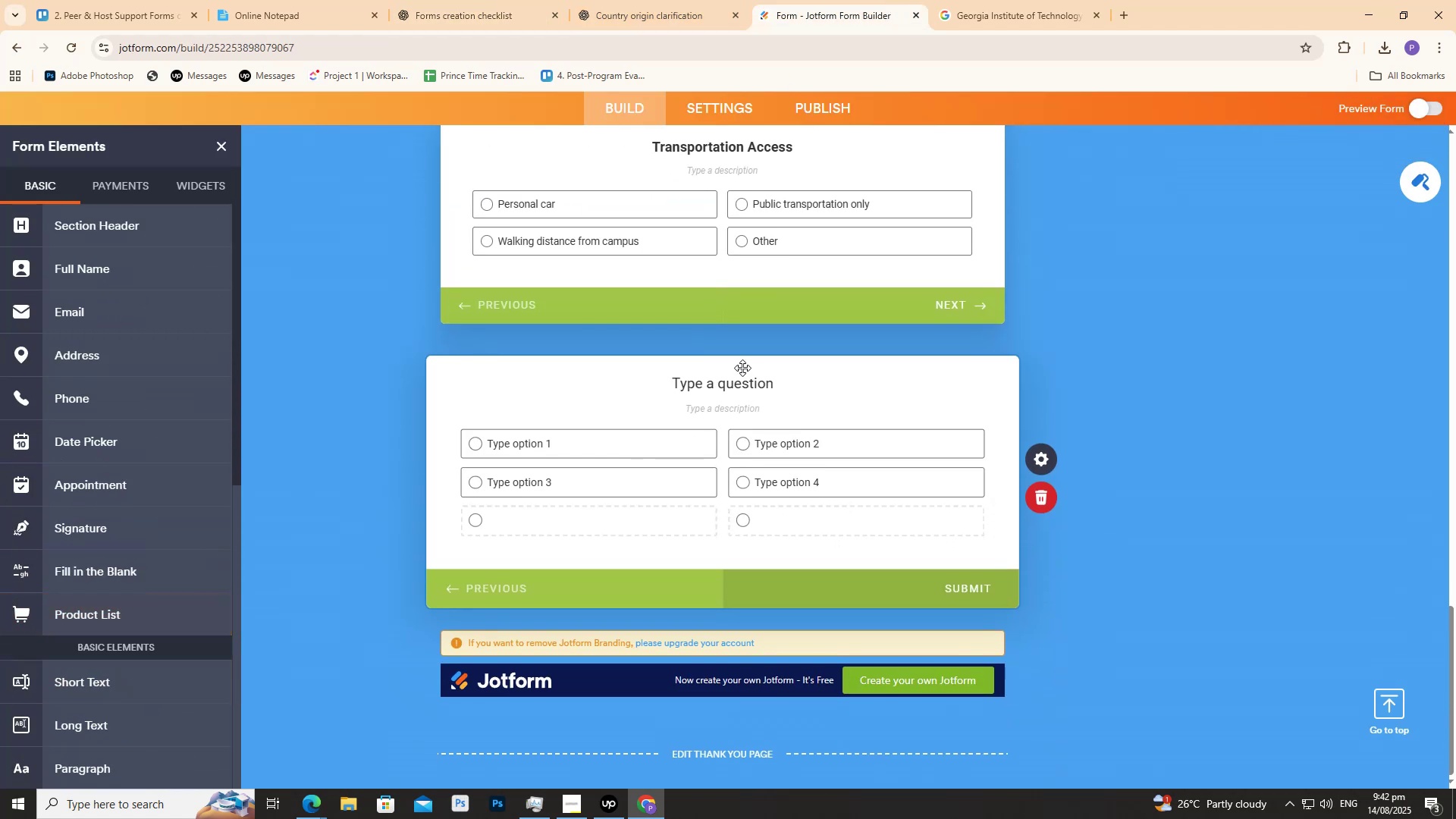 
left_click([751, 381])
 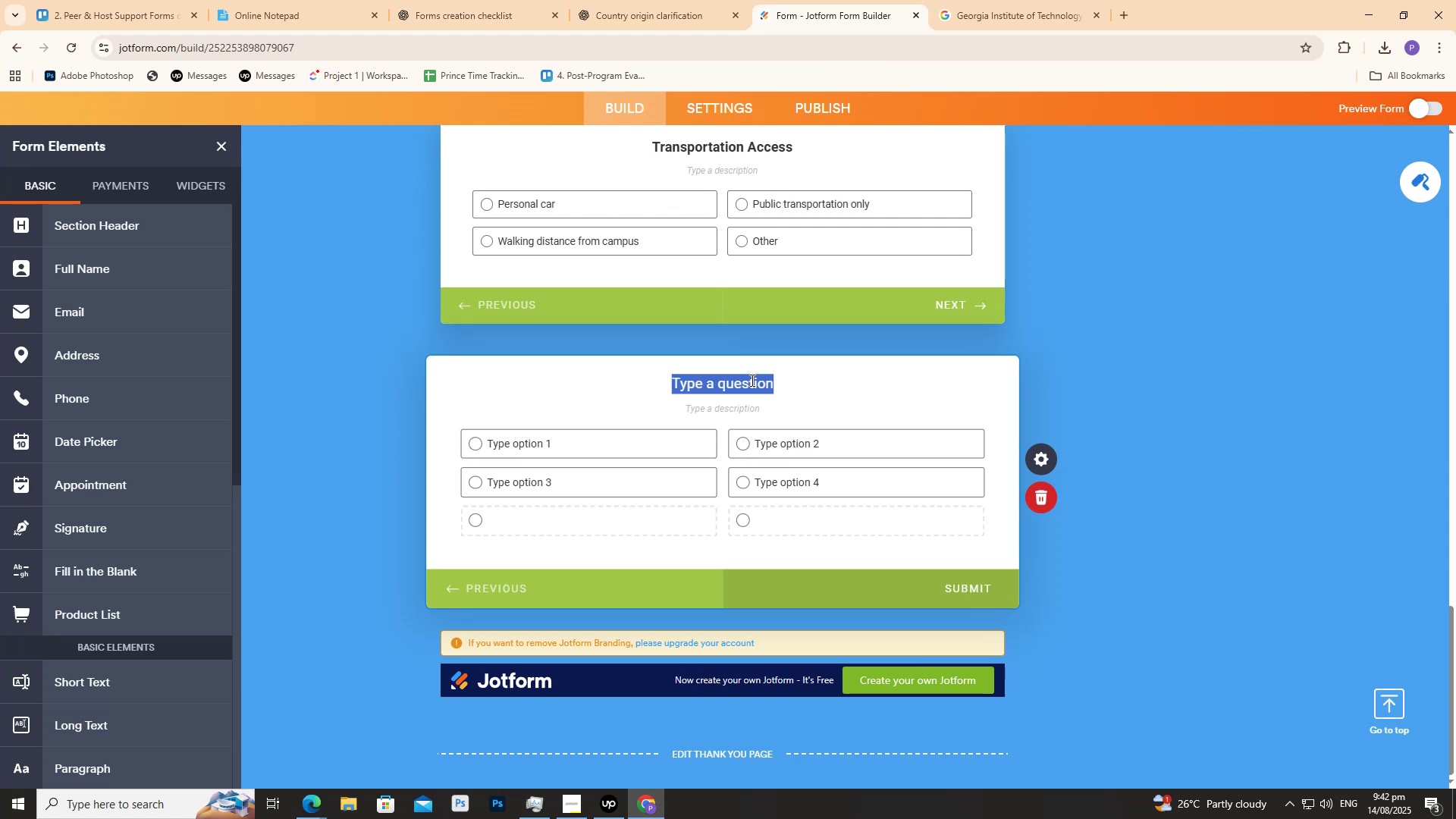 
hold_key(key=ControlLeft, duration=0.44)
 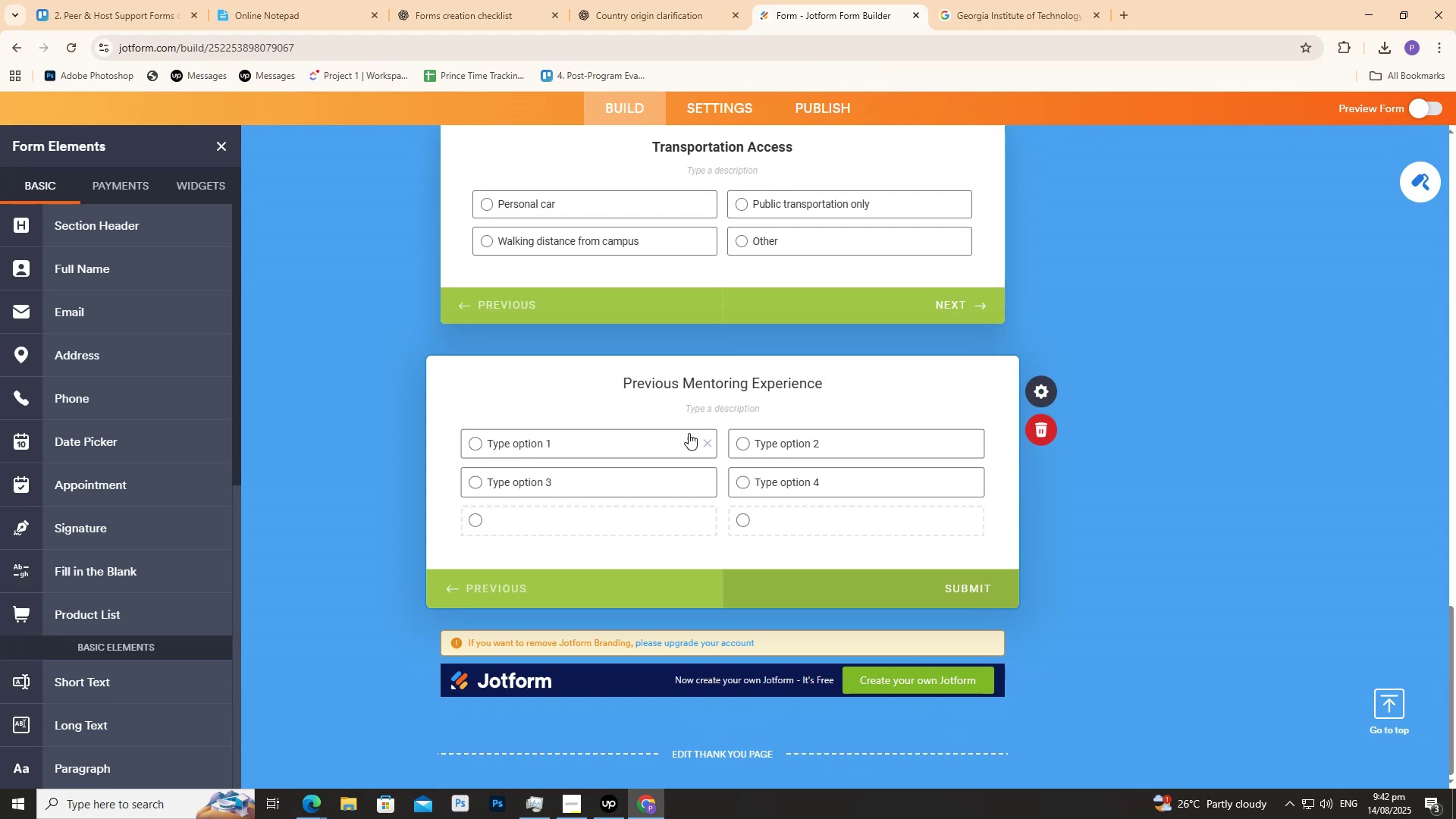 
key(V)
 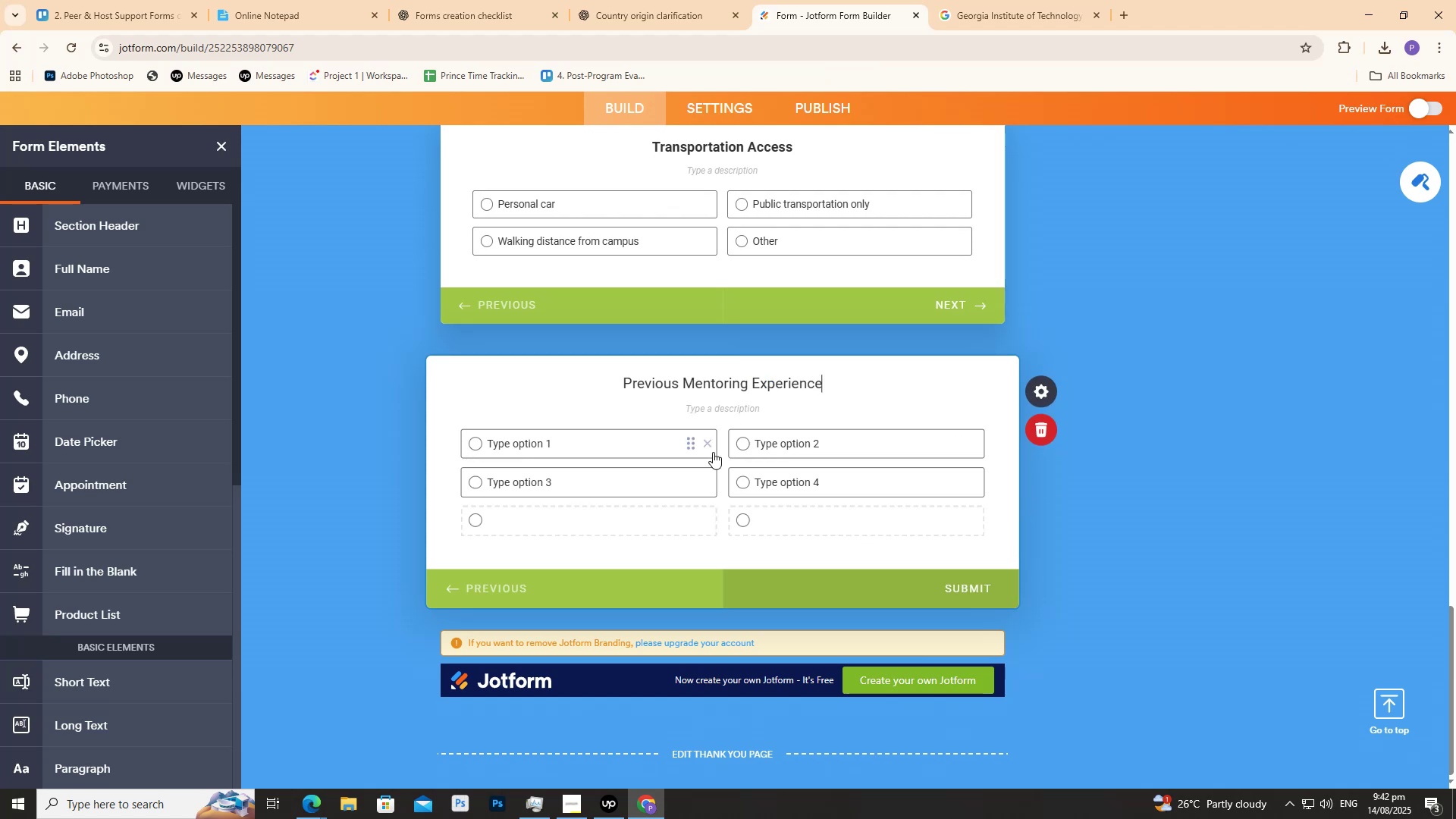 
key(Control+A)
 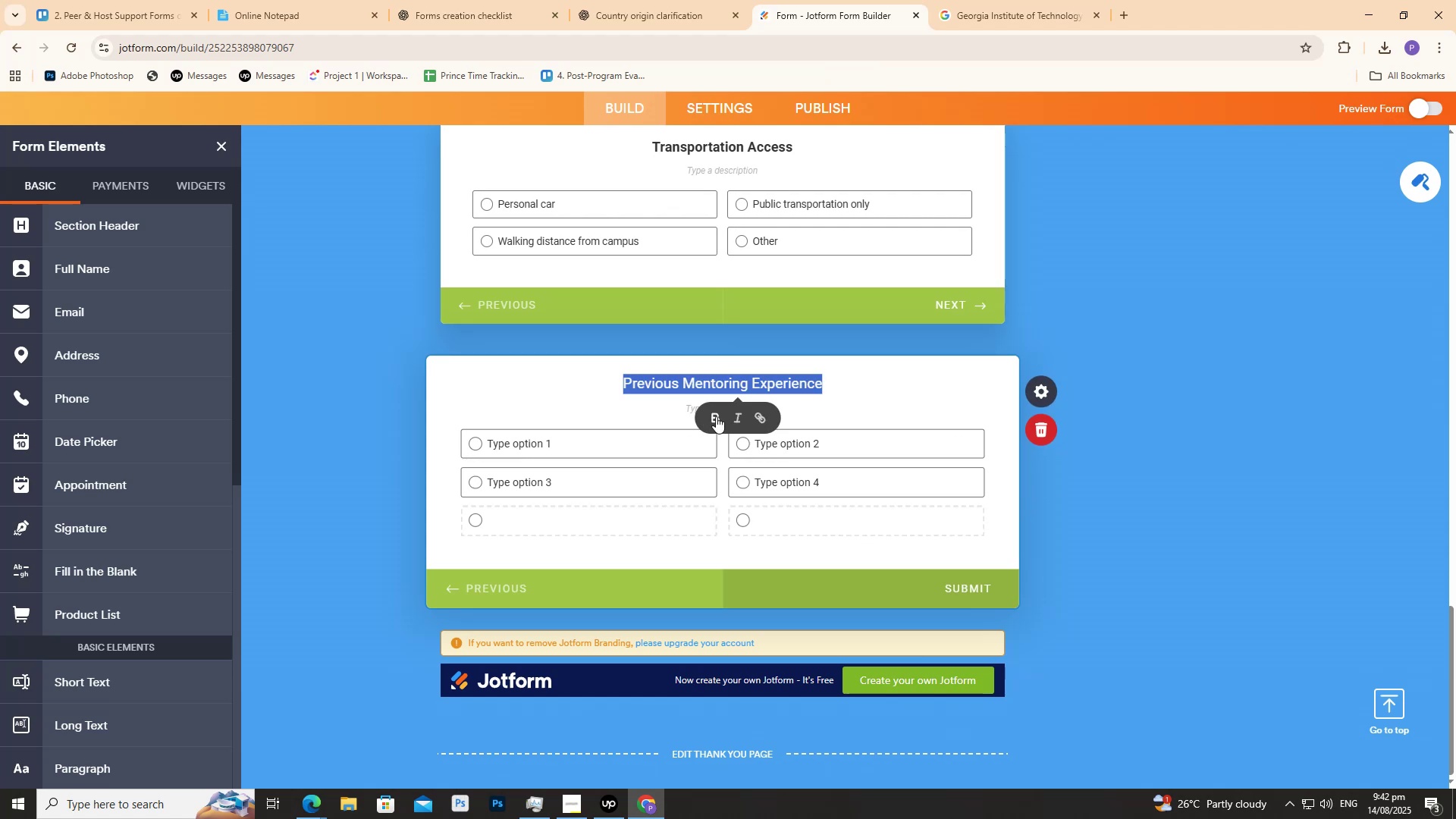 
left_click([717, 414])
 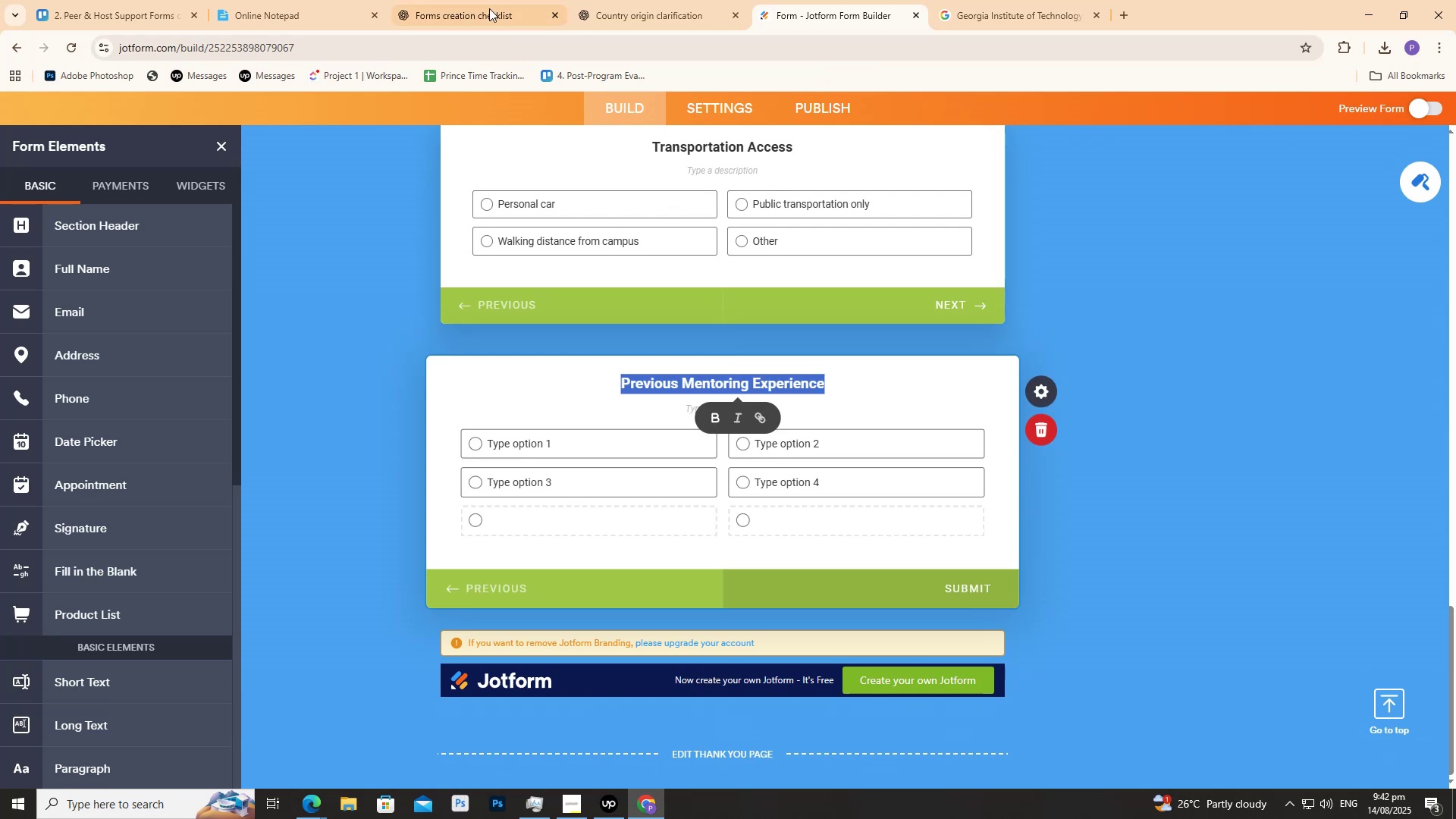 
double_click([484, 0])
 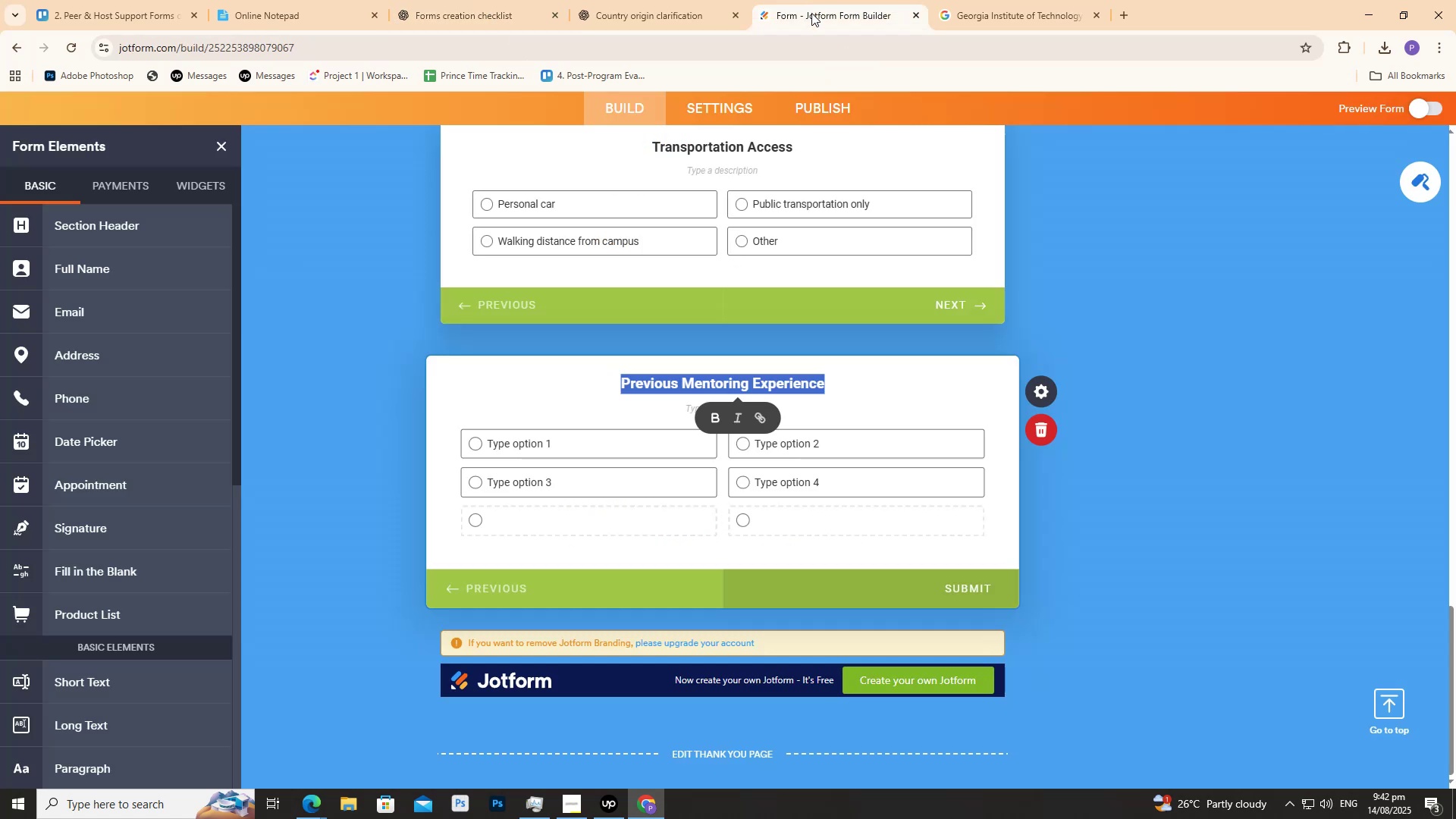 
double_click([617, 439])
 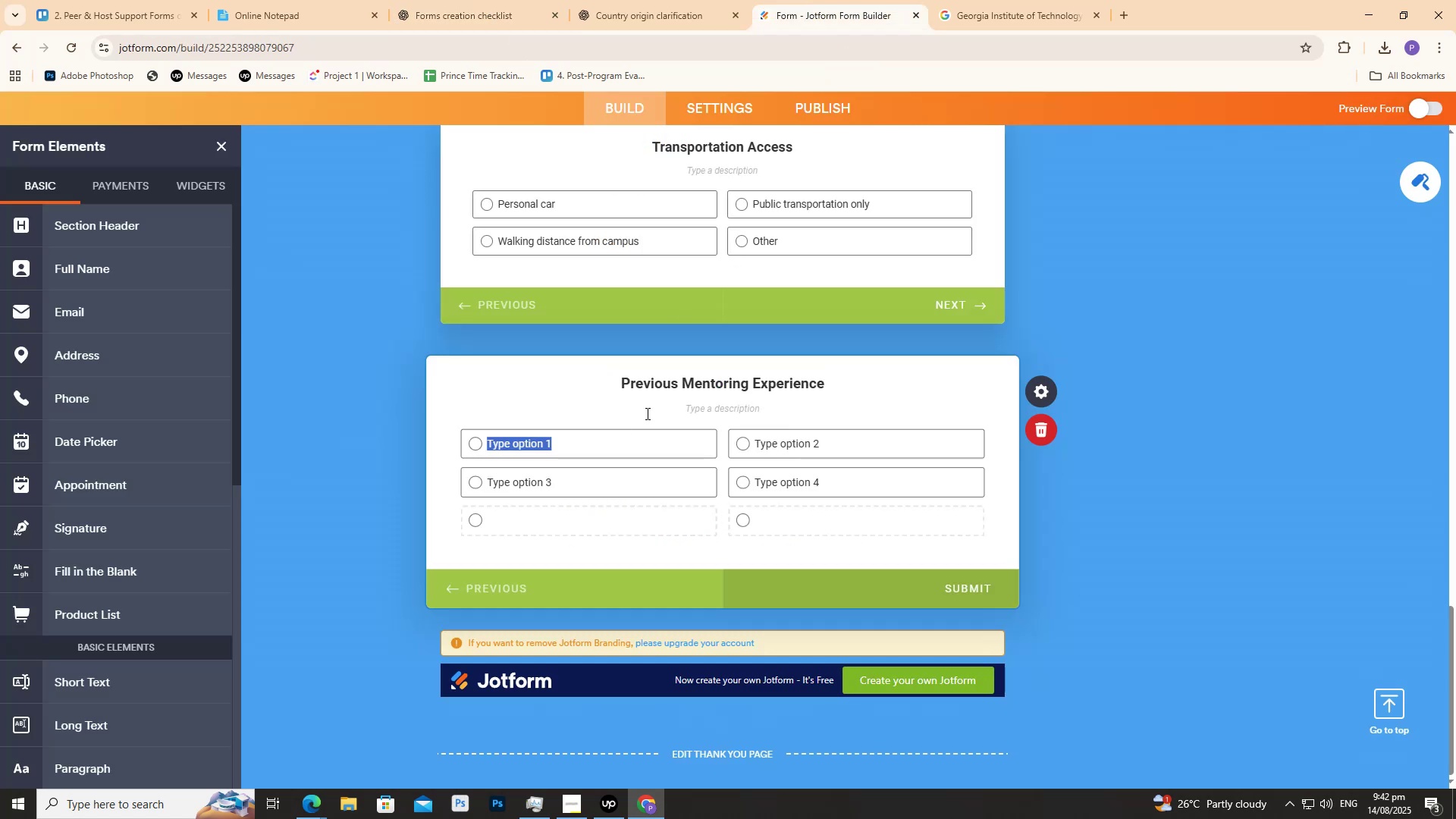 
type(Yes)
 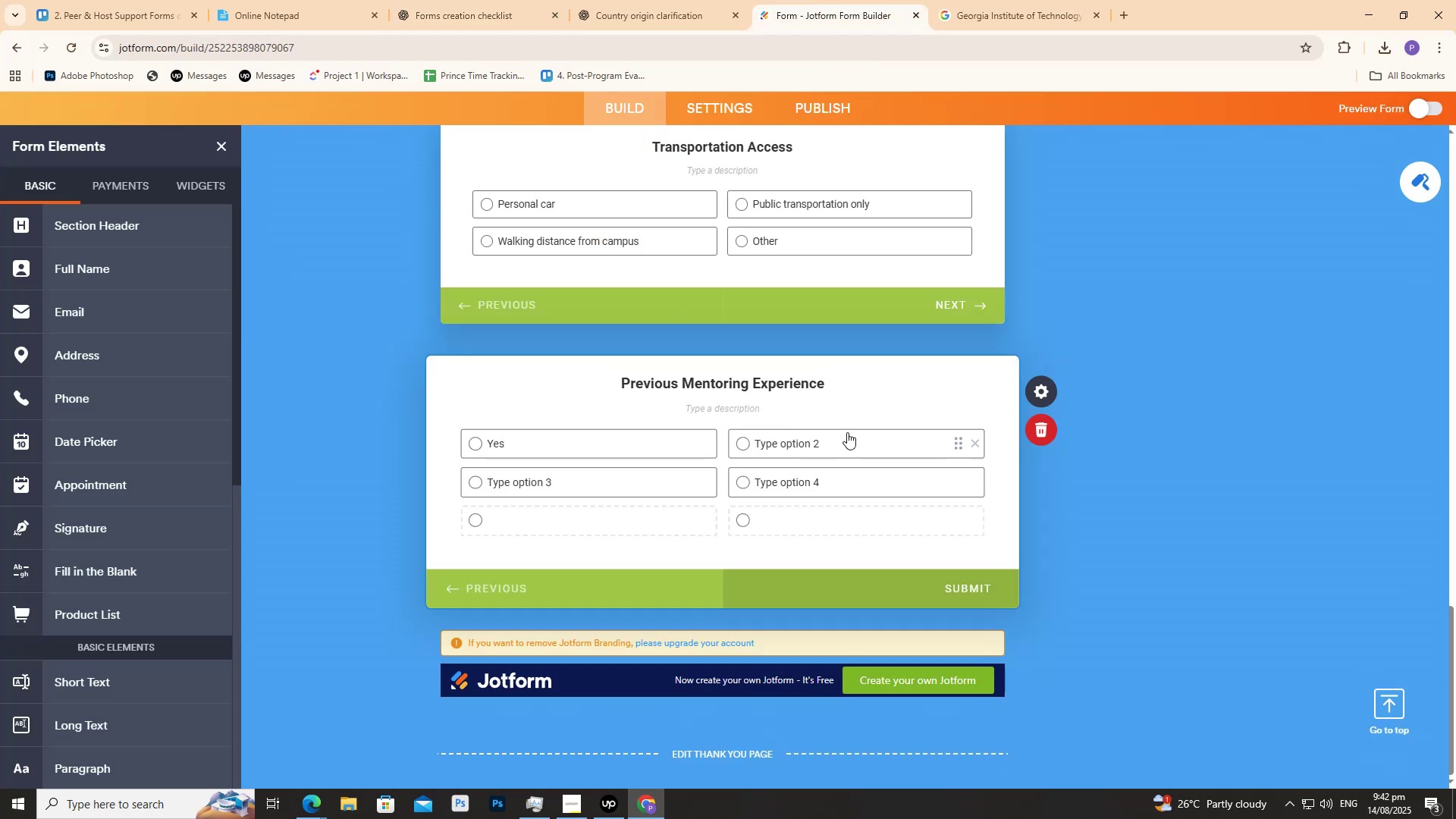 
double_click([850, 434])
 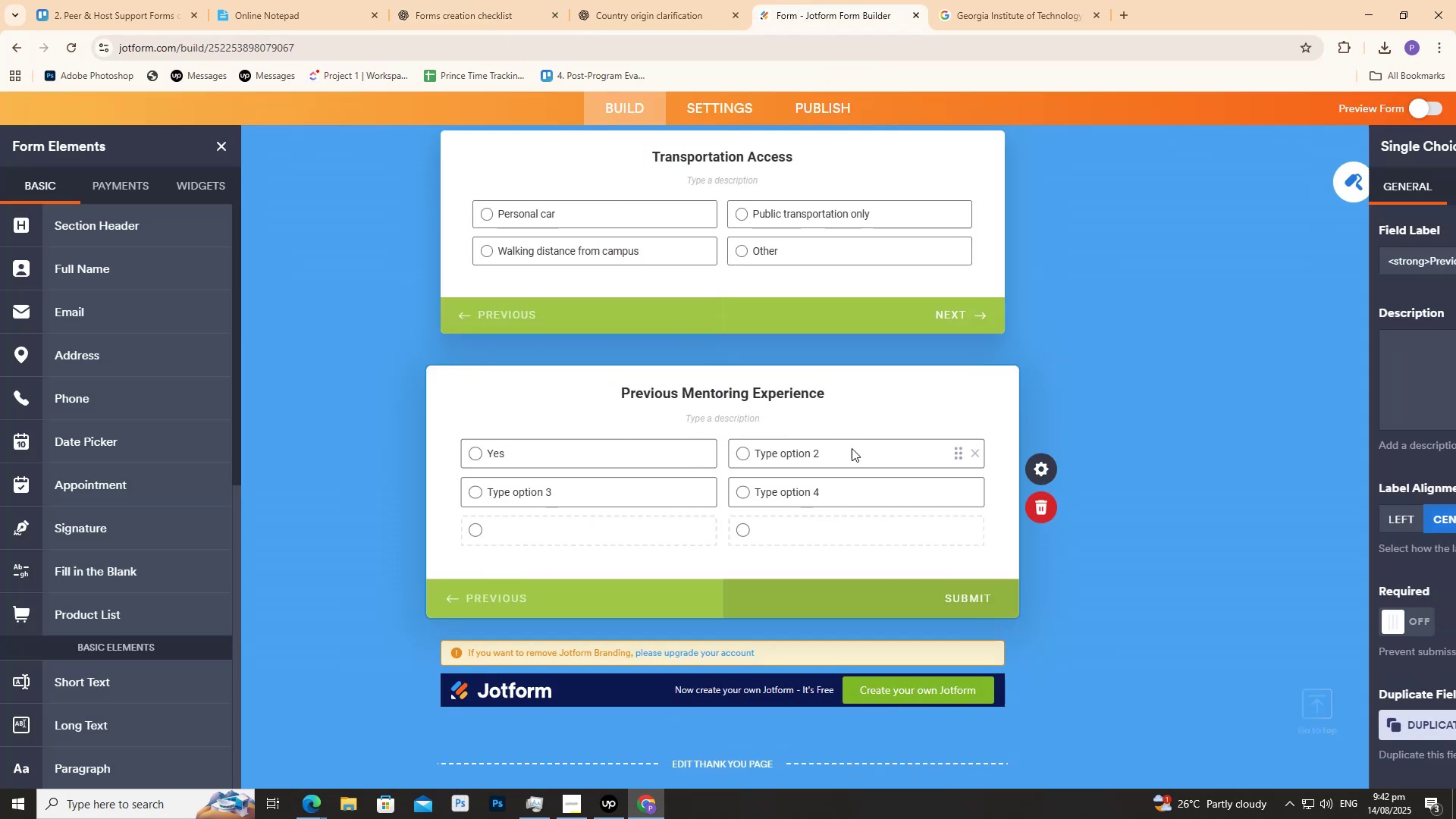 
triple_click([852, 448])
 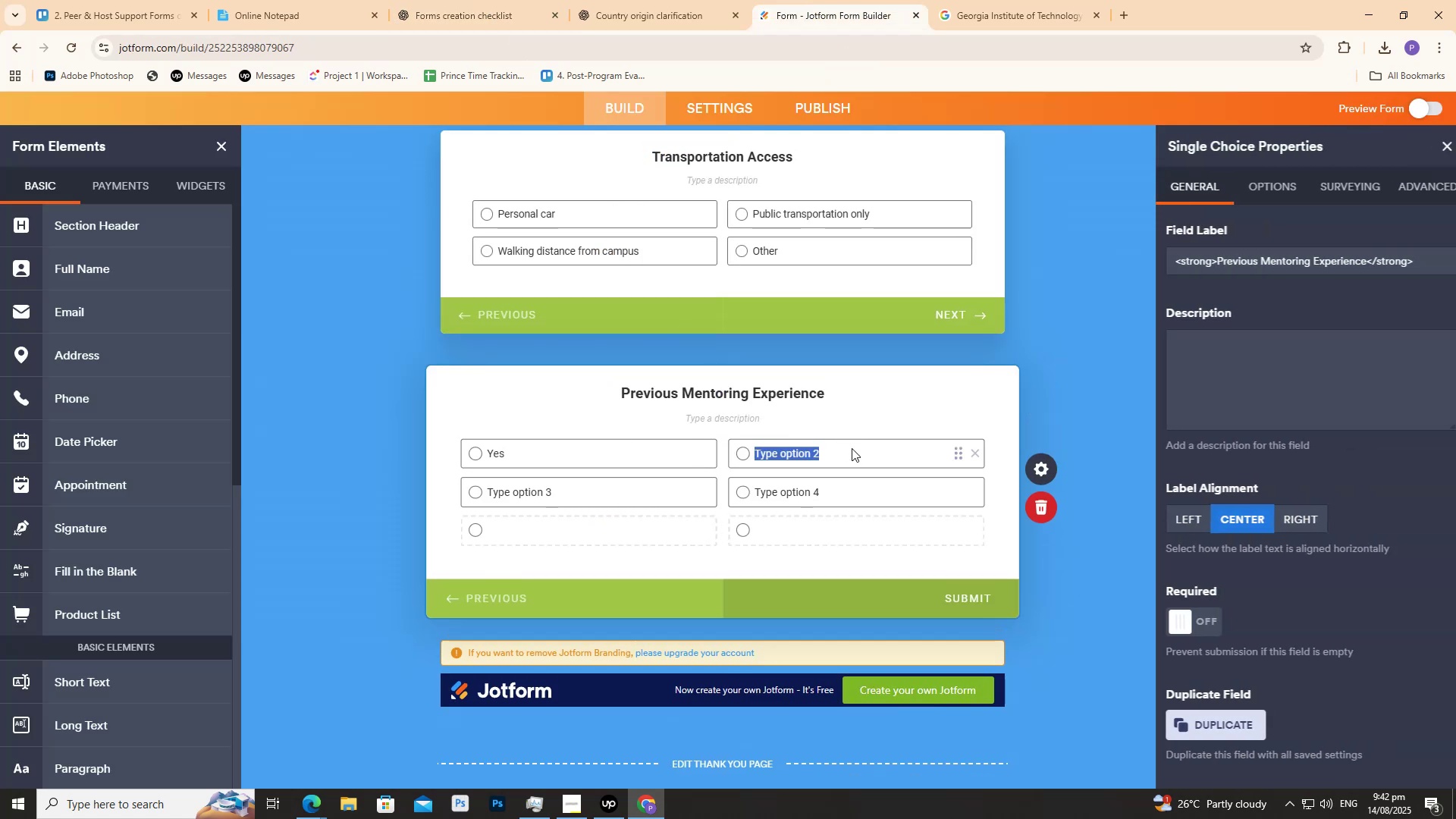 
triple_click([852, 448])
 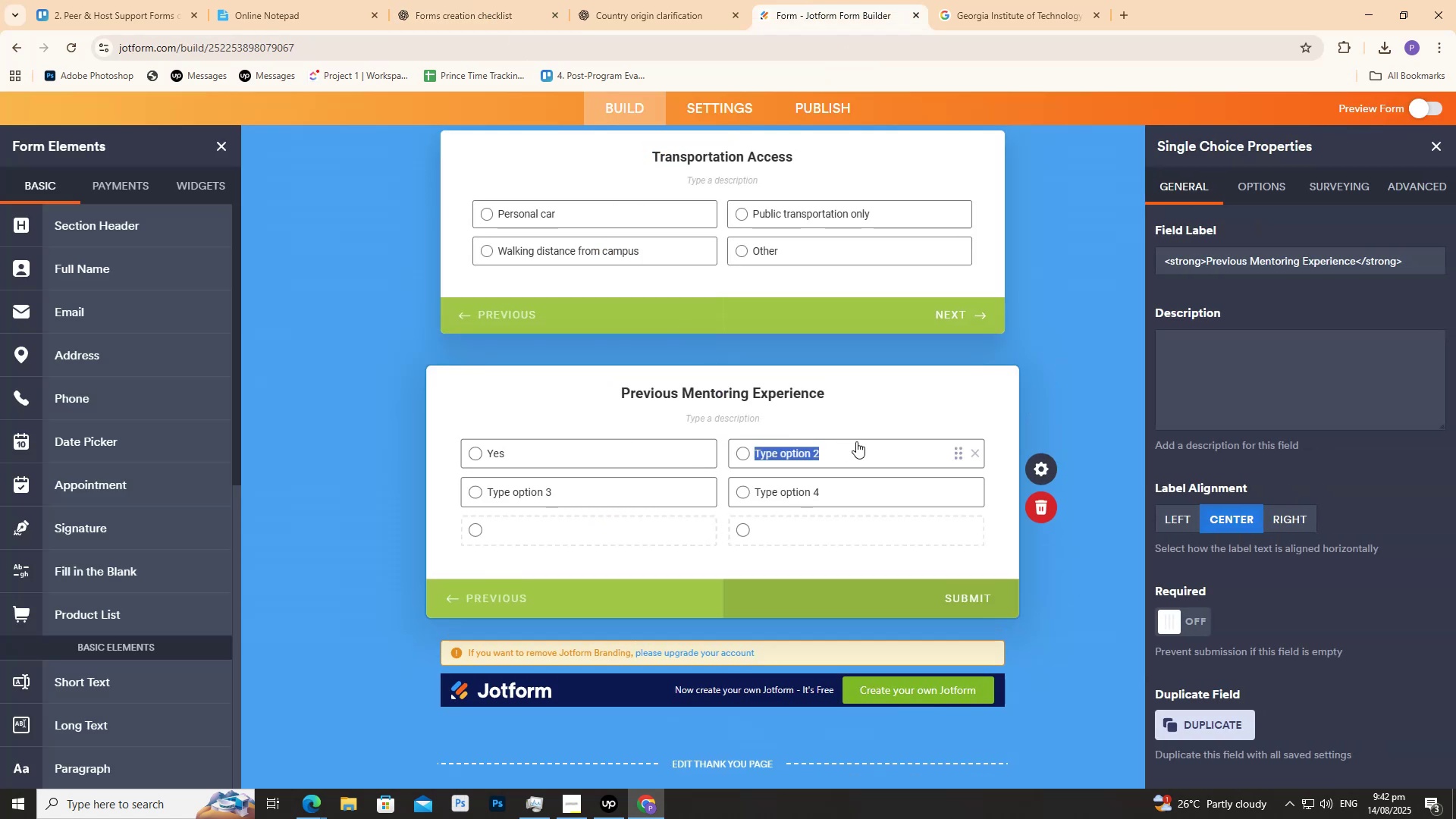 
type(NO)
 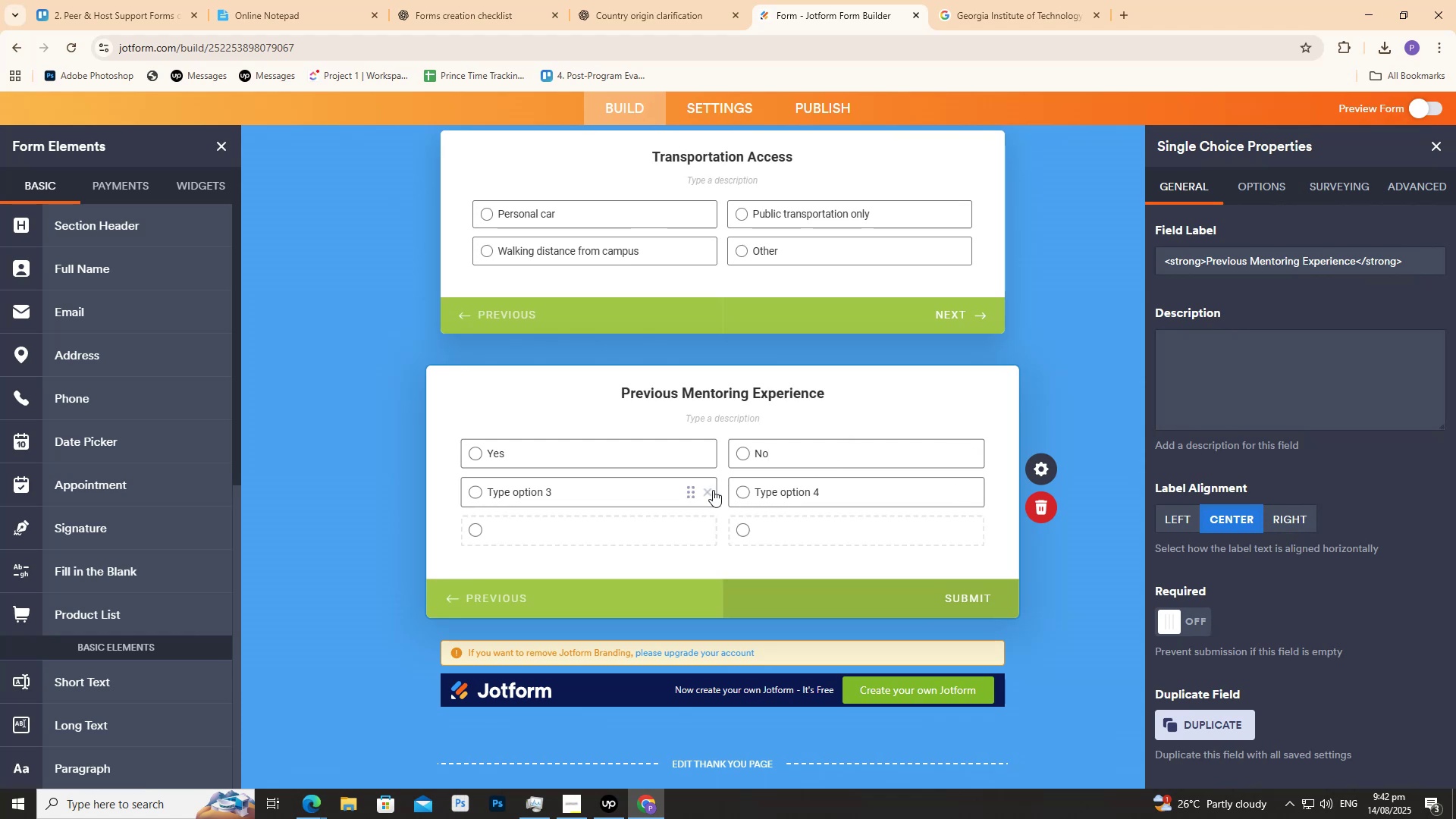 
left_click([708, 491])
 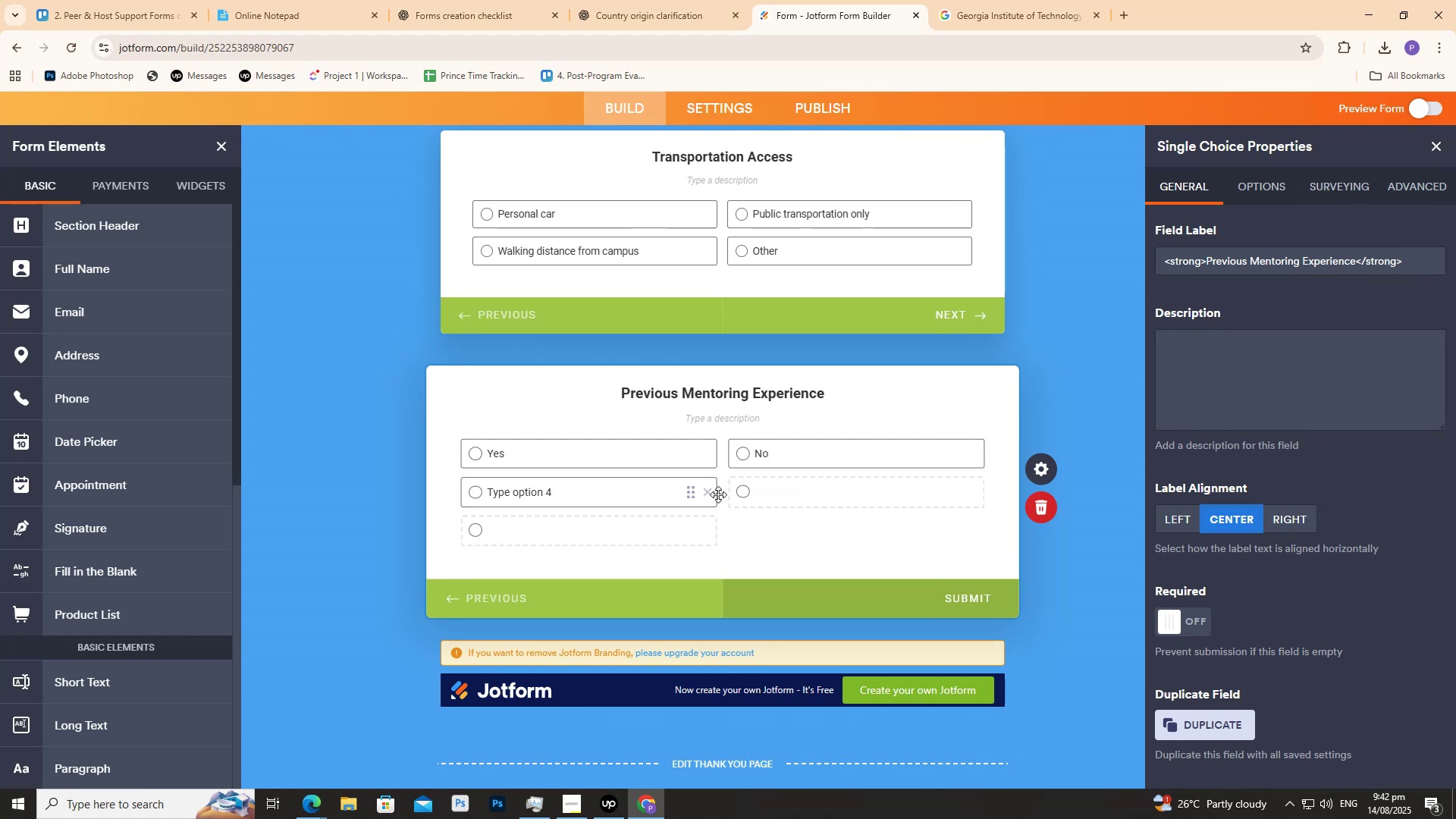 
left_click([711, 492])
 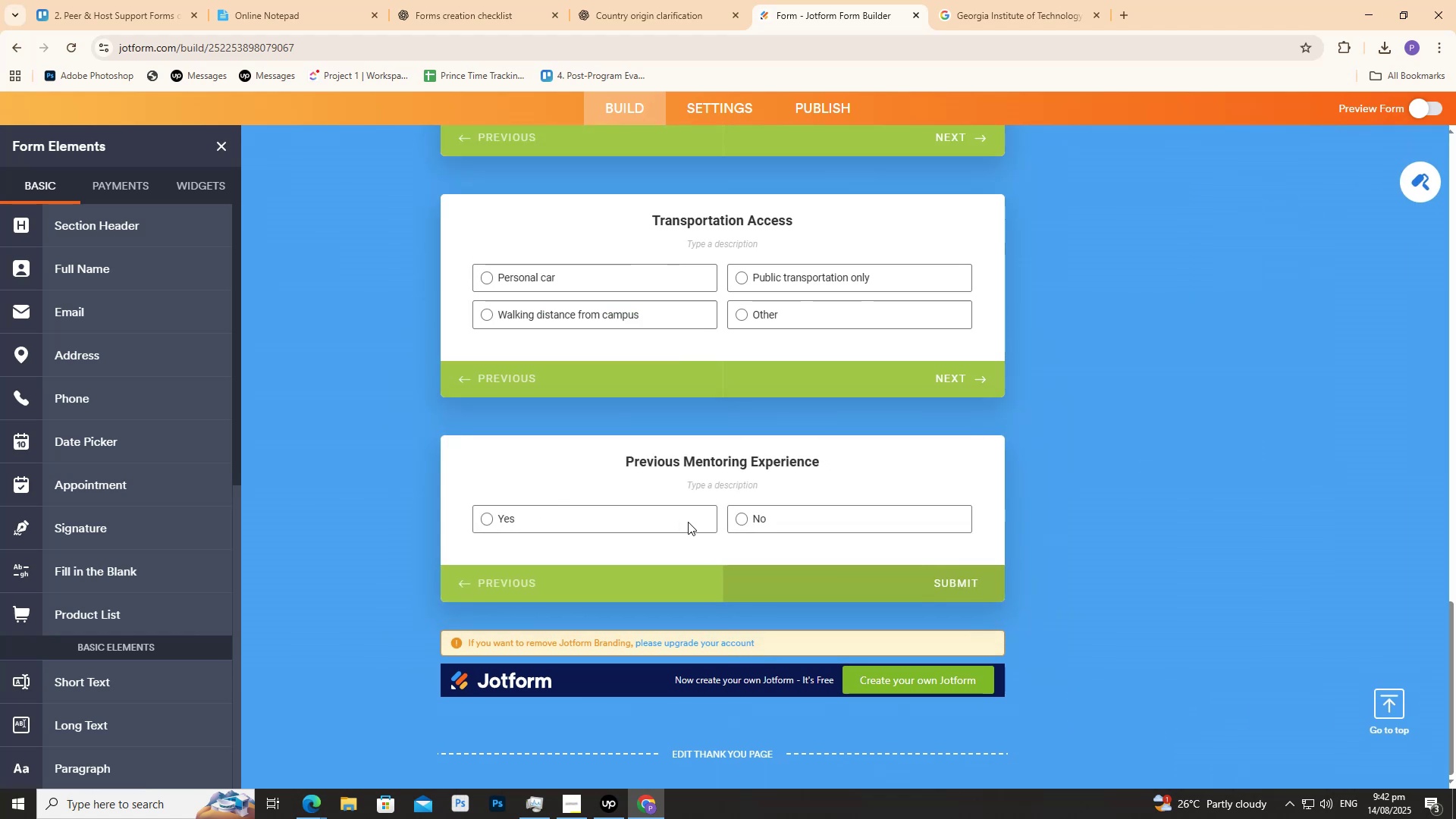 
left_click([617, 475])
 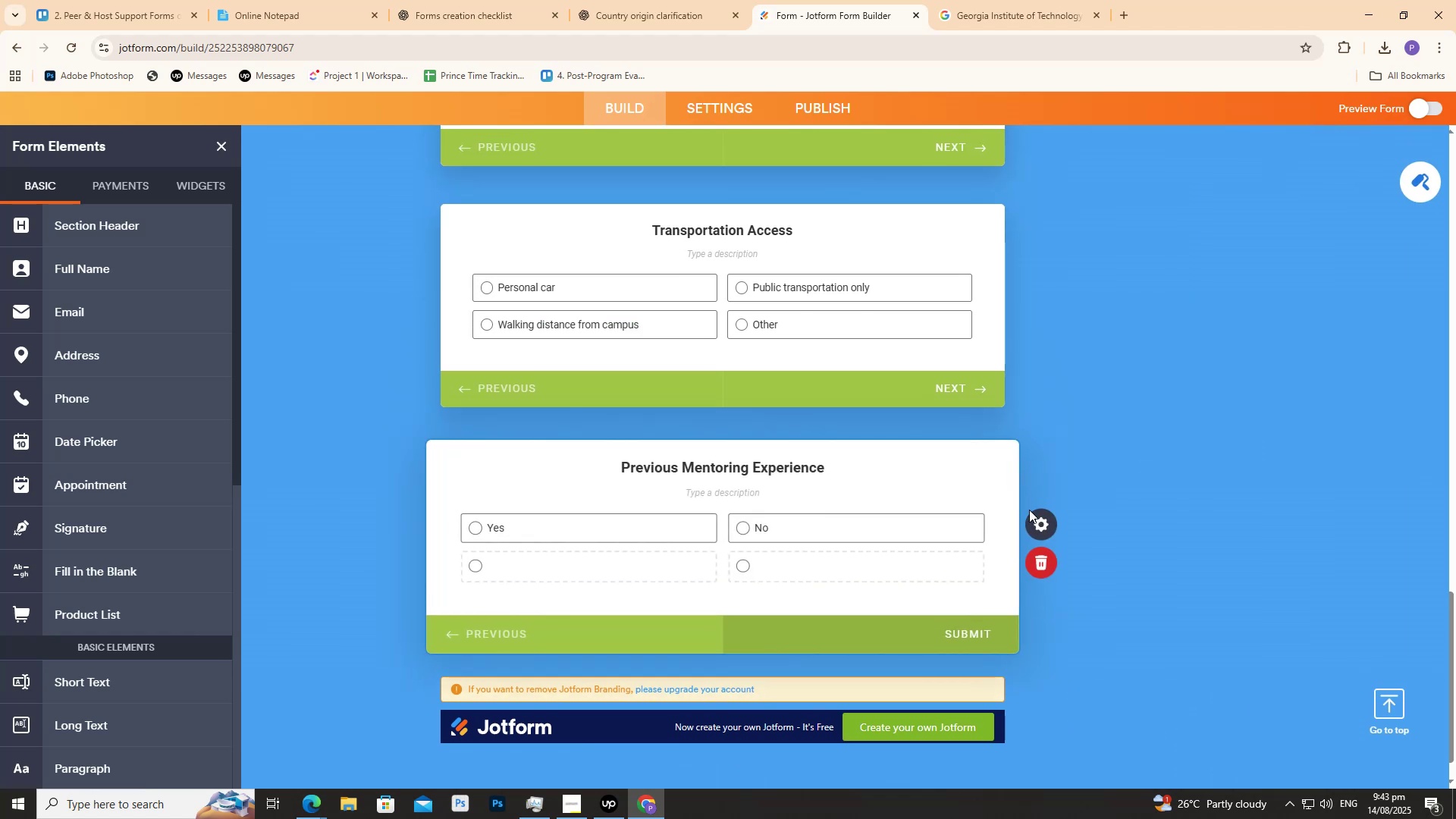 
left_click([1046, 519])
 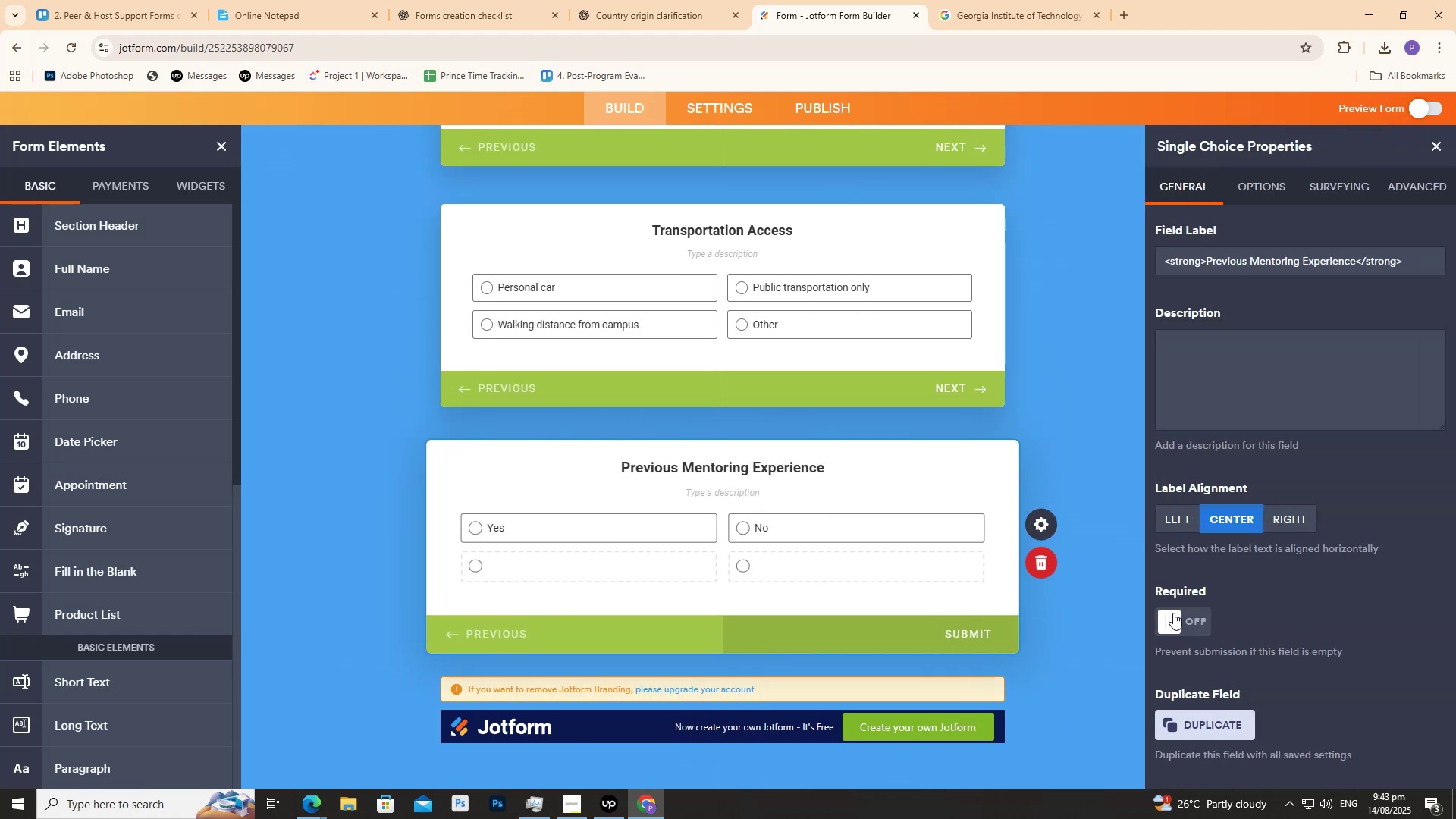 
scroll: coordinate [1161, 554], scroll_direction: down, amount: 2.0
 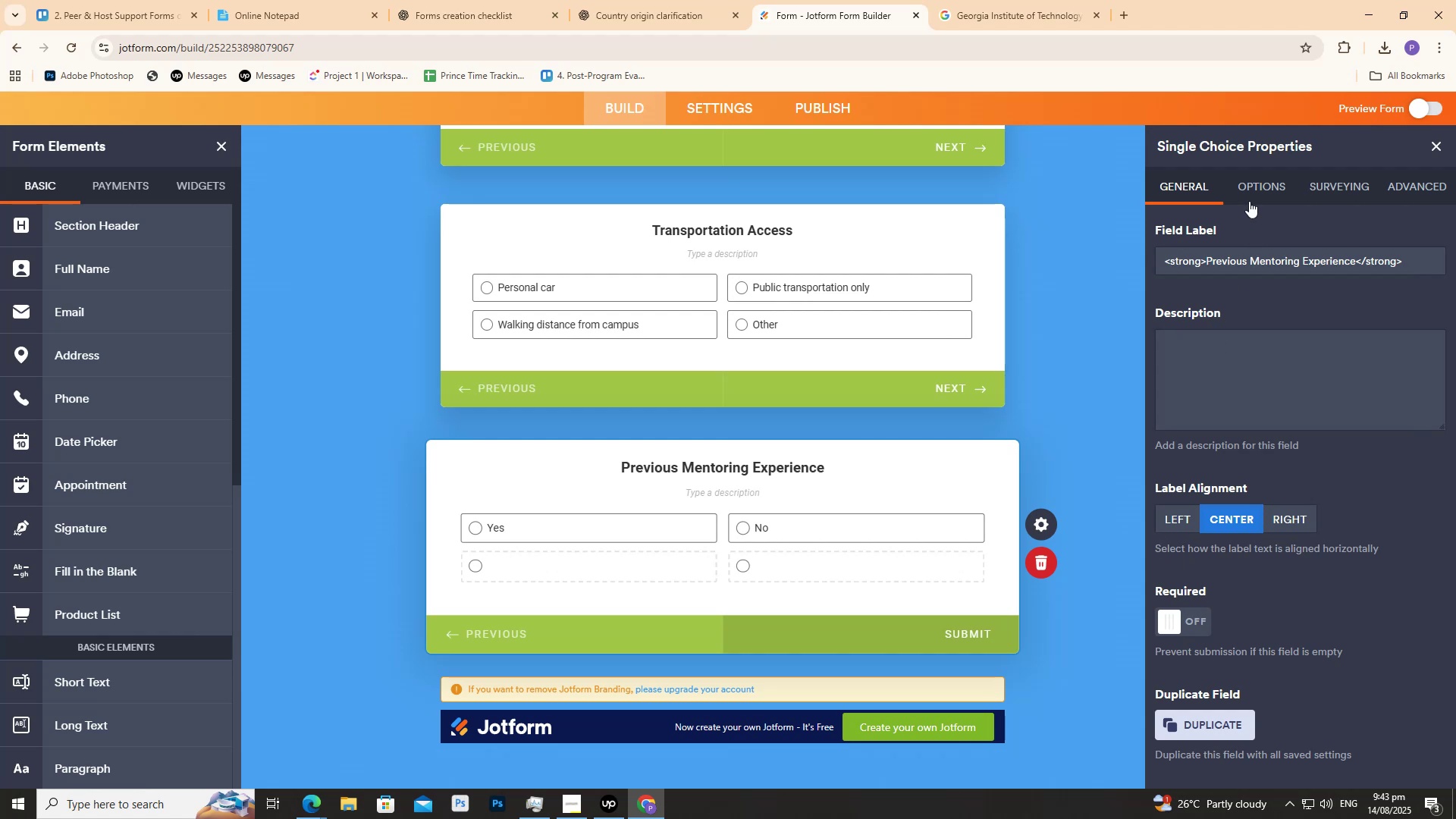 
left_click([1247, 195])
 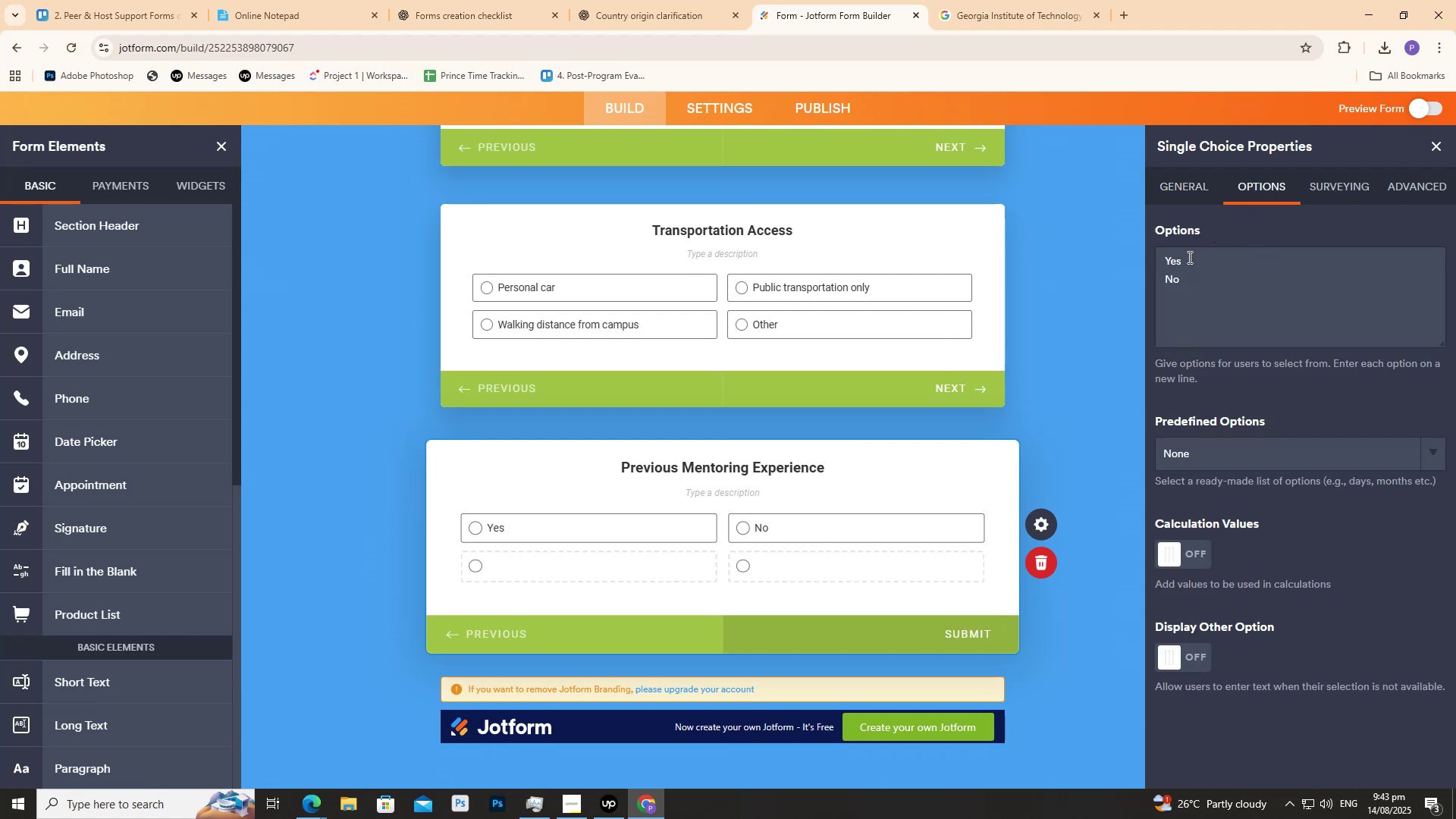 
left_click([1181, 259])
 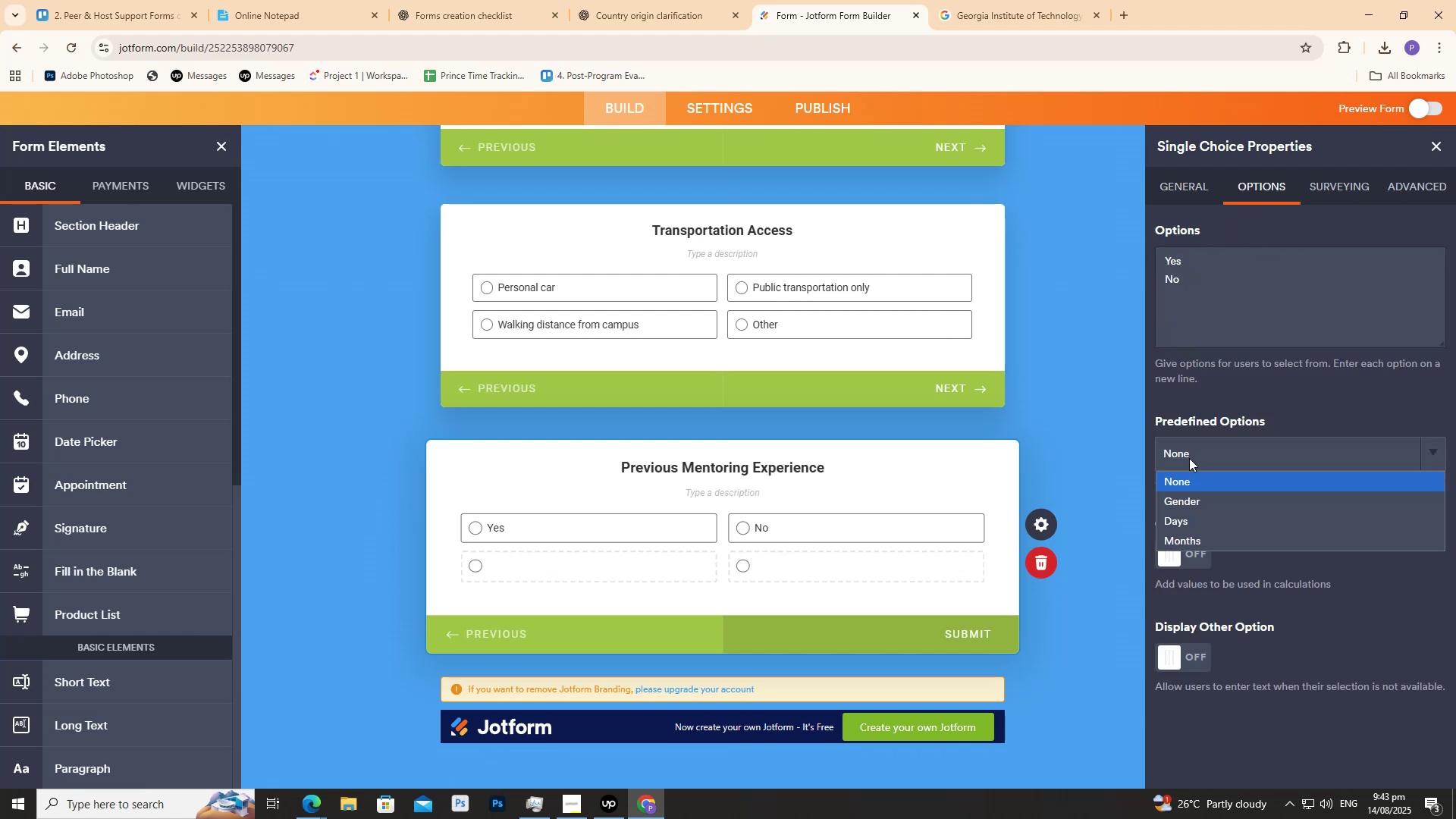 
left_click([1187, 457])
 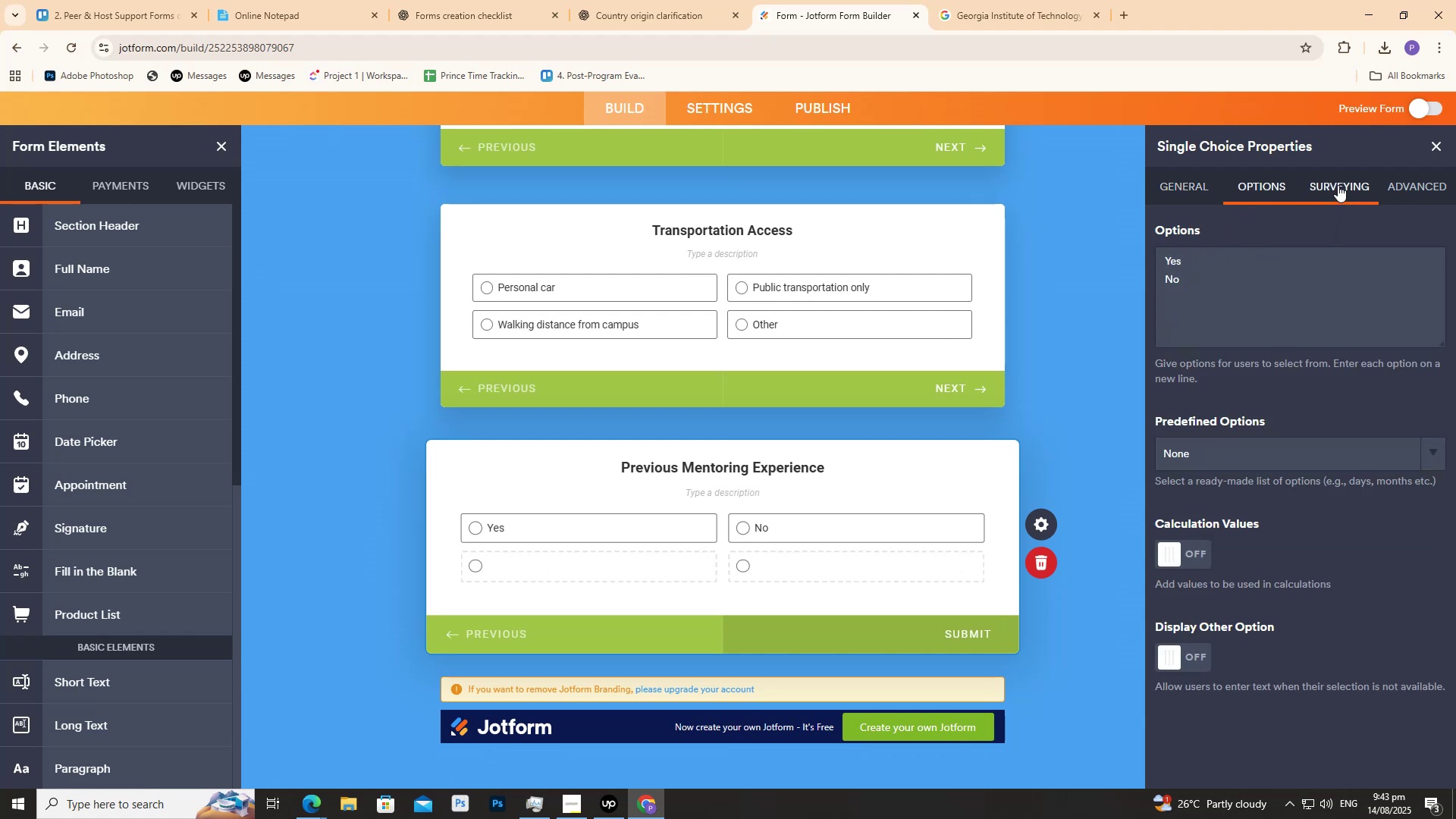 
mouse_move([1383, 189])
 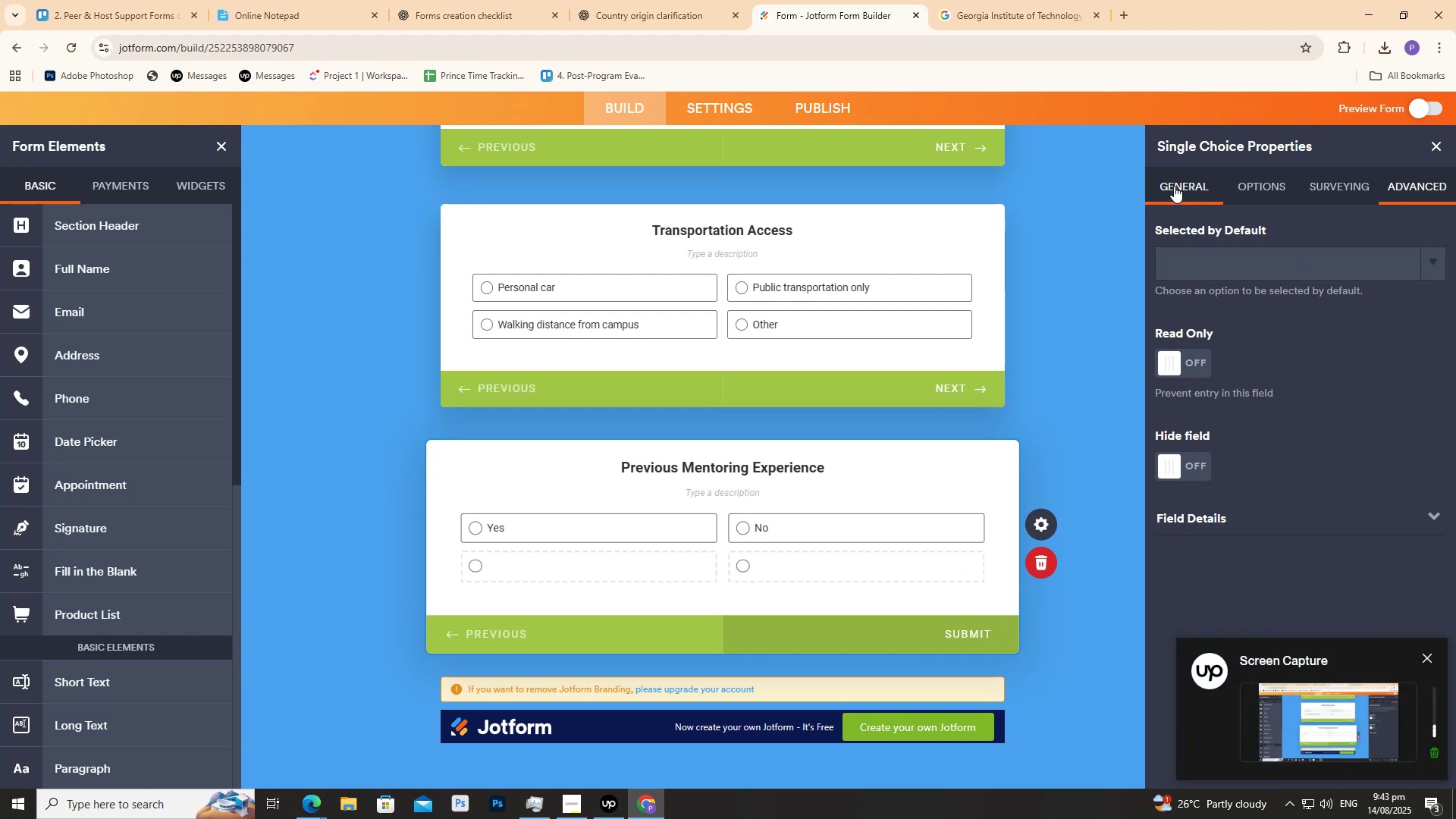 
left_click([1187, 184])
 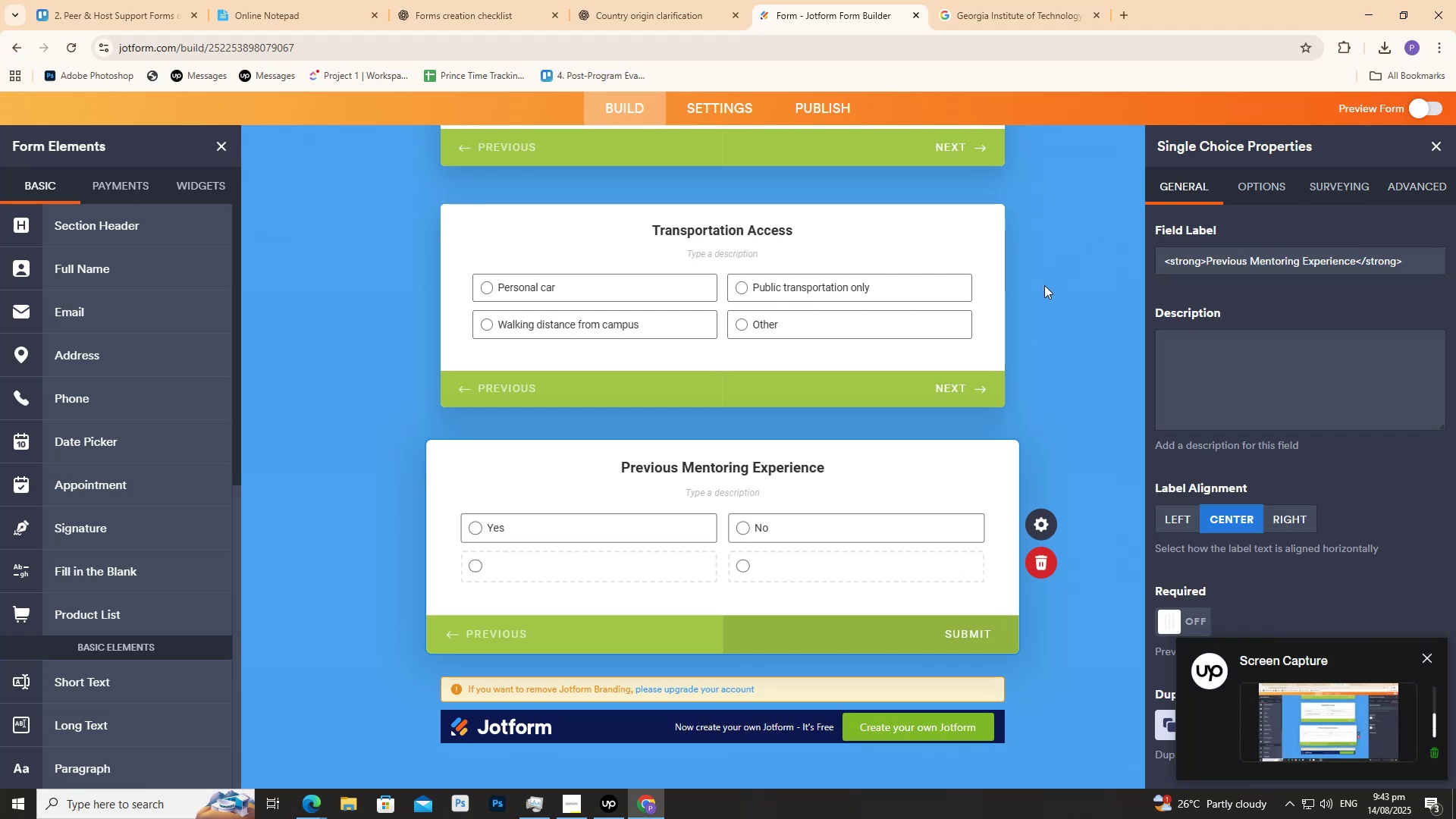 
left_click([1044, 285])
 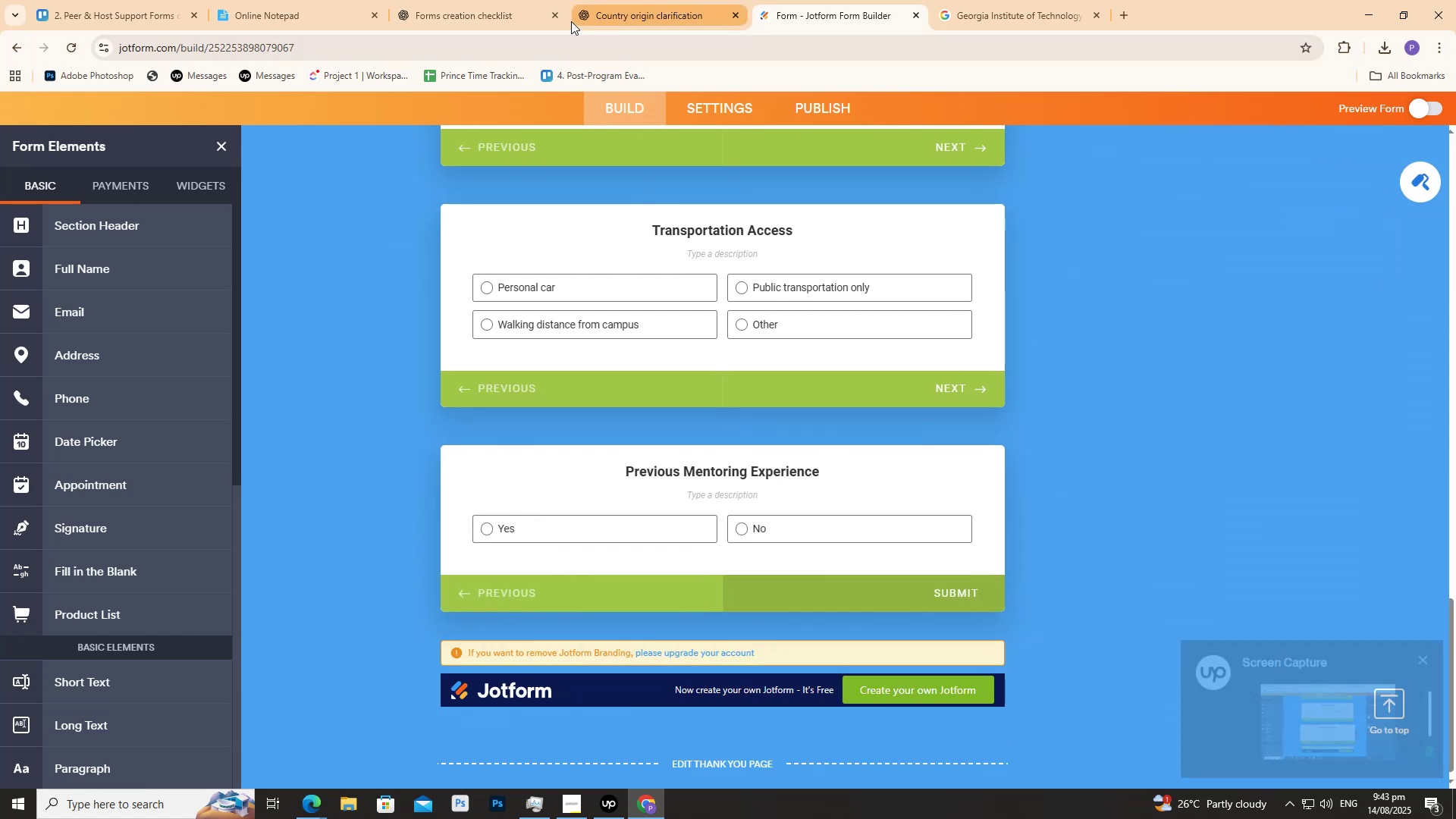 
left_click([608, 0])
 